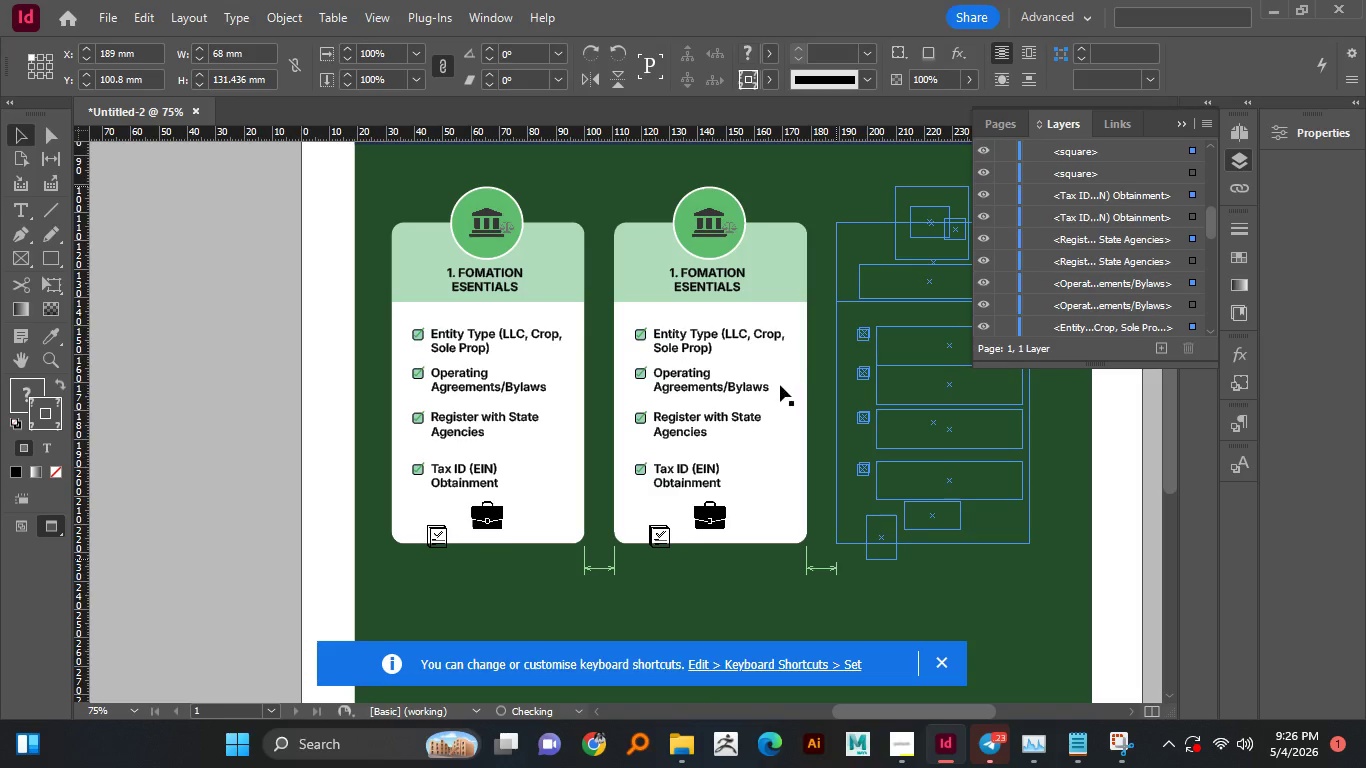 
scroll: coordinate [780, 385], scroll_direction: up, amount: 1.0
 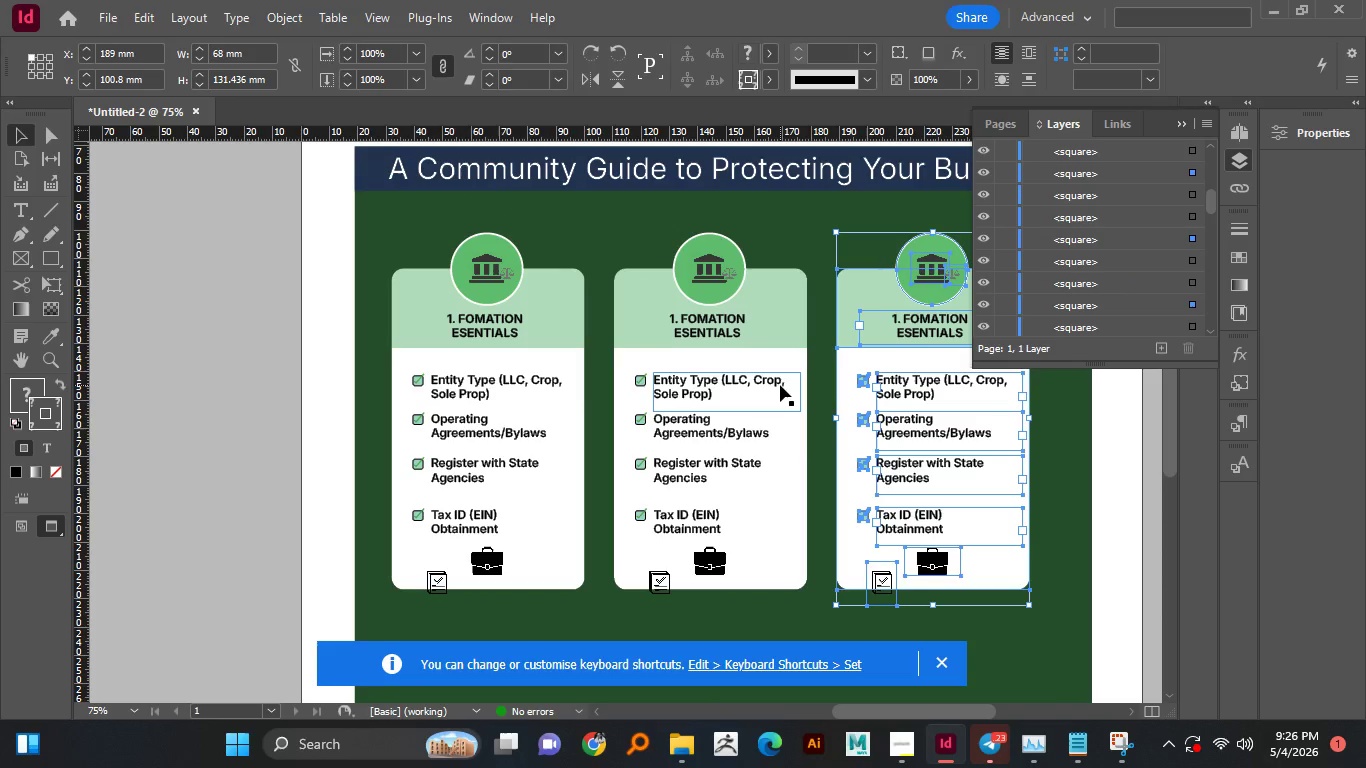 
hold_key(key=AltLeft, duration=0.53)
scroll: coordinate [780, 385], scroll_direction: down, amount: 1.0
 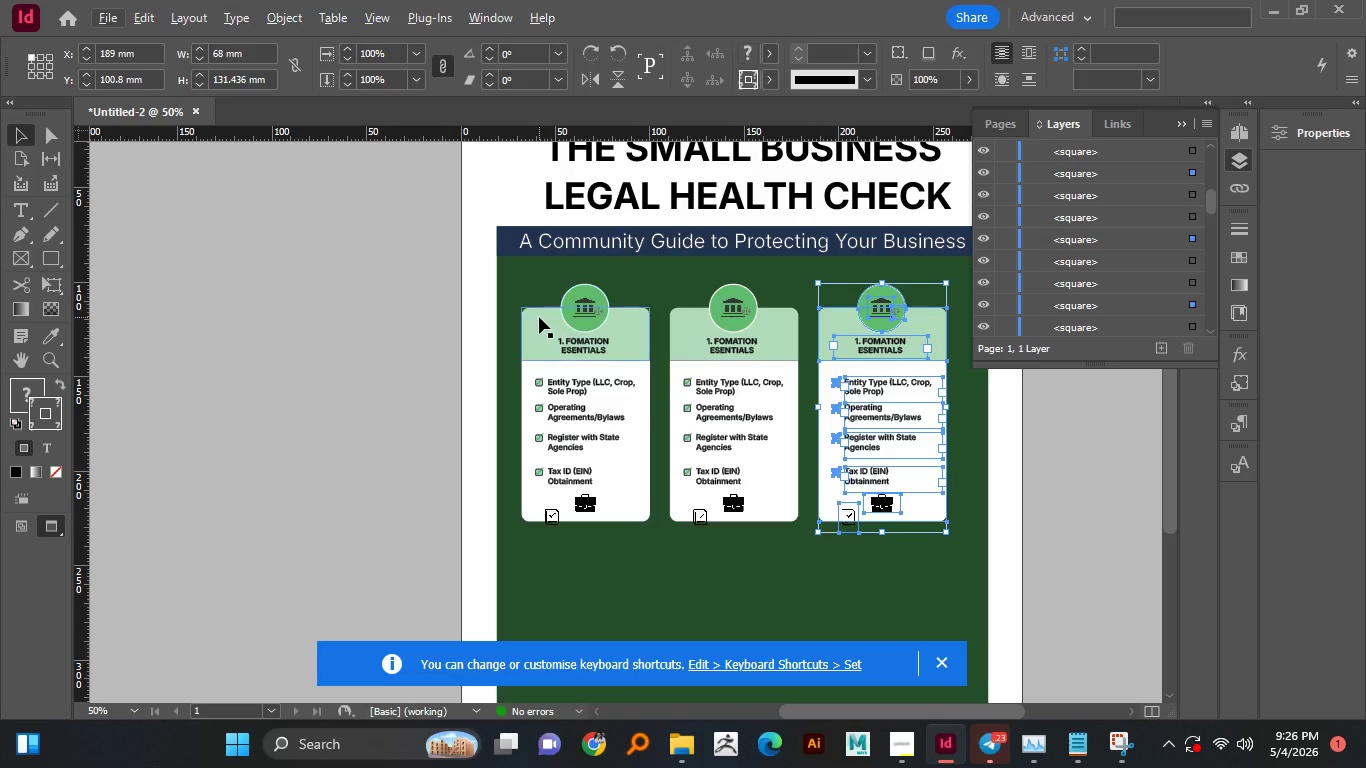 
left_click([529, 328])
 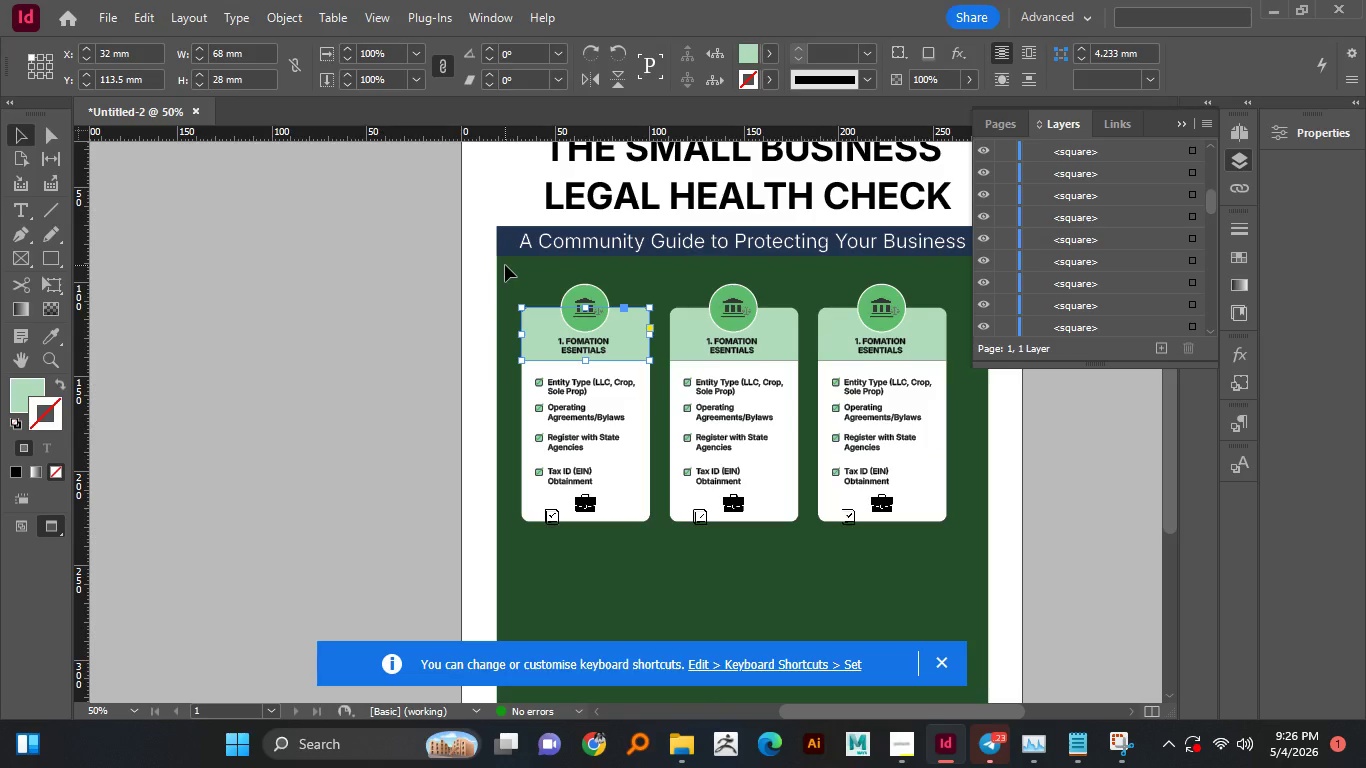 
left_click_drag(start_coordinate=[505, 265], to_coordinate=[992, 538])
 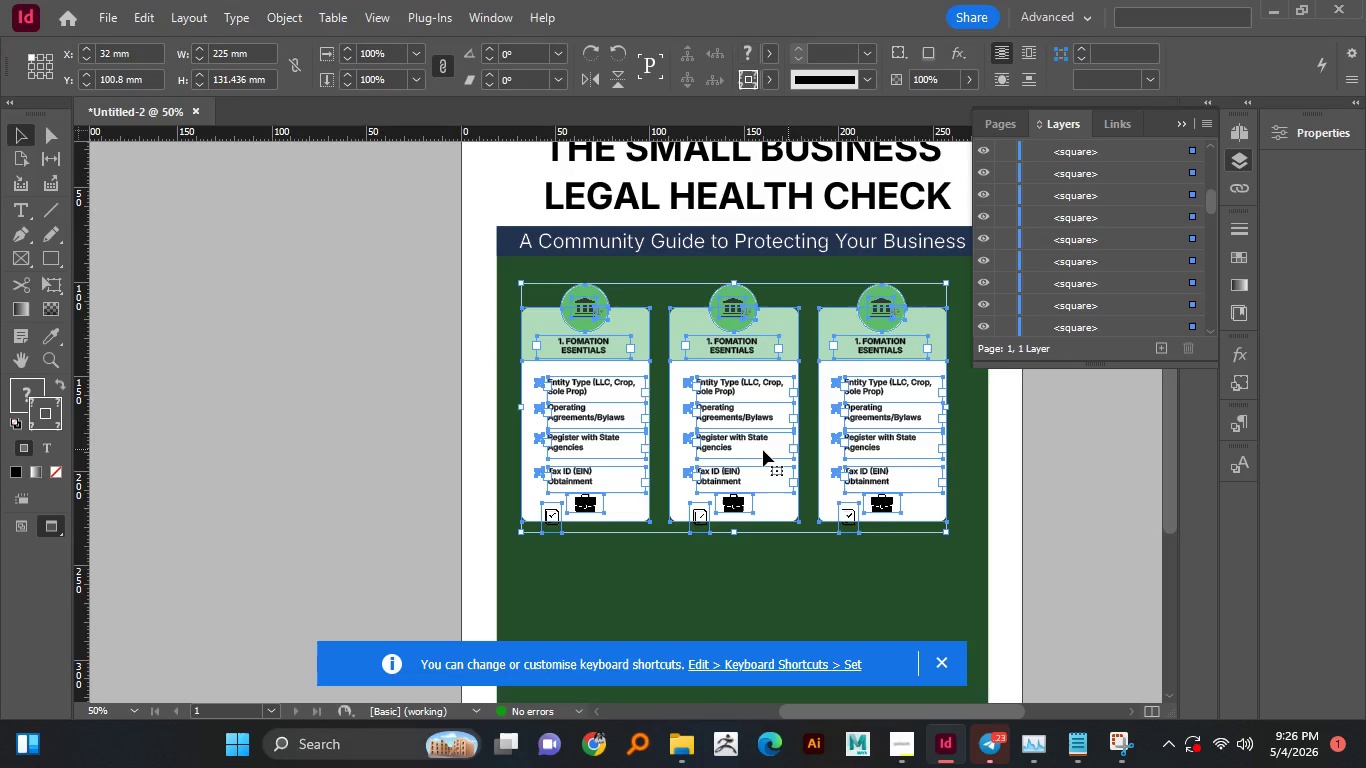 
left_click_drag(start_coordinate=[763, 450], to_coordinate=[770, 449])
 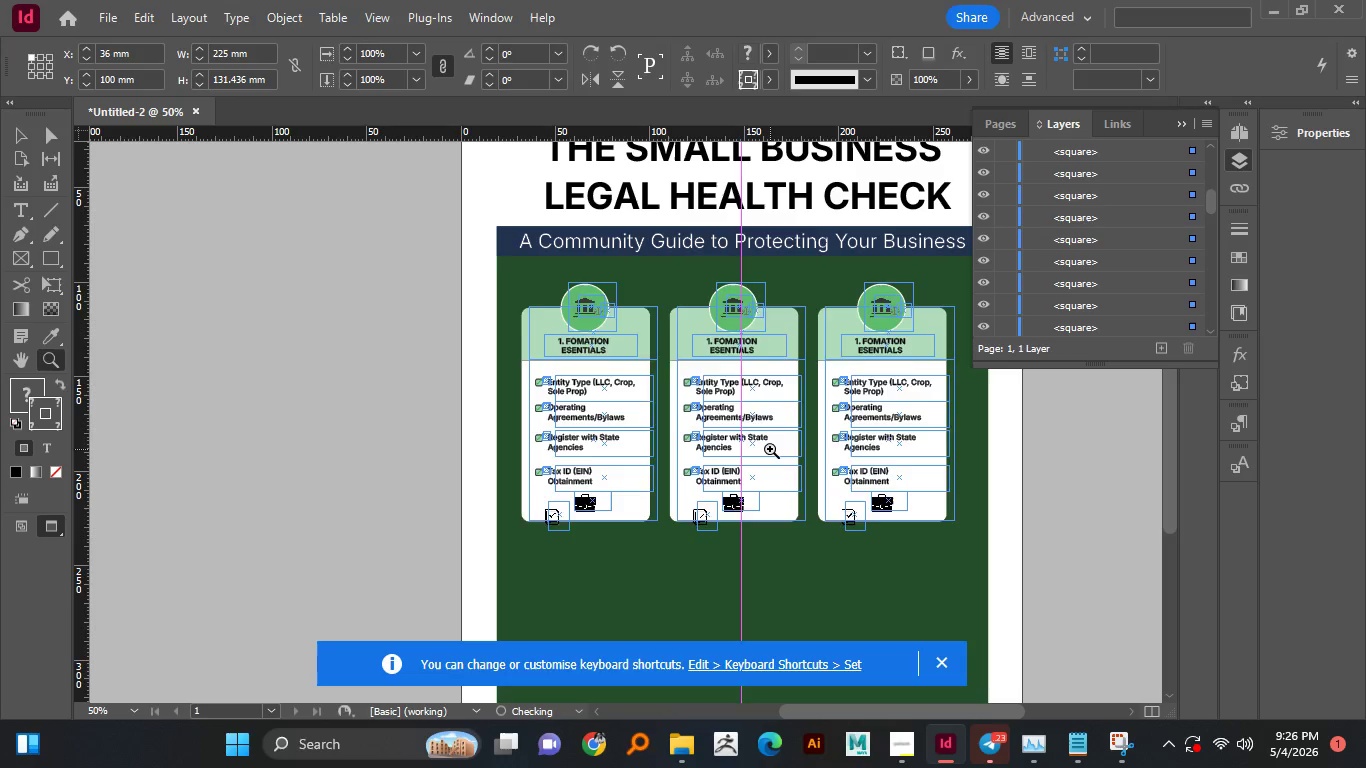 
hold_key(key=Z, duration=1.52)
 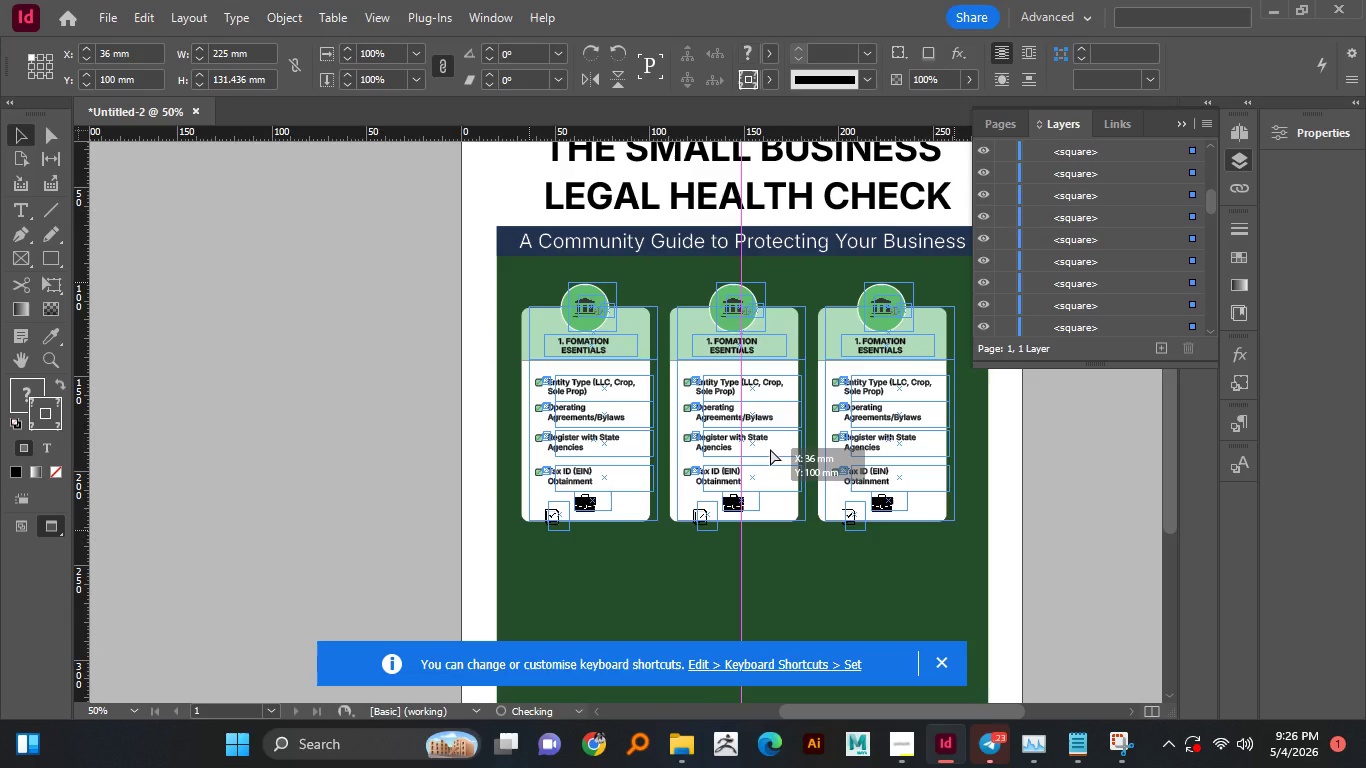 
hold_key(key=Z, duration=1.5)
 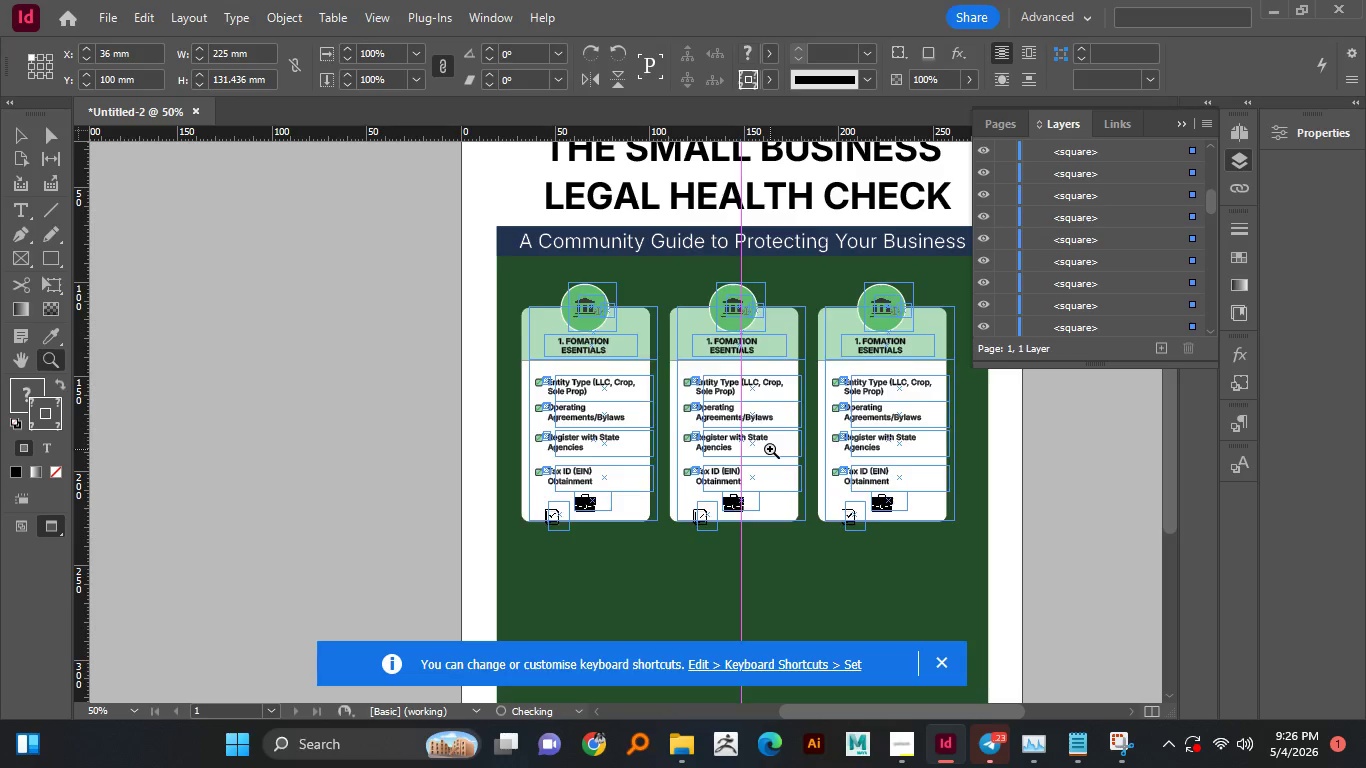 
hold_key(key=Z, duration=0.81)
 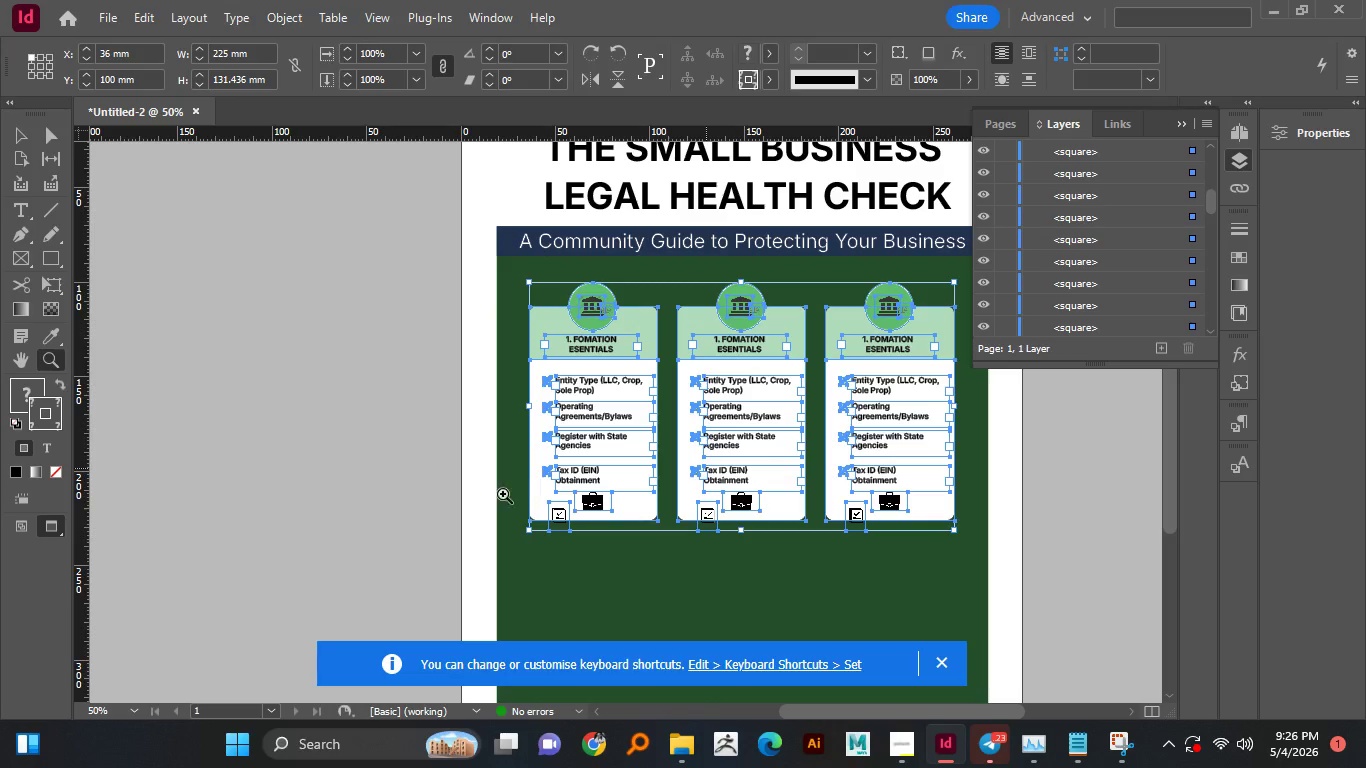 
left_click([472, 494])
 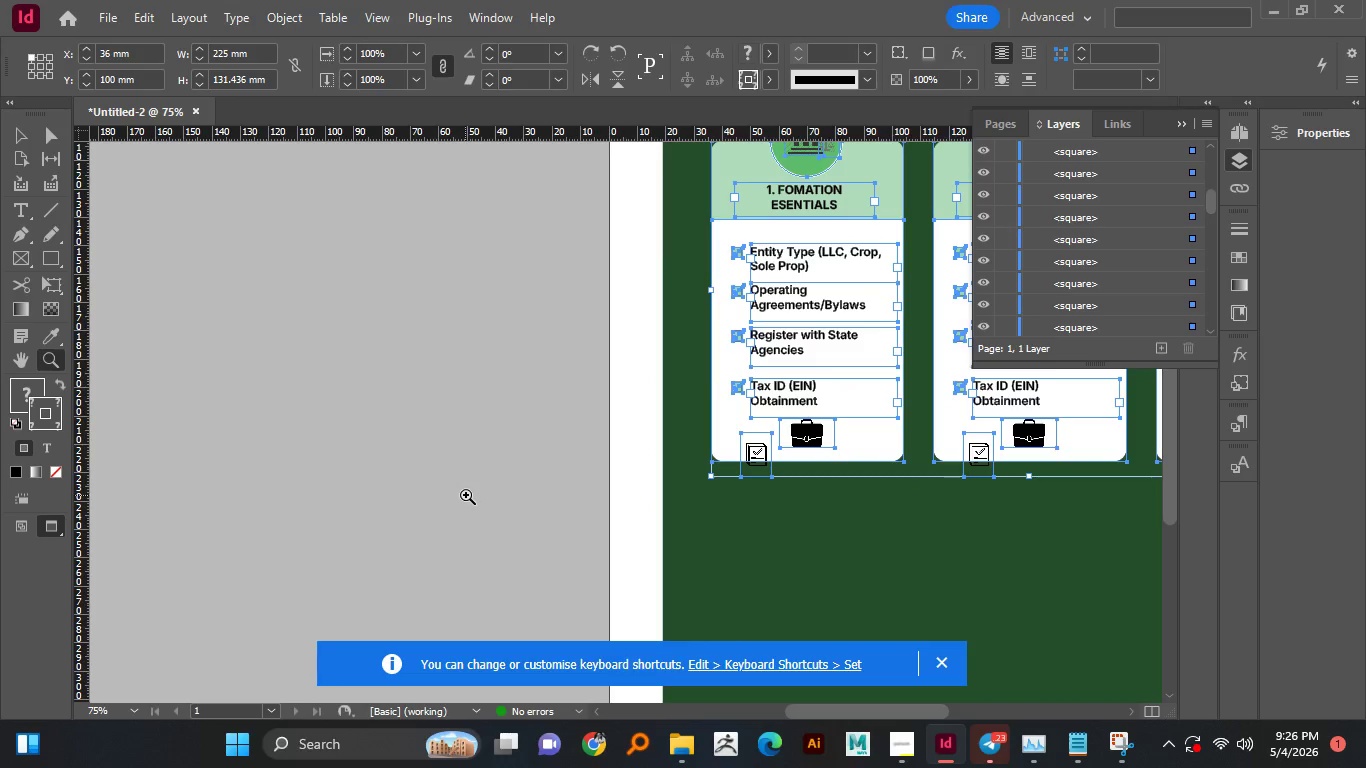 
left_click([494, 494])
 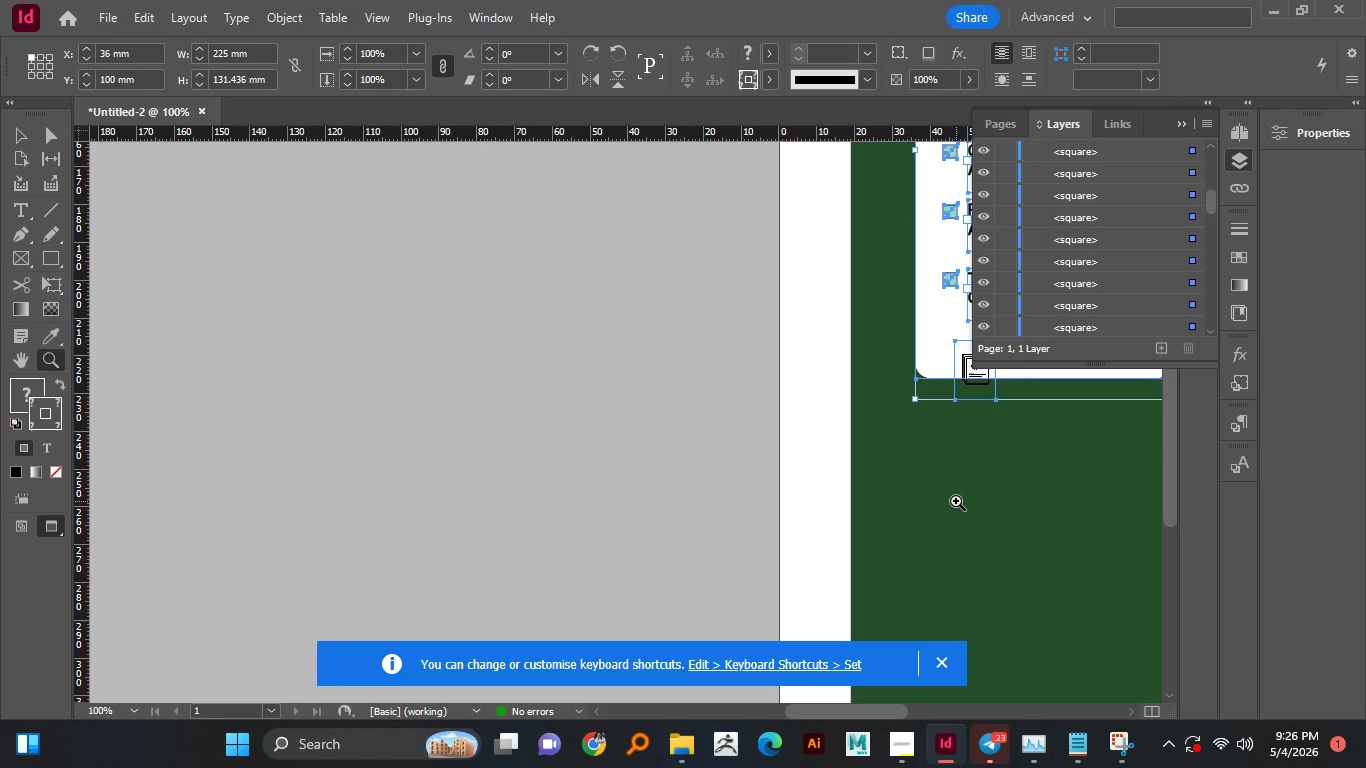 
key(Z)
 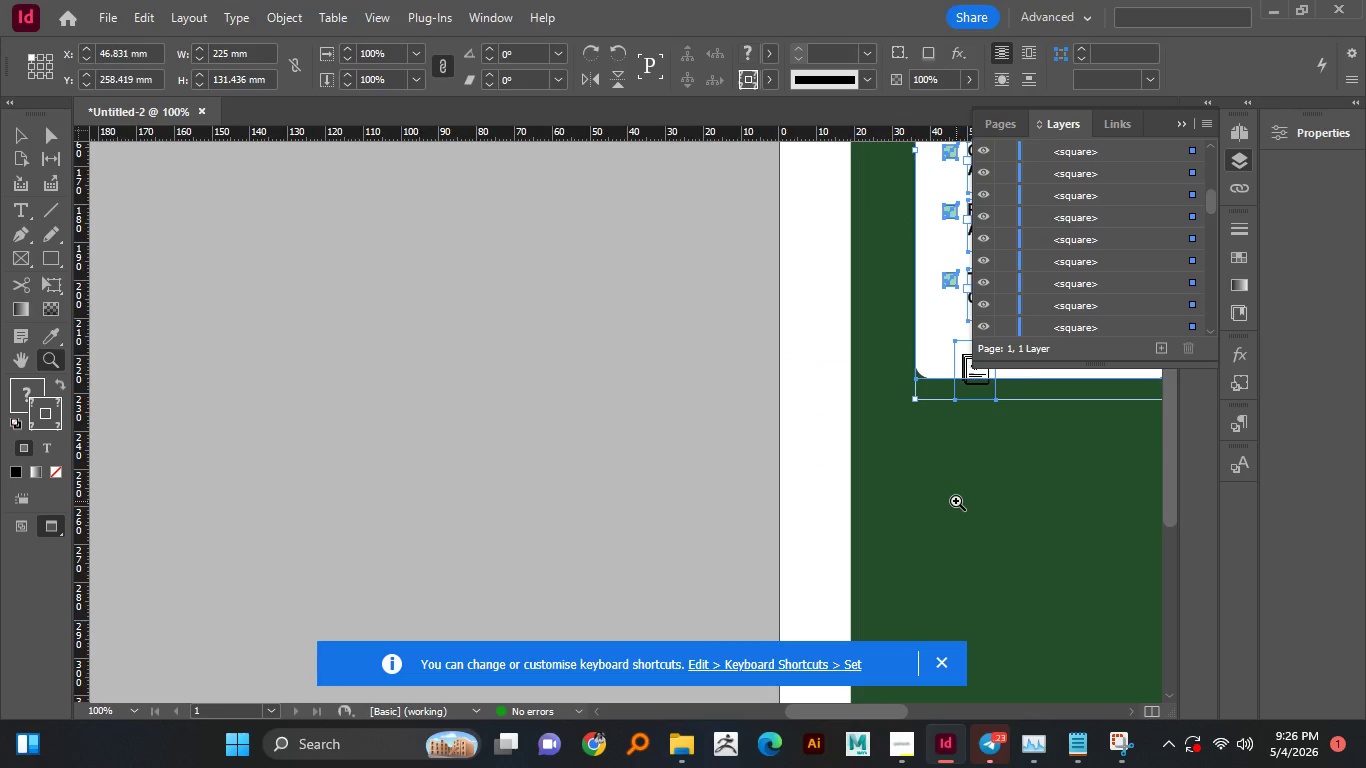 
left_click([956, 501])
 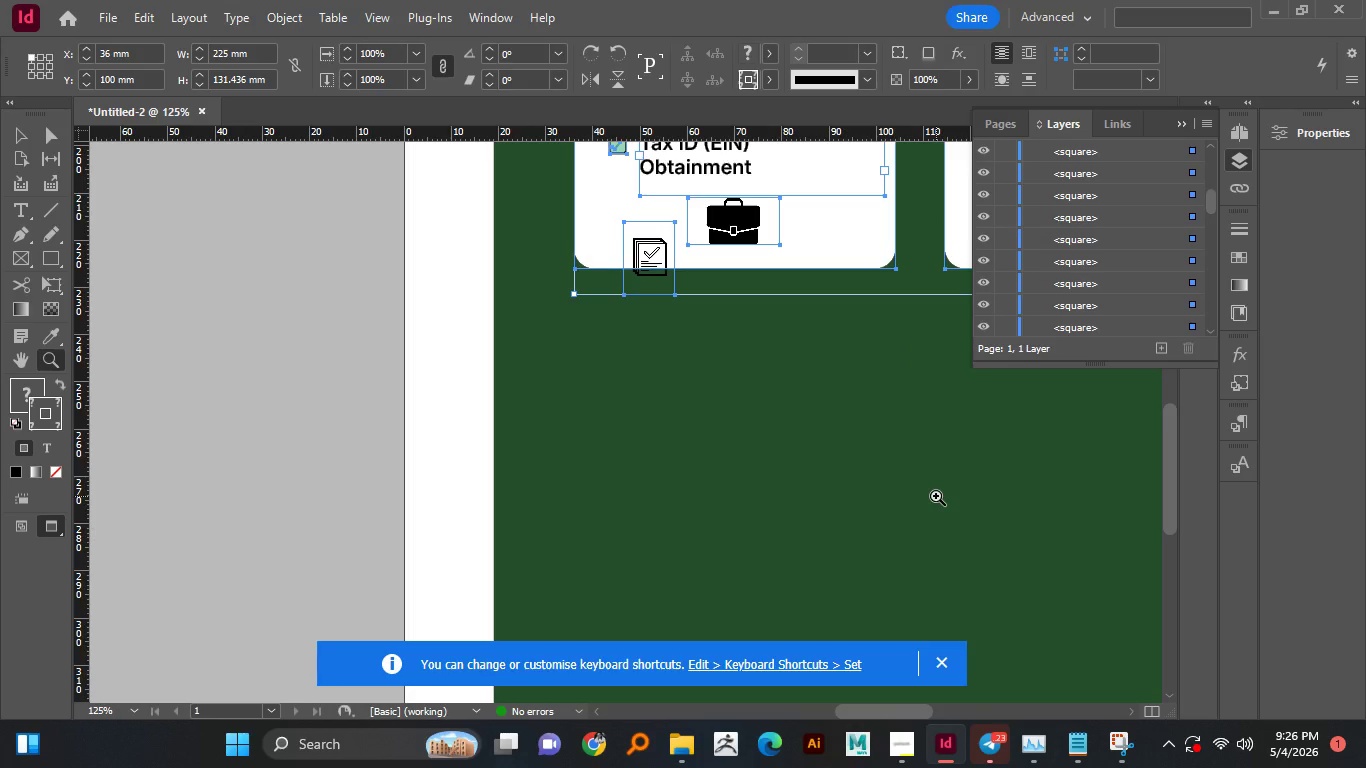 
left_click([936, 496])
 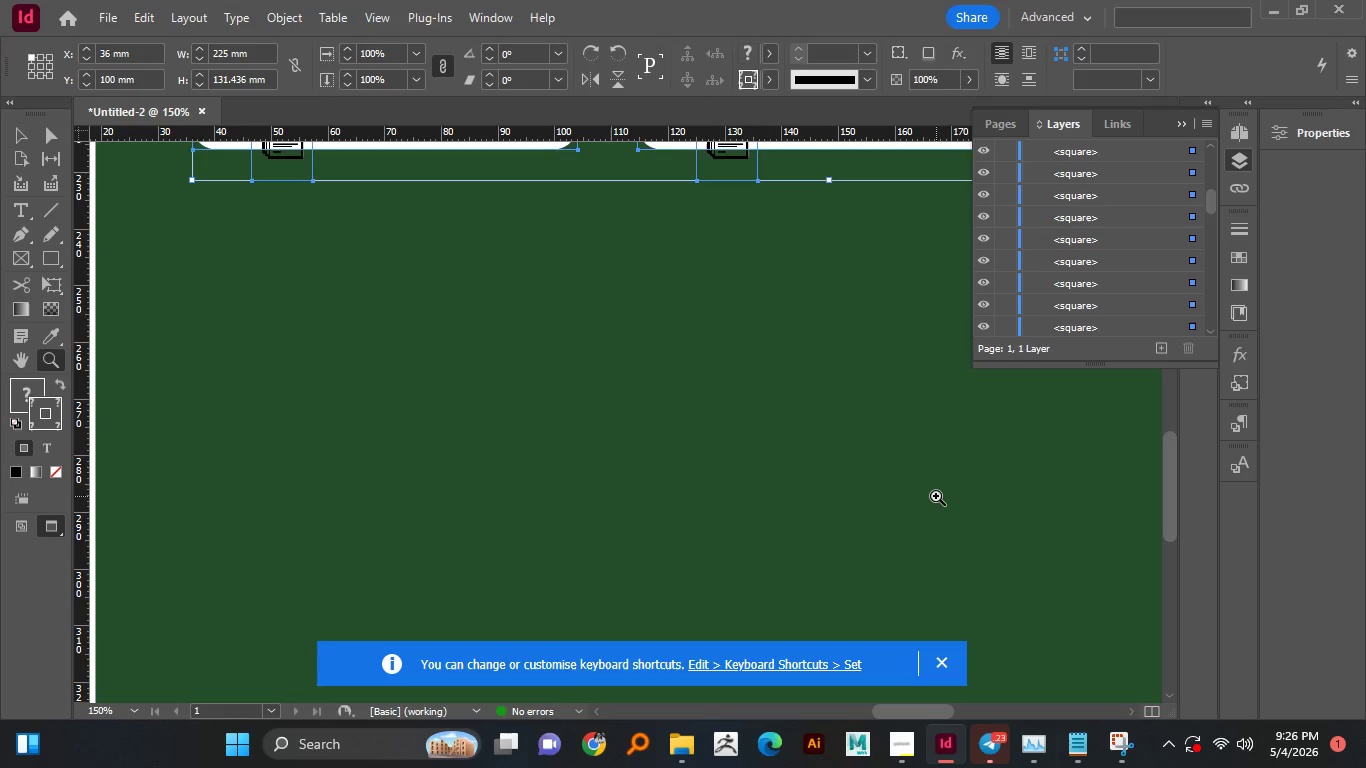 
hold_key(key=AltLeft, duration=1.5)
left_click([810, 478])
 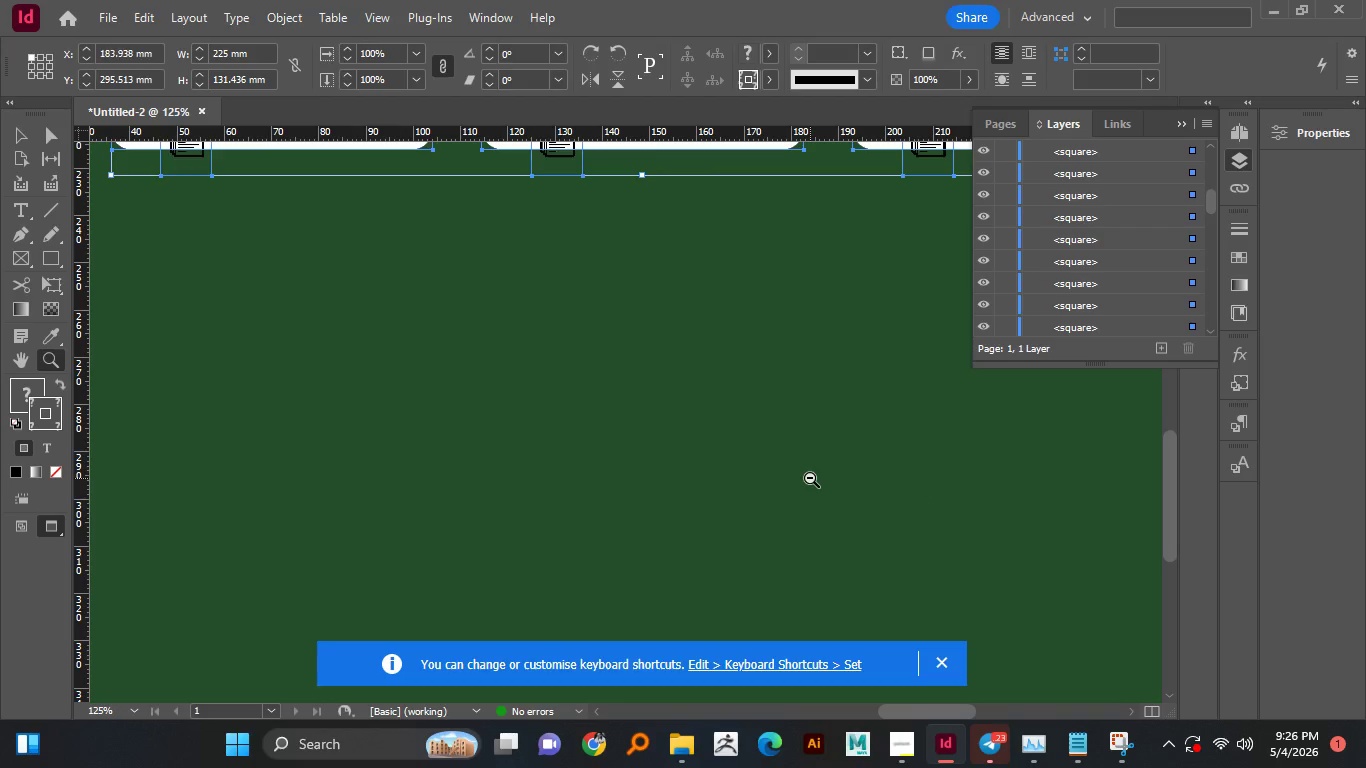 
left_click([810, 478])
 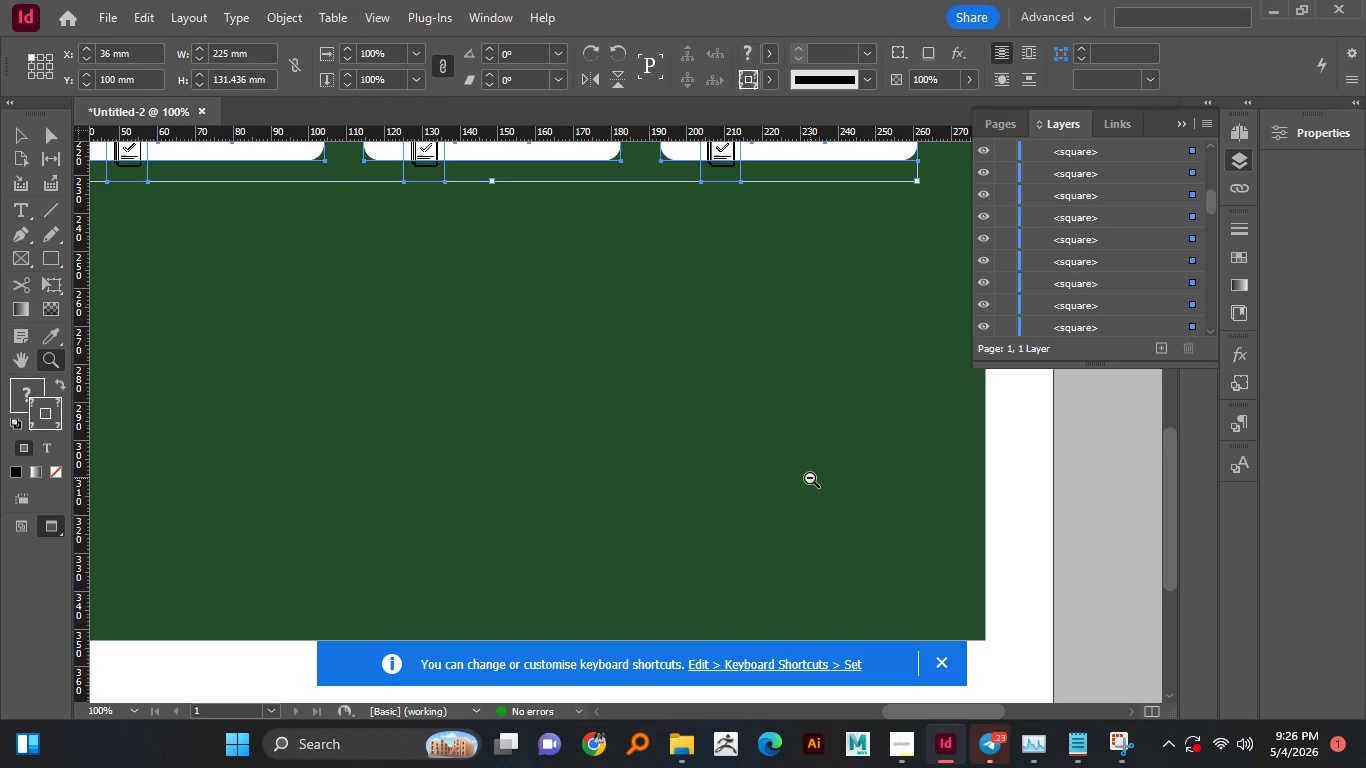 
hold_key(key=AltLeft, duration=0.64)
left_click([810, 478])
 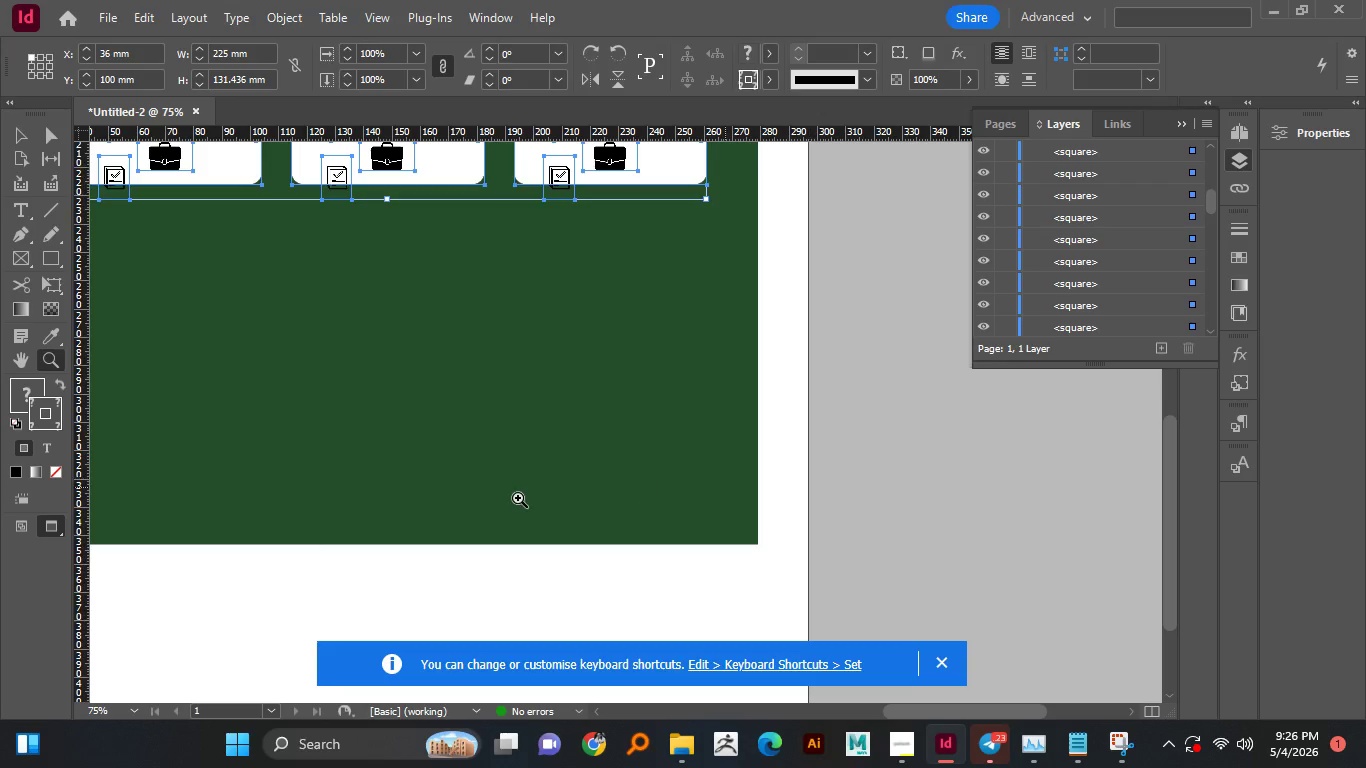 
scroll: coordinate [517, 499], scroll_direction: up, amount: 5.0
 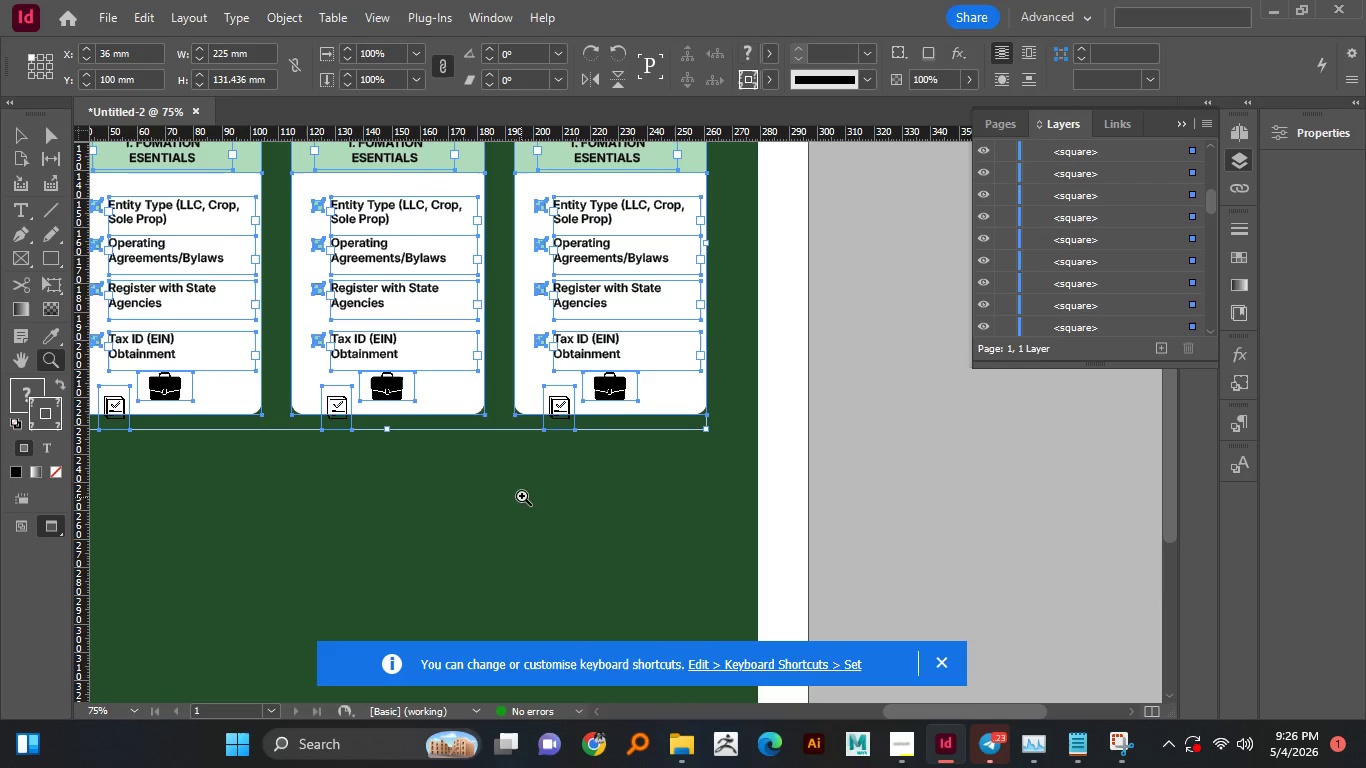 
hold_key(key=Space, duration=1.52)
 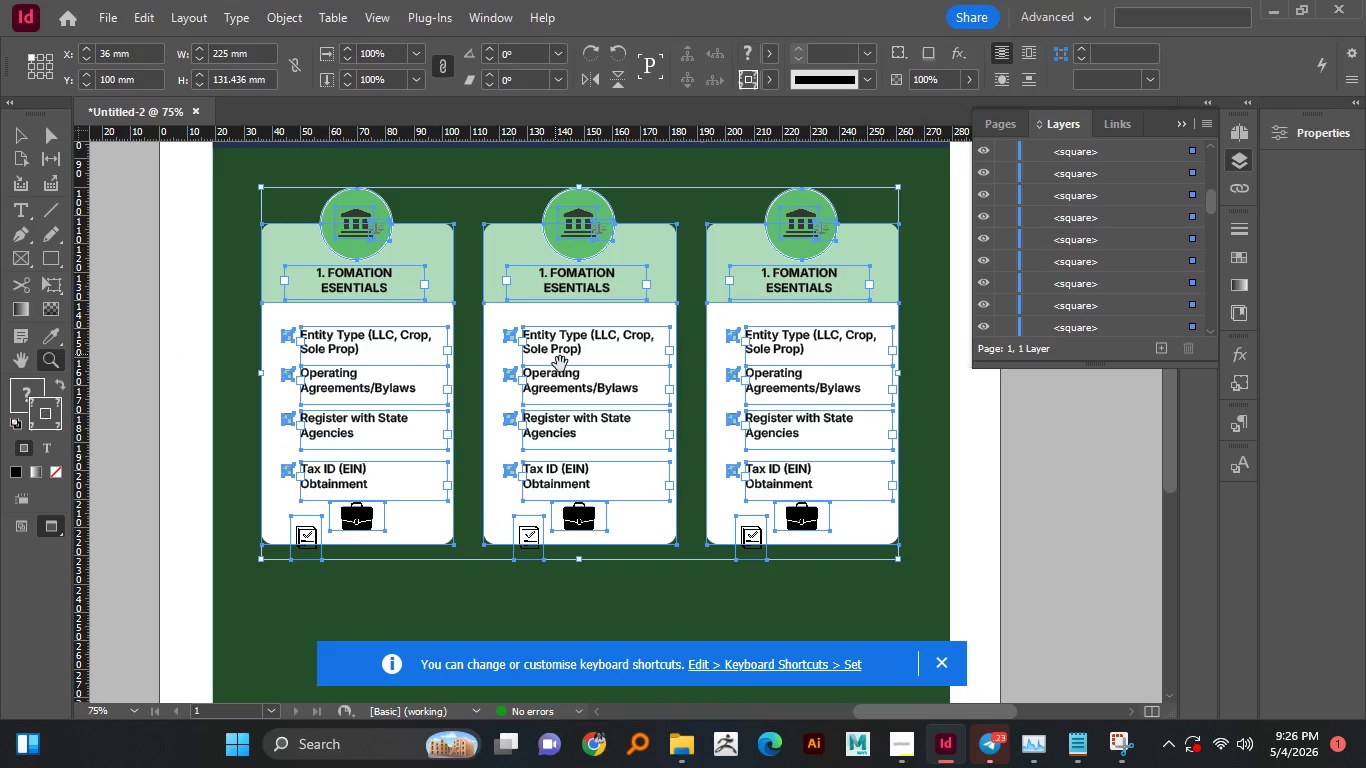 
left_click_drag(start_coordinate=[442, 473], to_coordinate=[605, 519])
 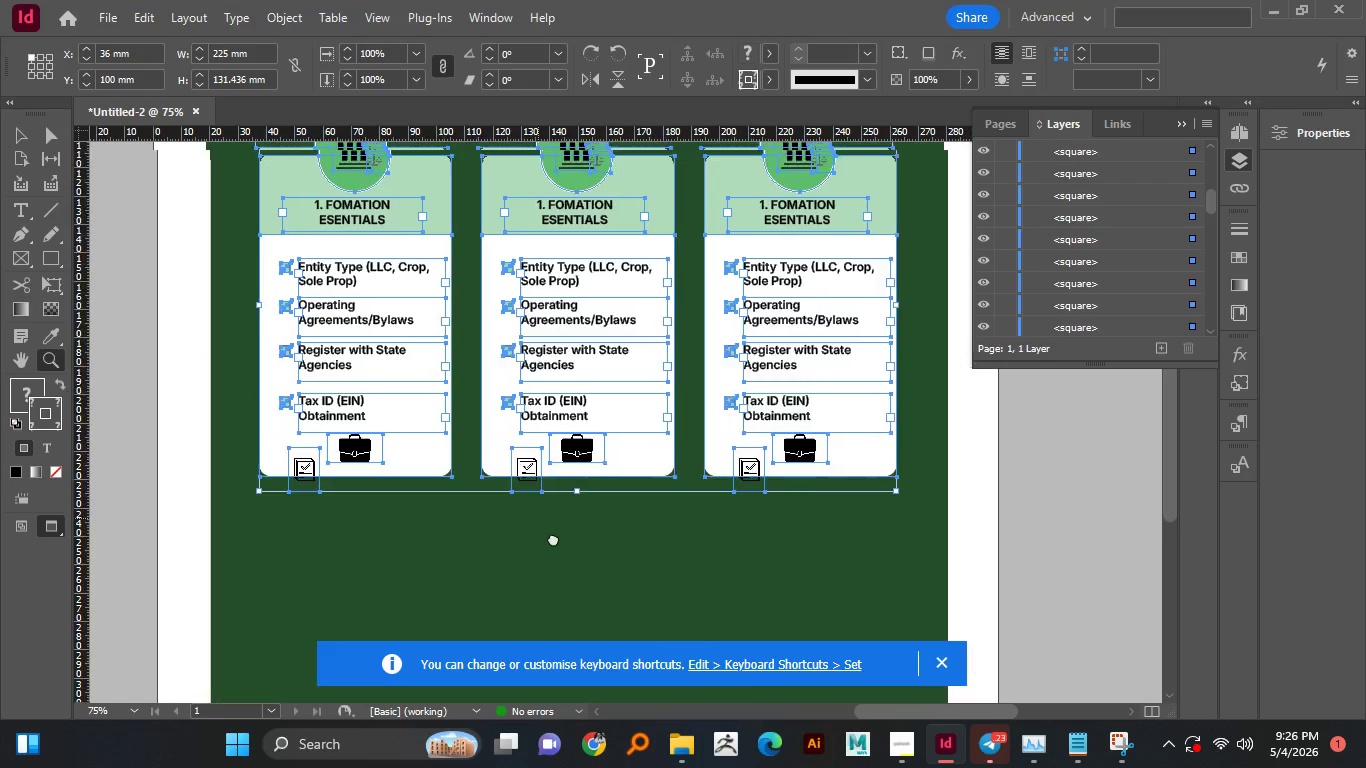 
left_click_drag(start_coordinate=[523, 517], to_coordinate=[554, 556])
 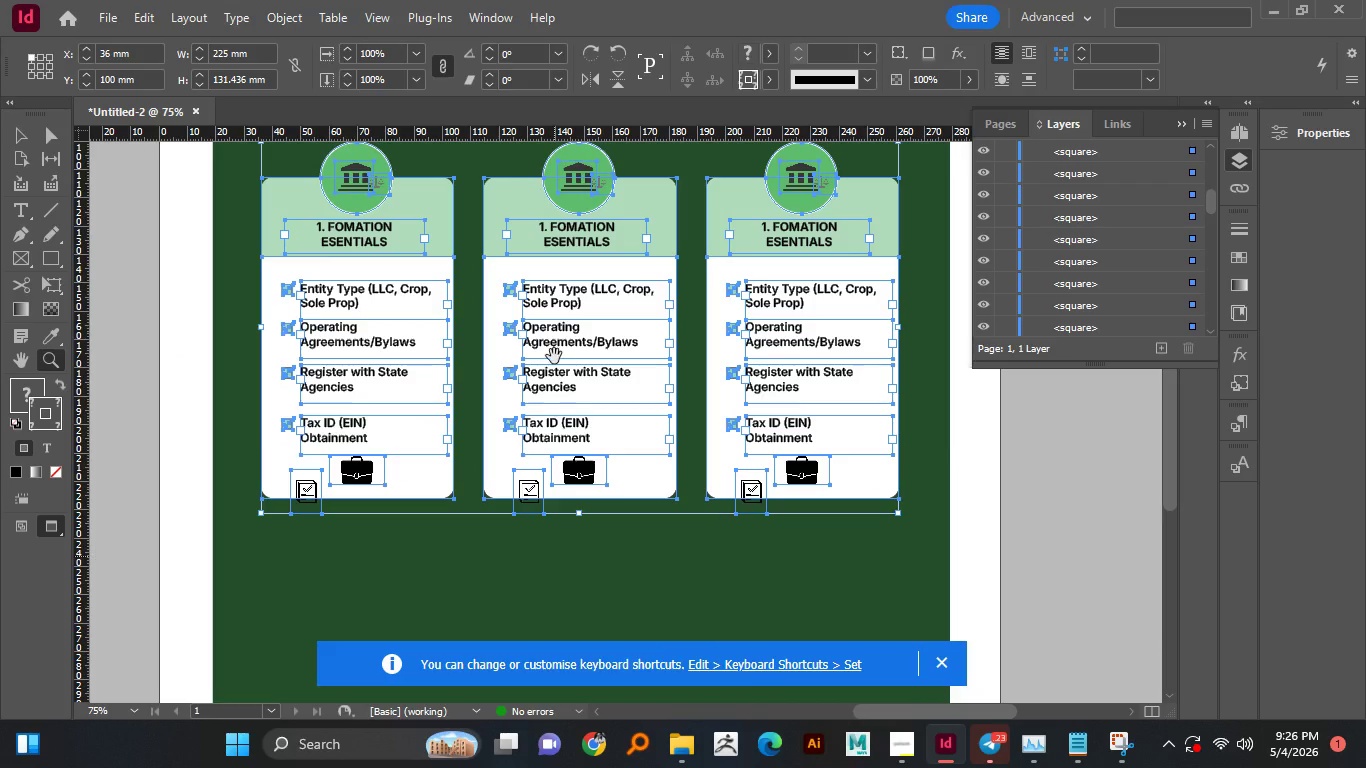 
hold_key(key=Space, duration=0.66)
 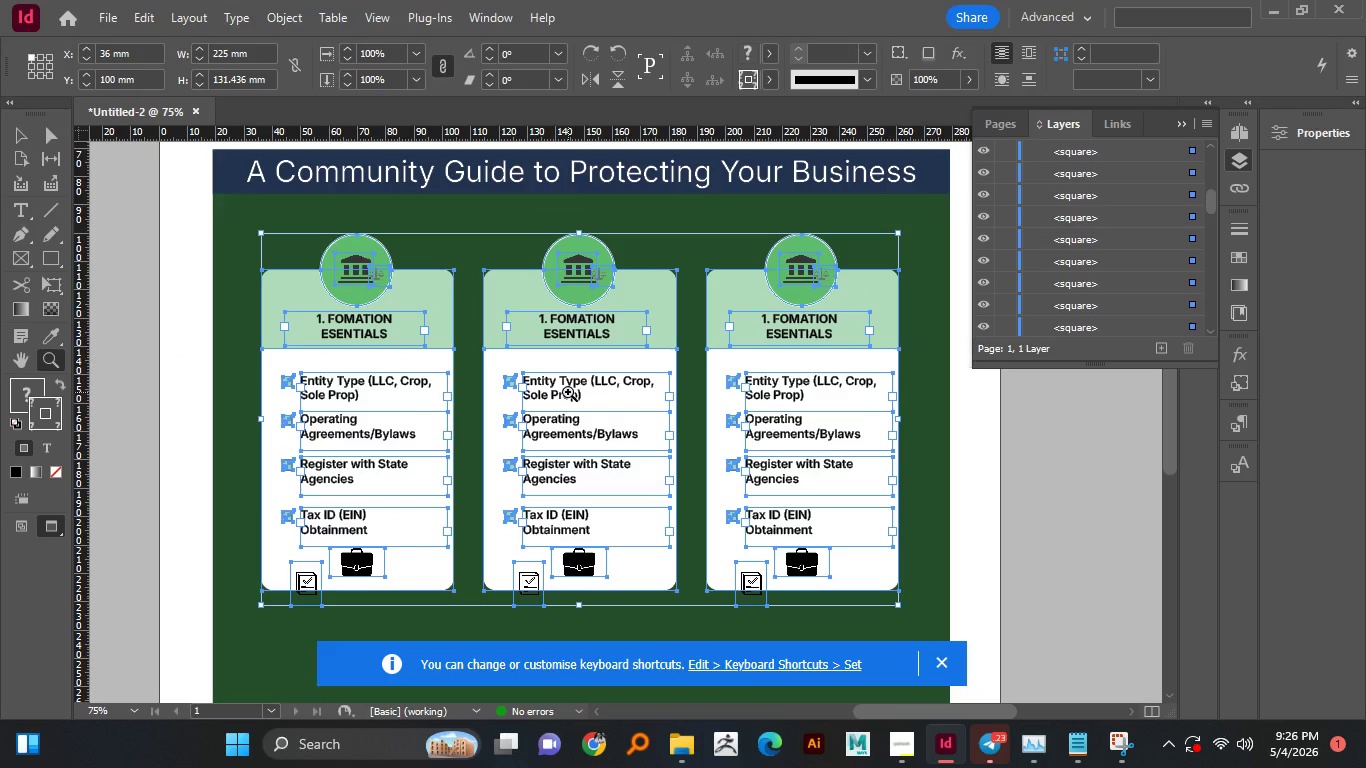 
scroll: coordinate [568, 392], scroll_direction: up, amount: 2.0
 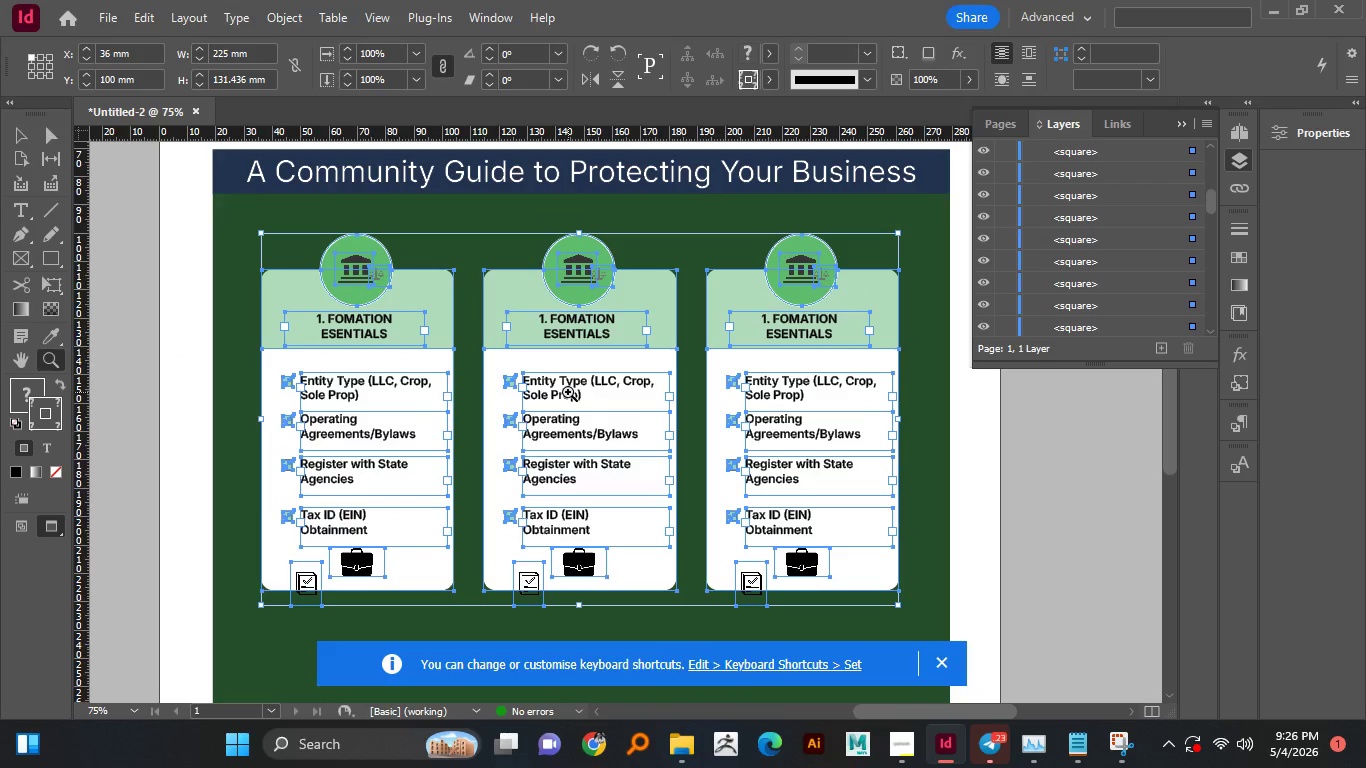 
key(V)
 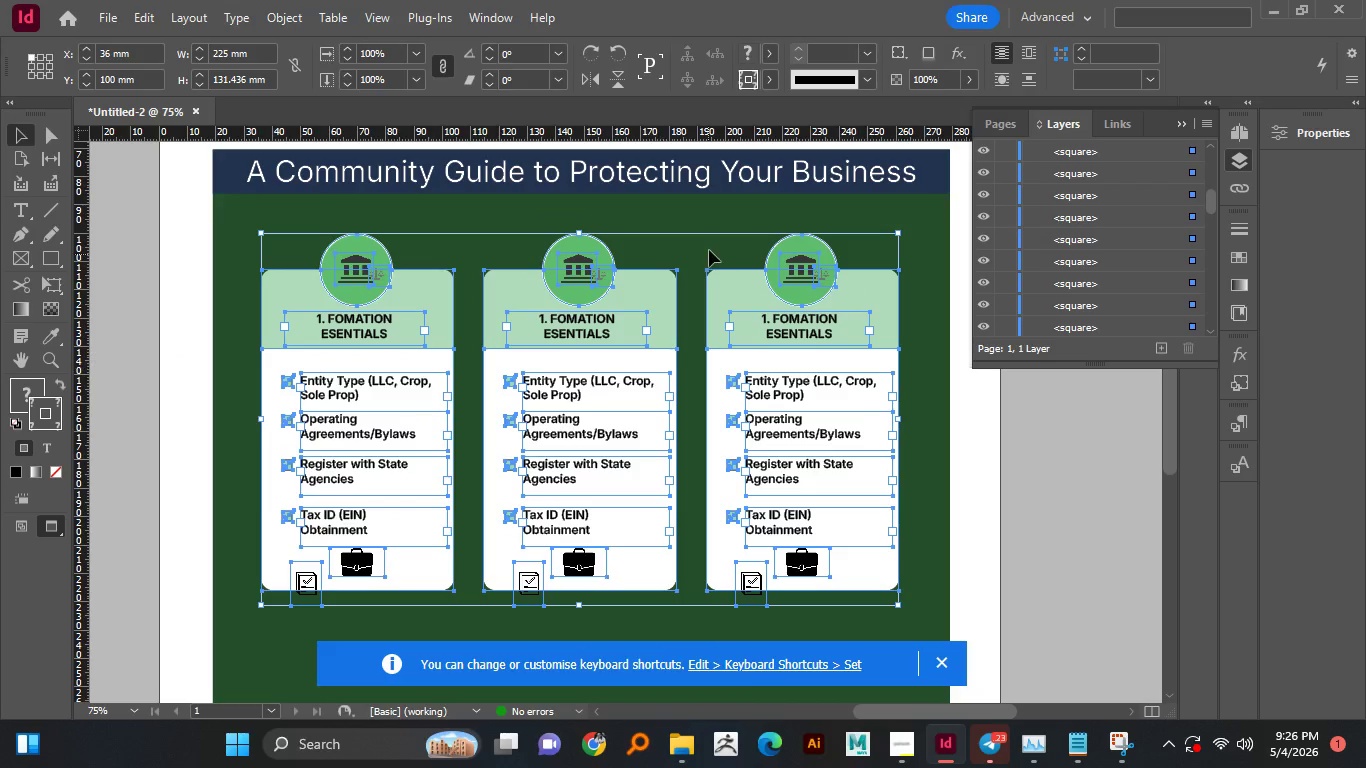 
left_click([709, 250])
 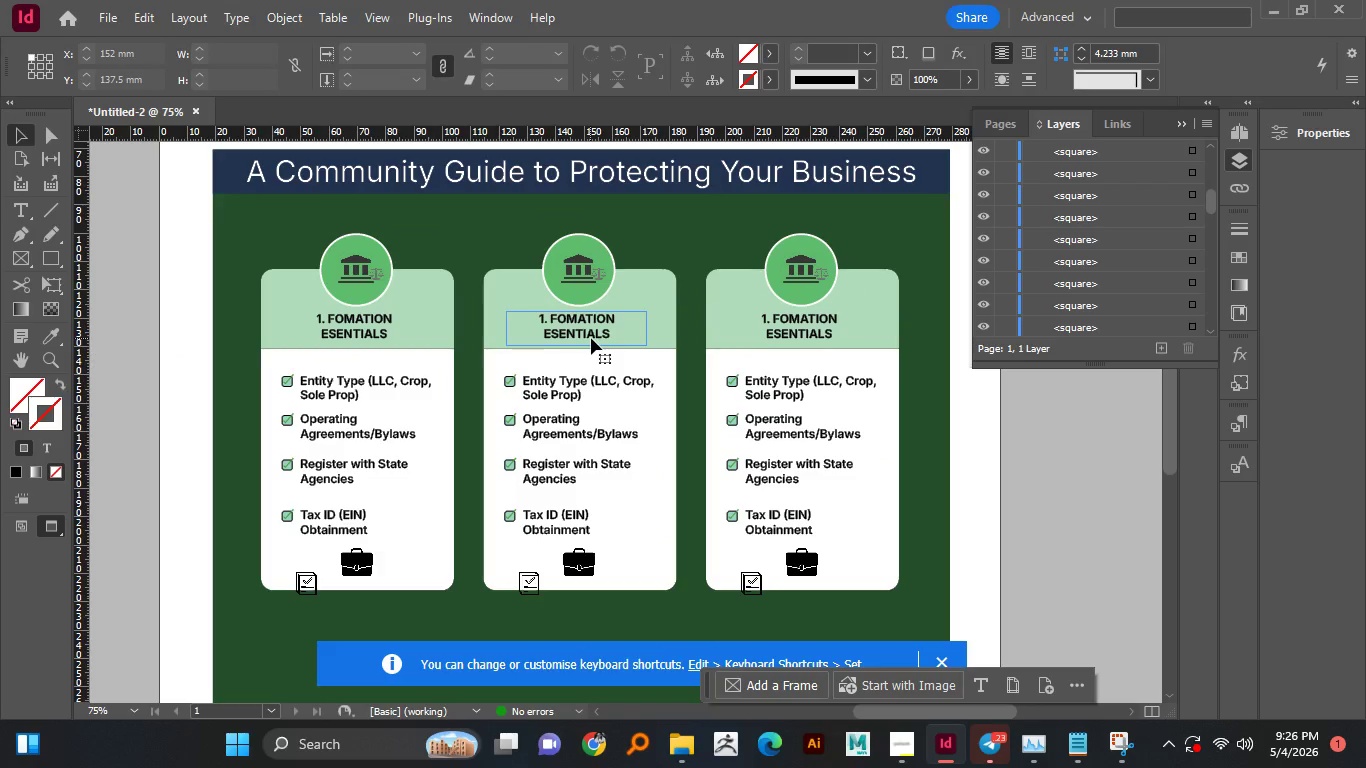 
double_click([591, 338])
 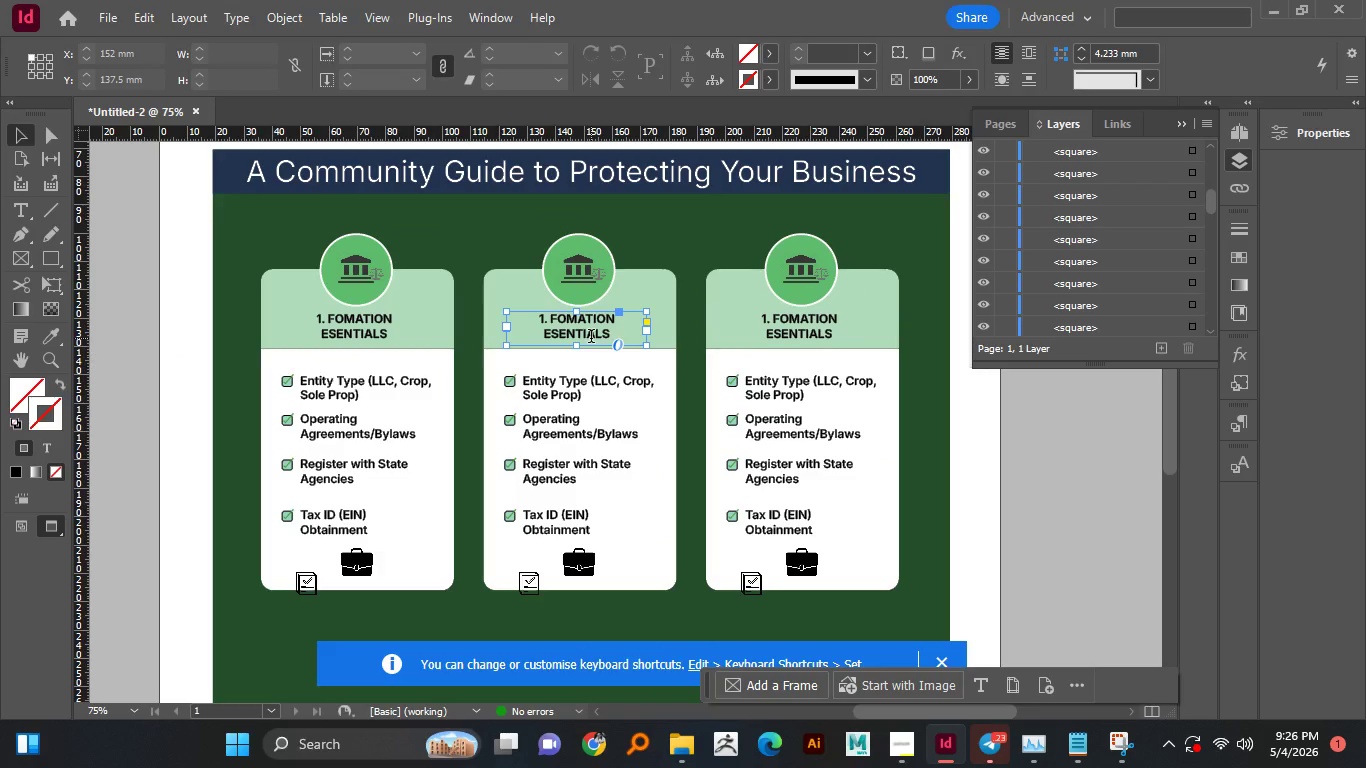 
key(Control+A)
 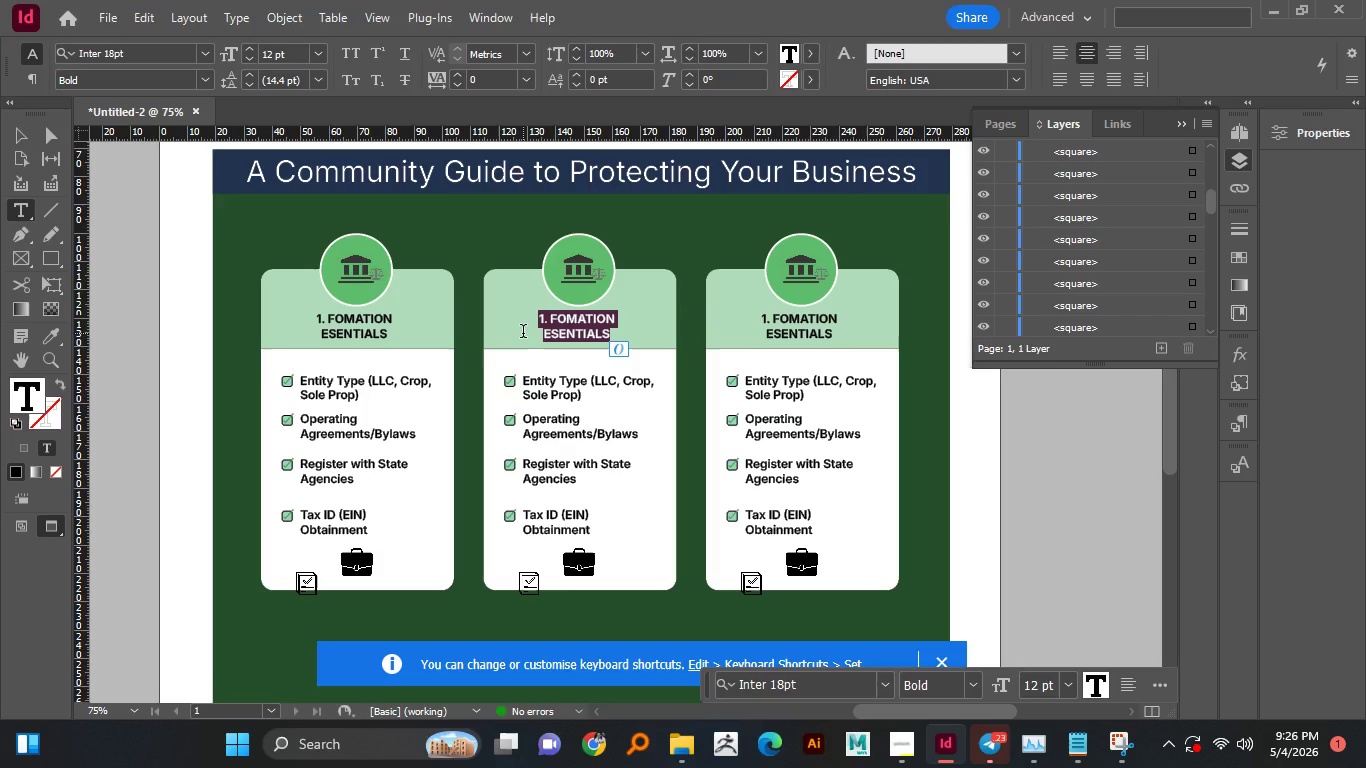 
key(Numpad2)
 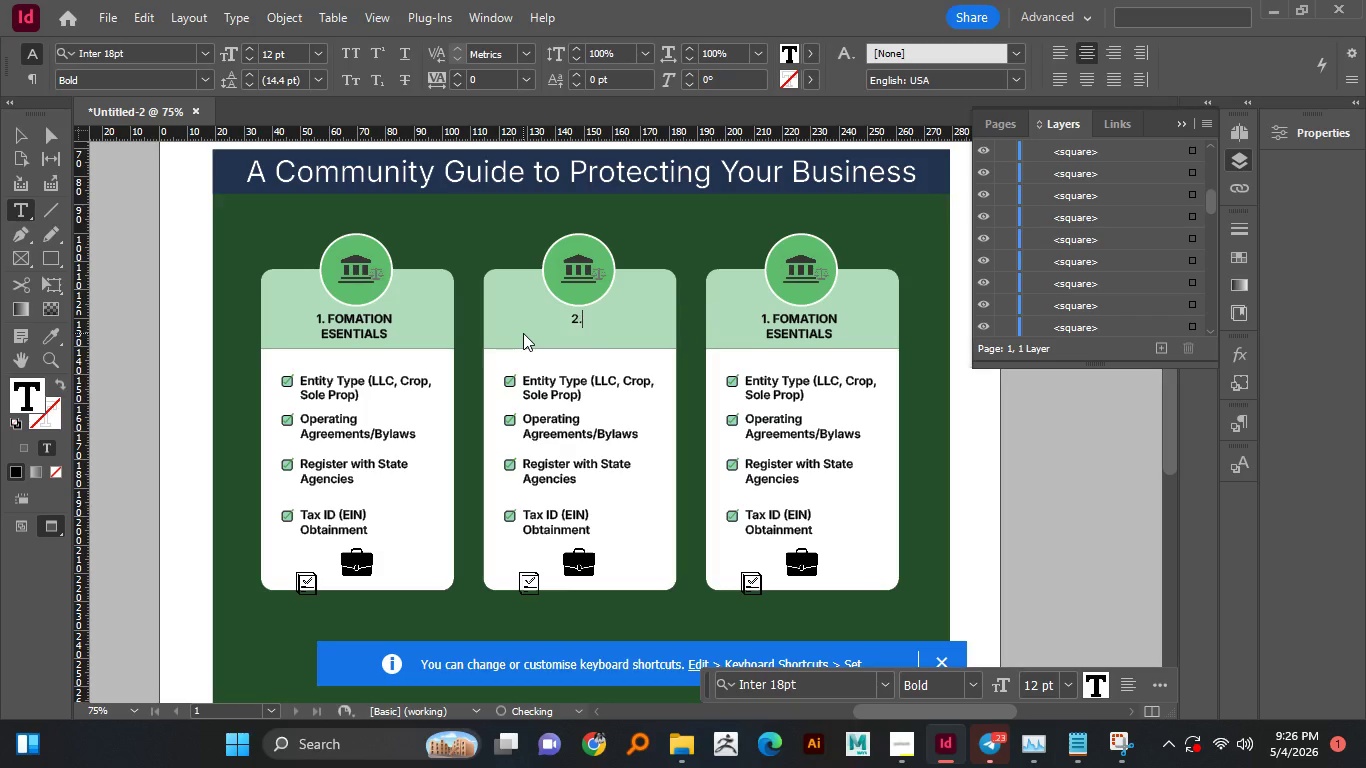 
key(NumpadDecimal)
 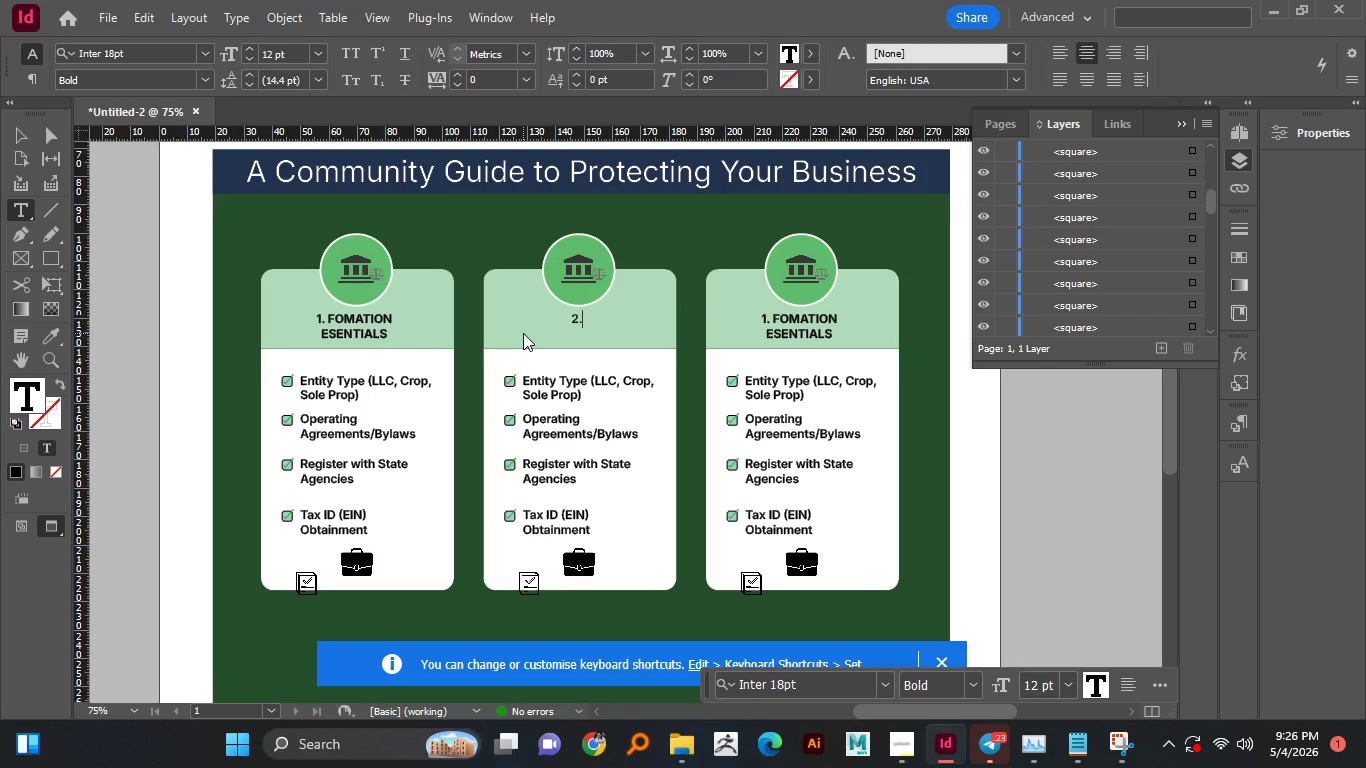 
wait(8.7)
 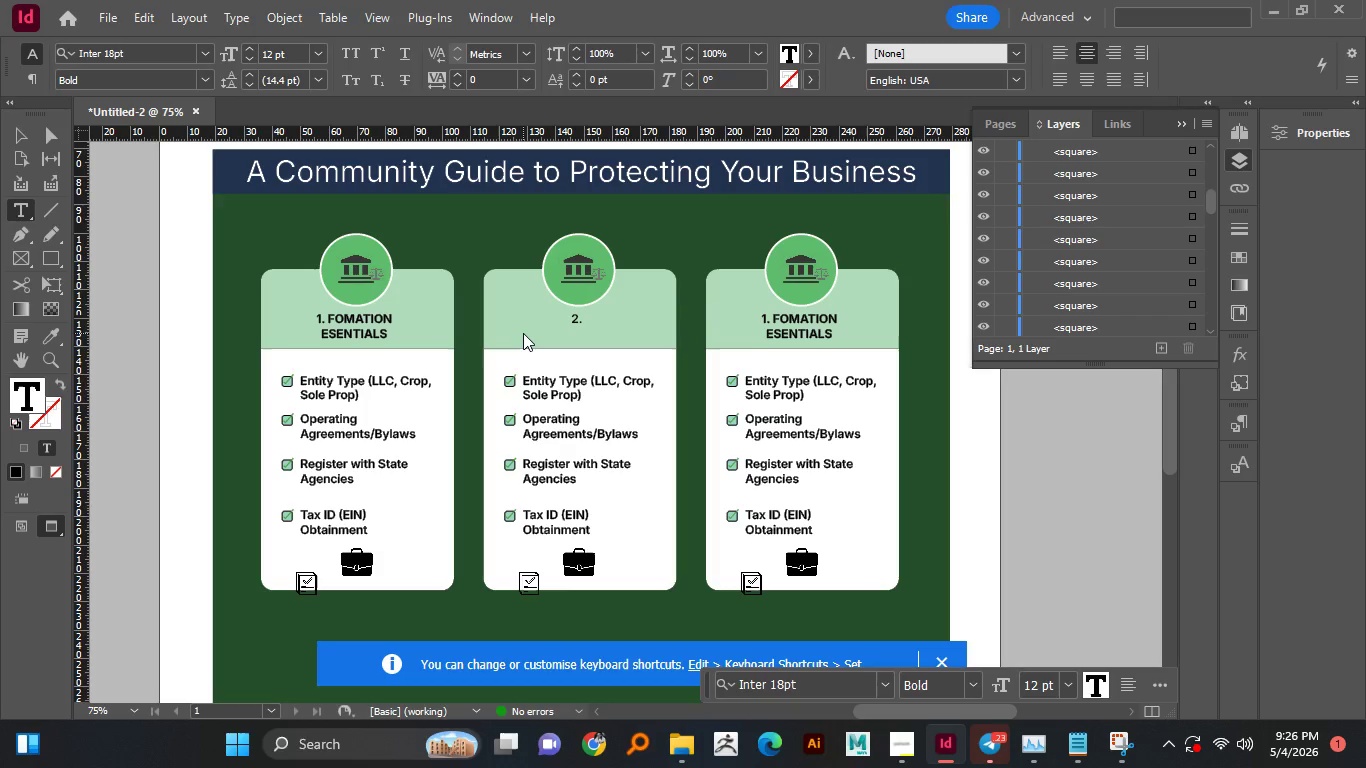 
type(P)
key(Backspace)
type(o)
key(Backspace)
type( Operational)
 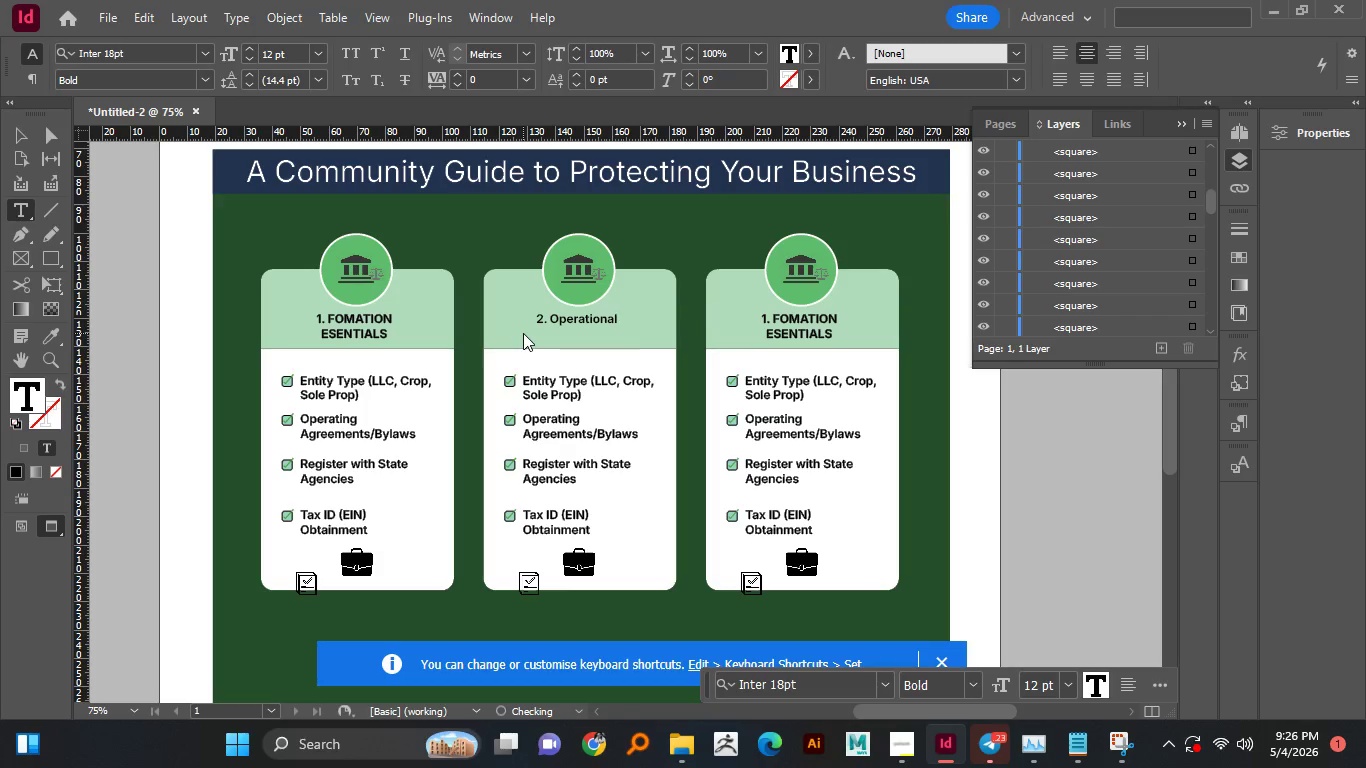 
hold_key(key=ControlLeft, duration=1.02)
 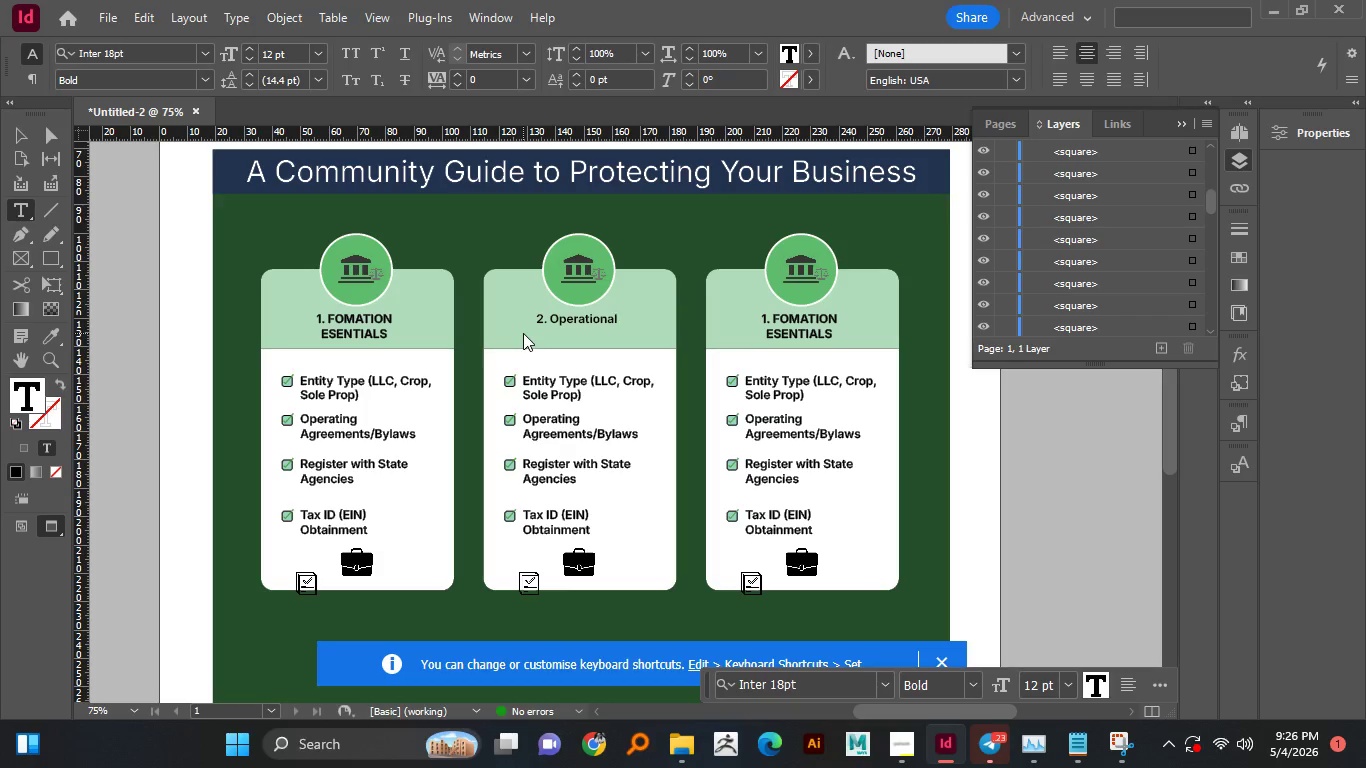 
key(Backspace)
key(Backspace)
key(Backspace)
key(Backspace)
key(Backspace)
key(Backspace)
key(Backspace)
key(Backspace)
key(Backspace)
key(Backspace)
type(PERATIONAL)
 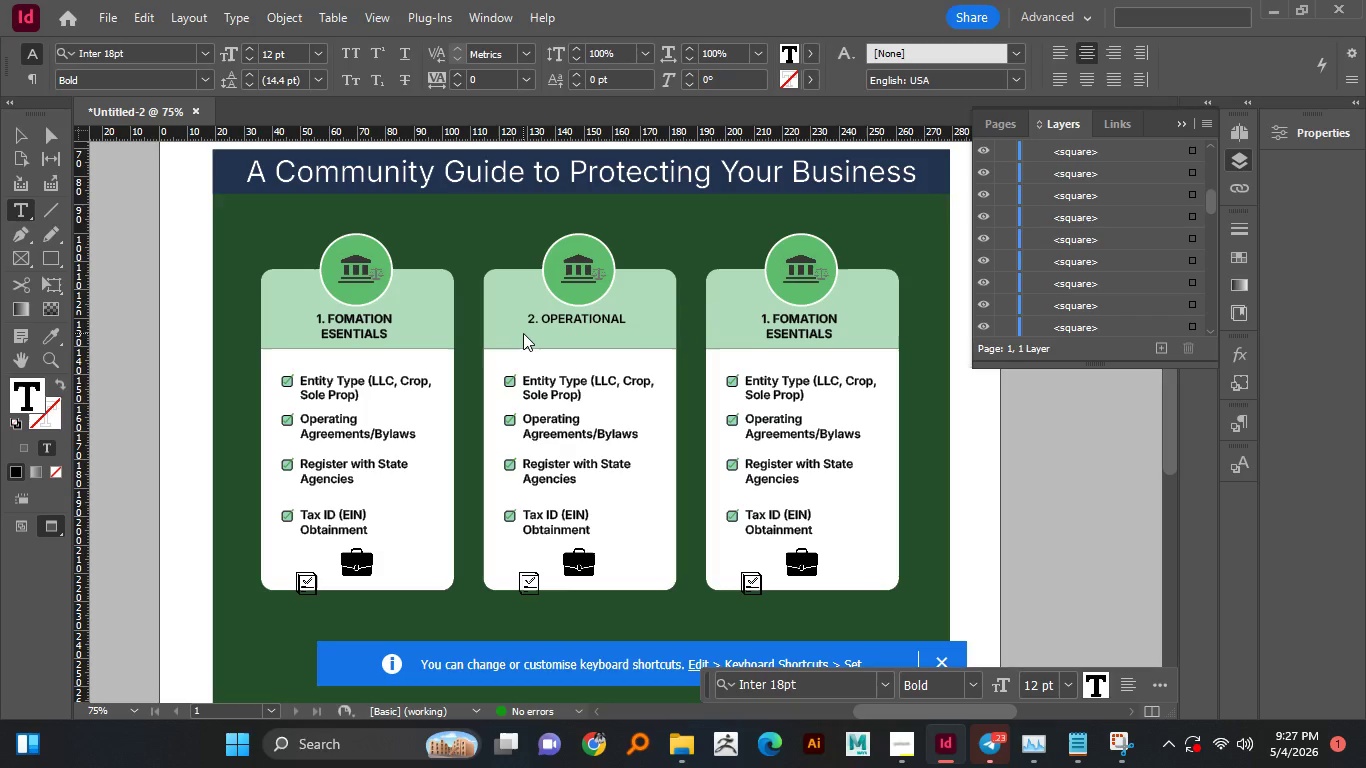 
key(Enter)
 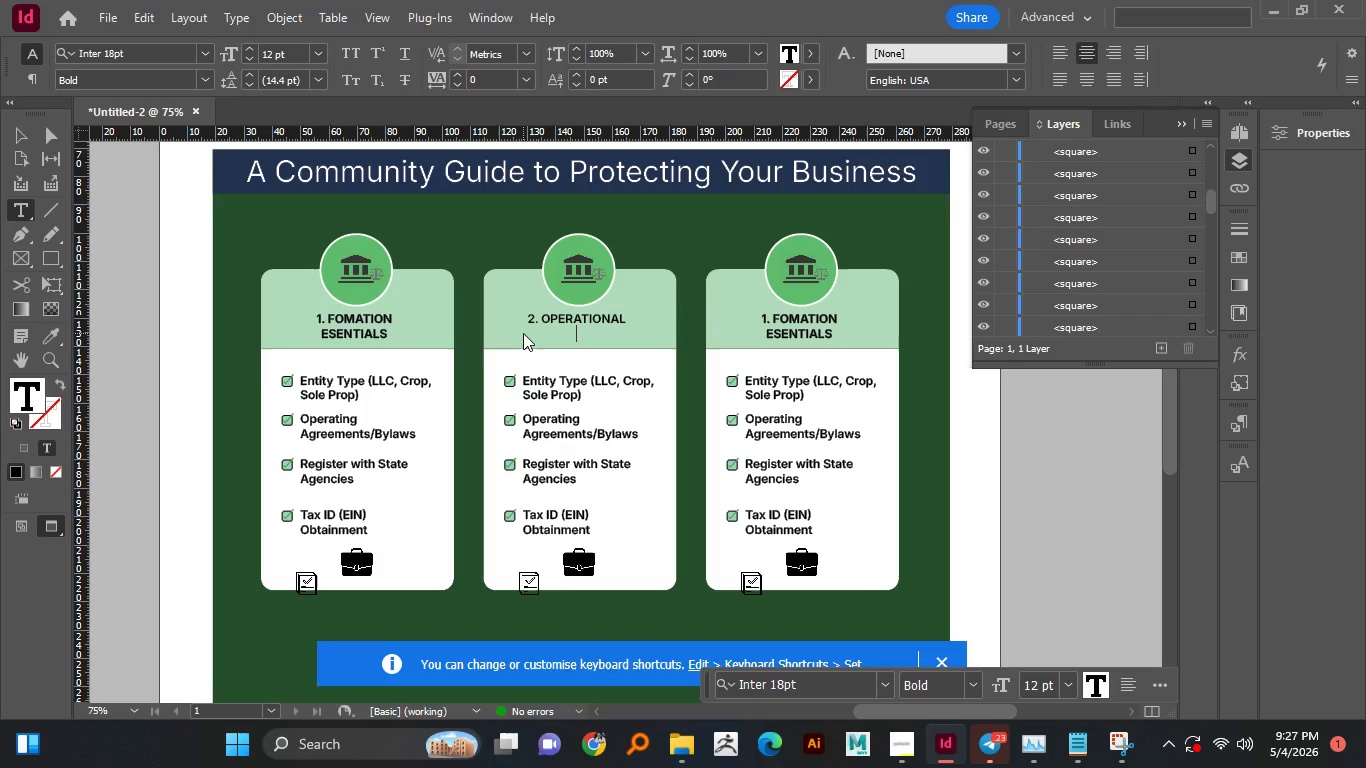 
type(PROTECTION)
 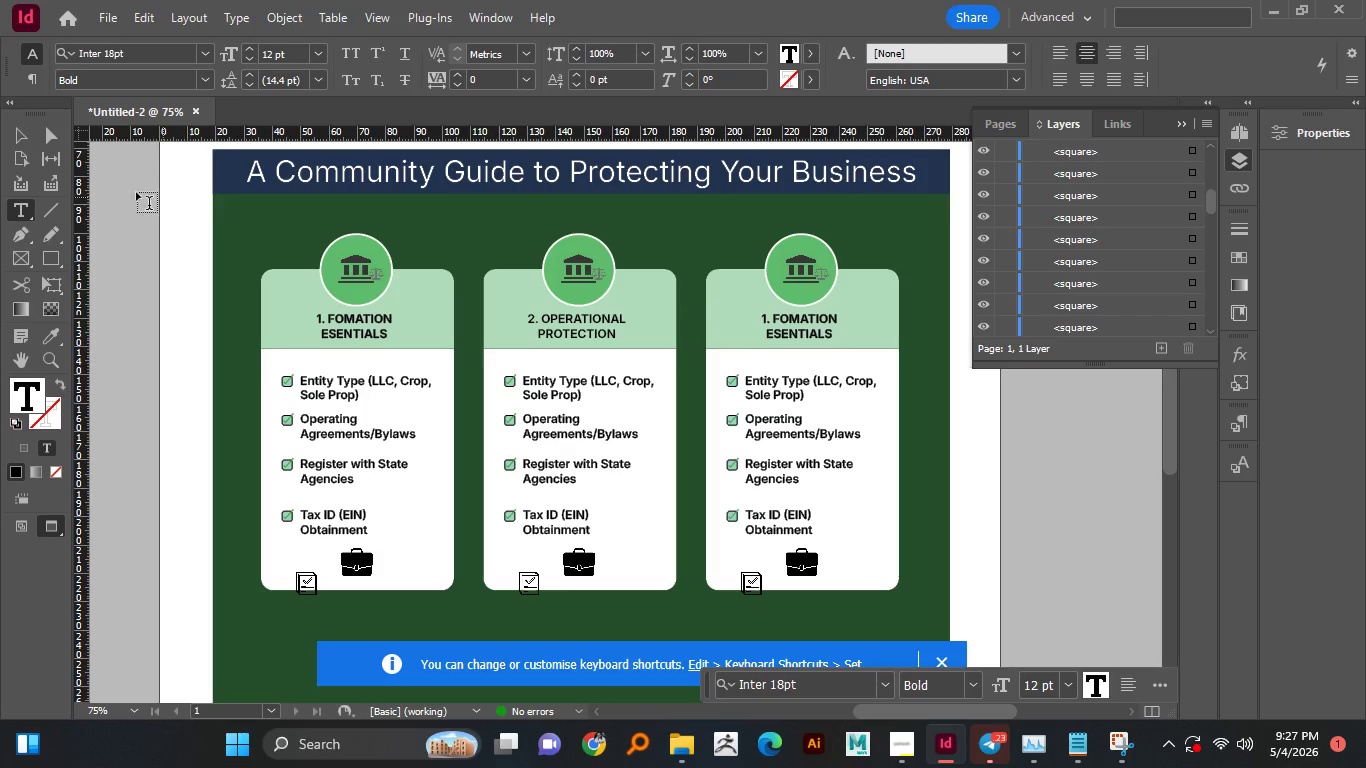 
left_click([26, 134])
 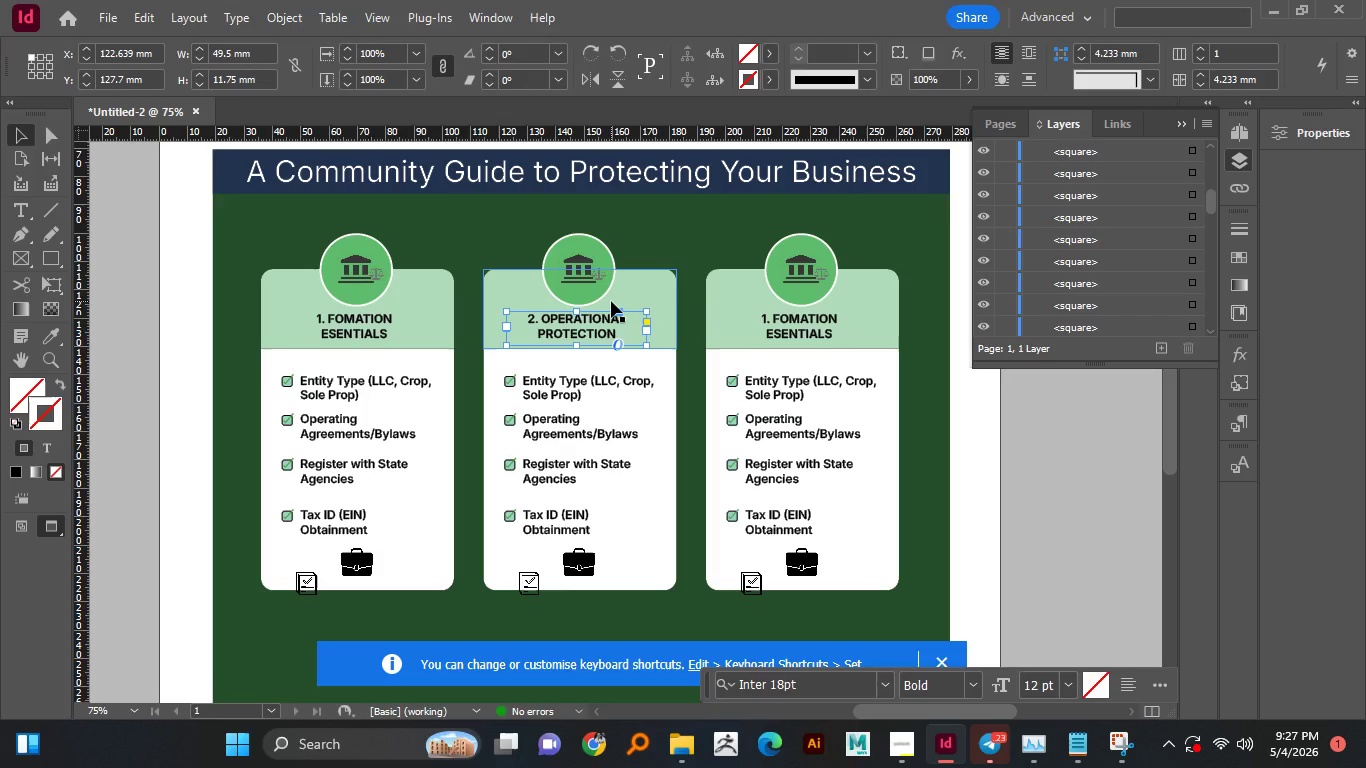 
hold_key(key=AltLeft, duration=1.51)
 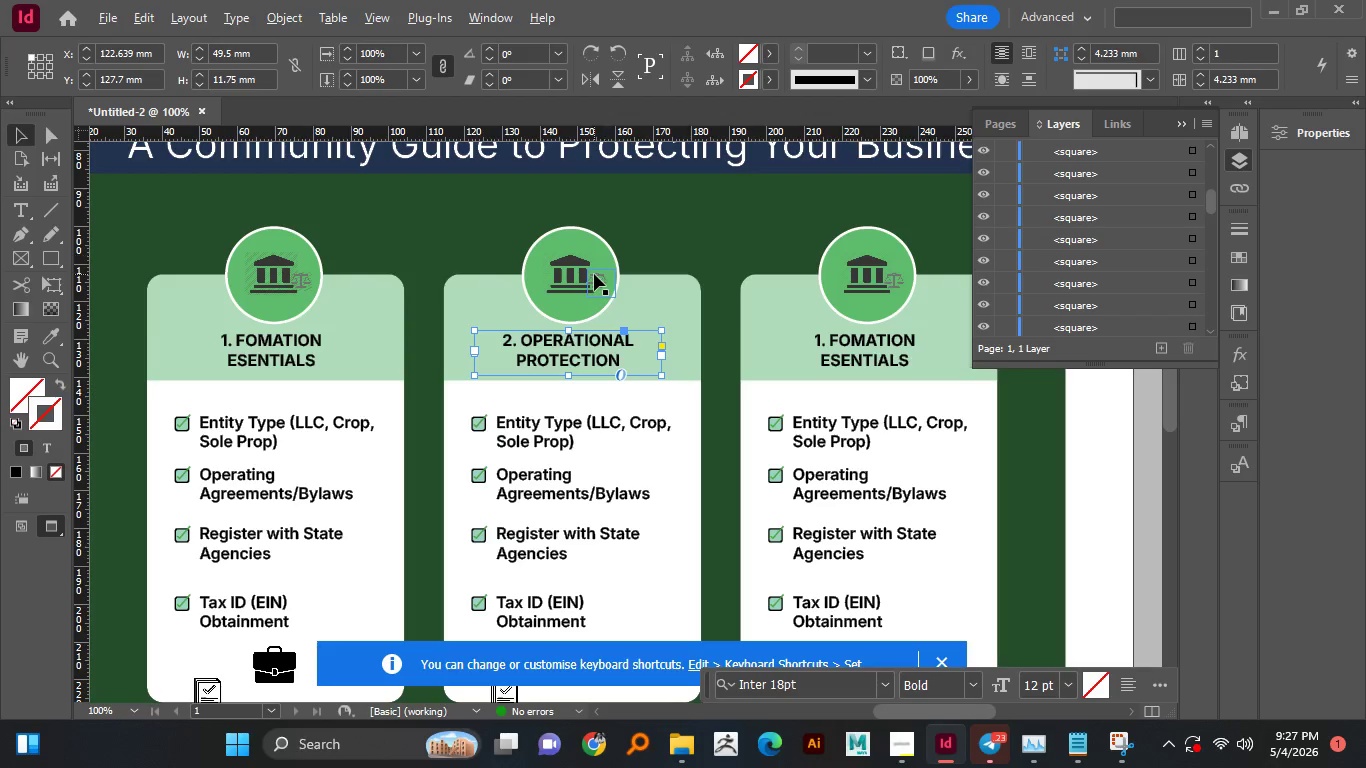 
hold_key(key=AltLeft, duration=1.5)
 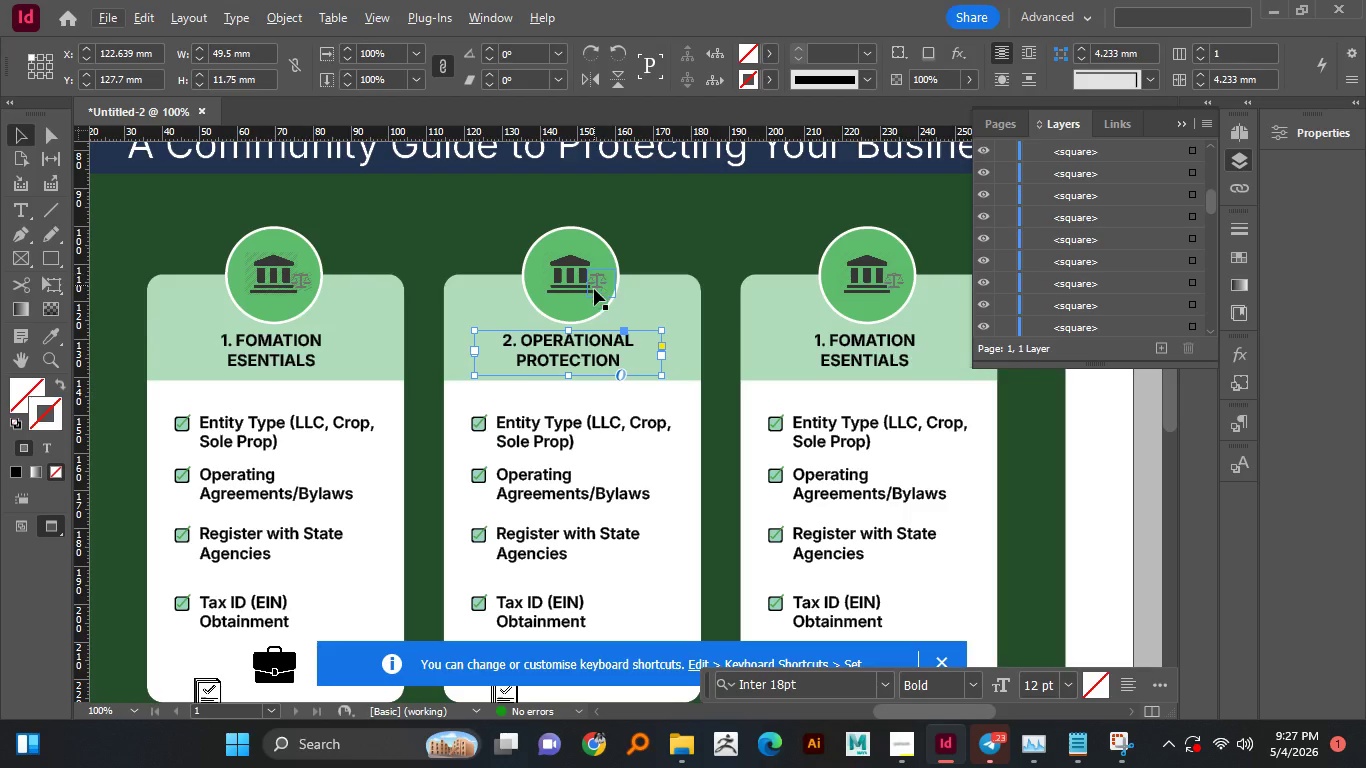 
scroll: coordinate [605, 255], scroll_direction: up, amount: 1.0
 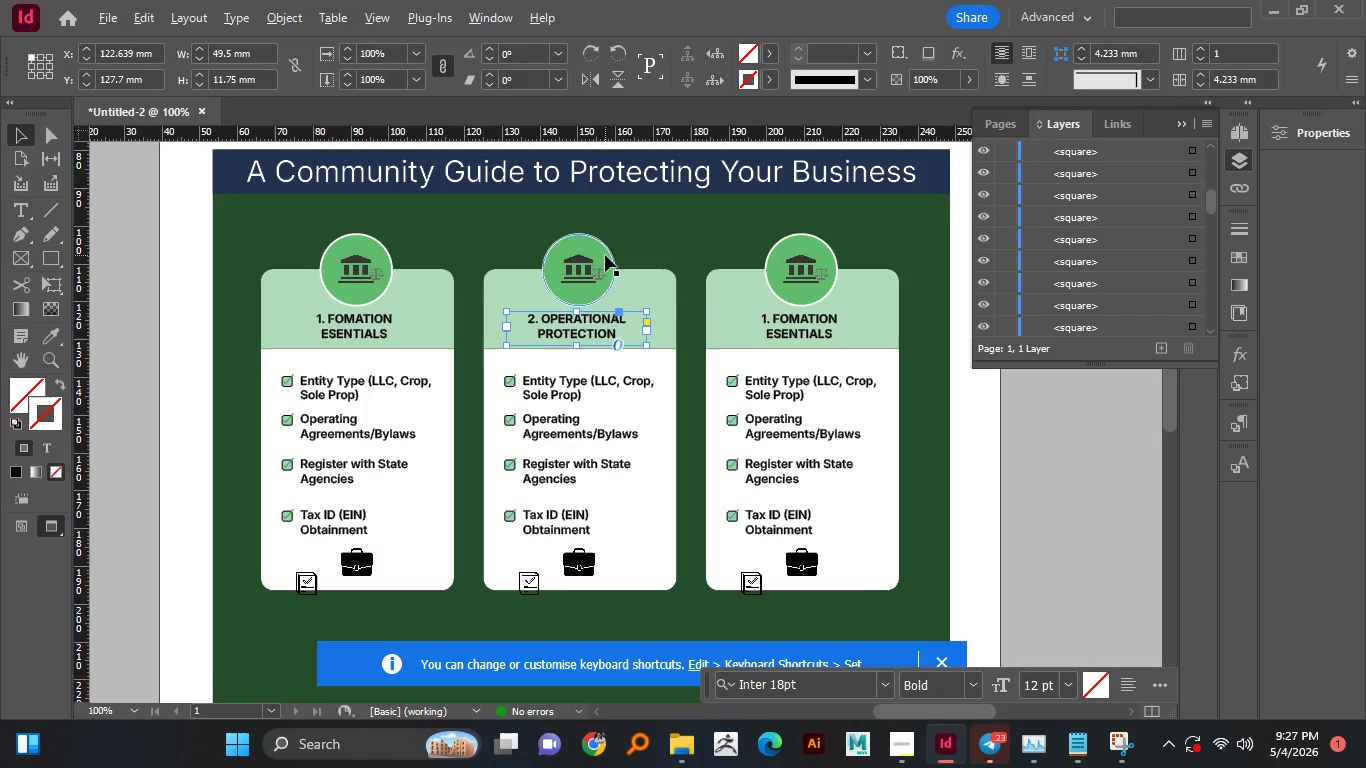 
key(Alt+AltLeft)
 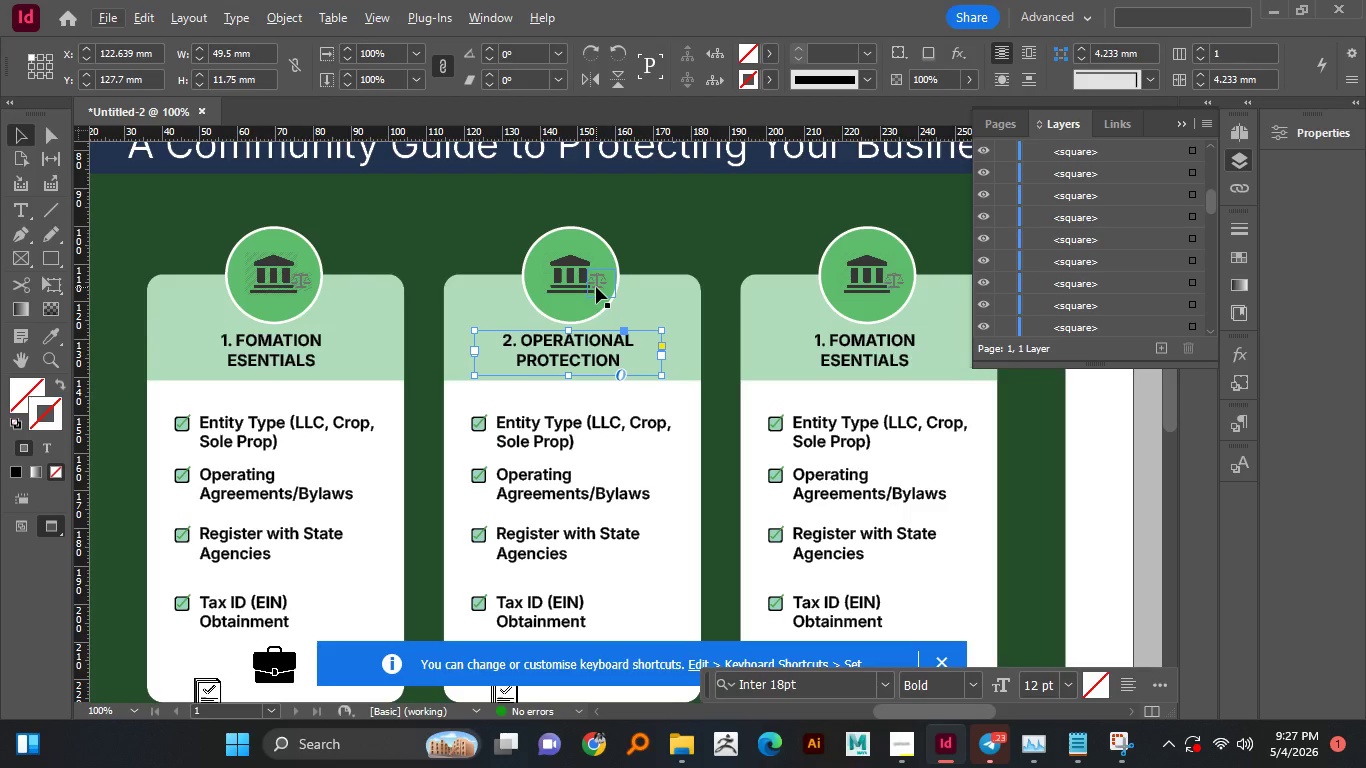 
left_click([596, 287])
 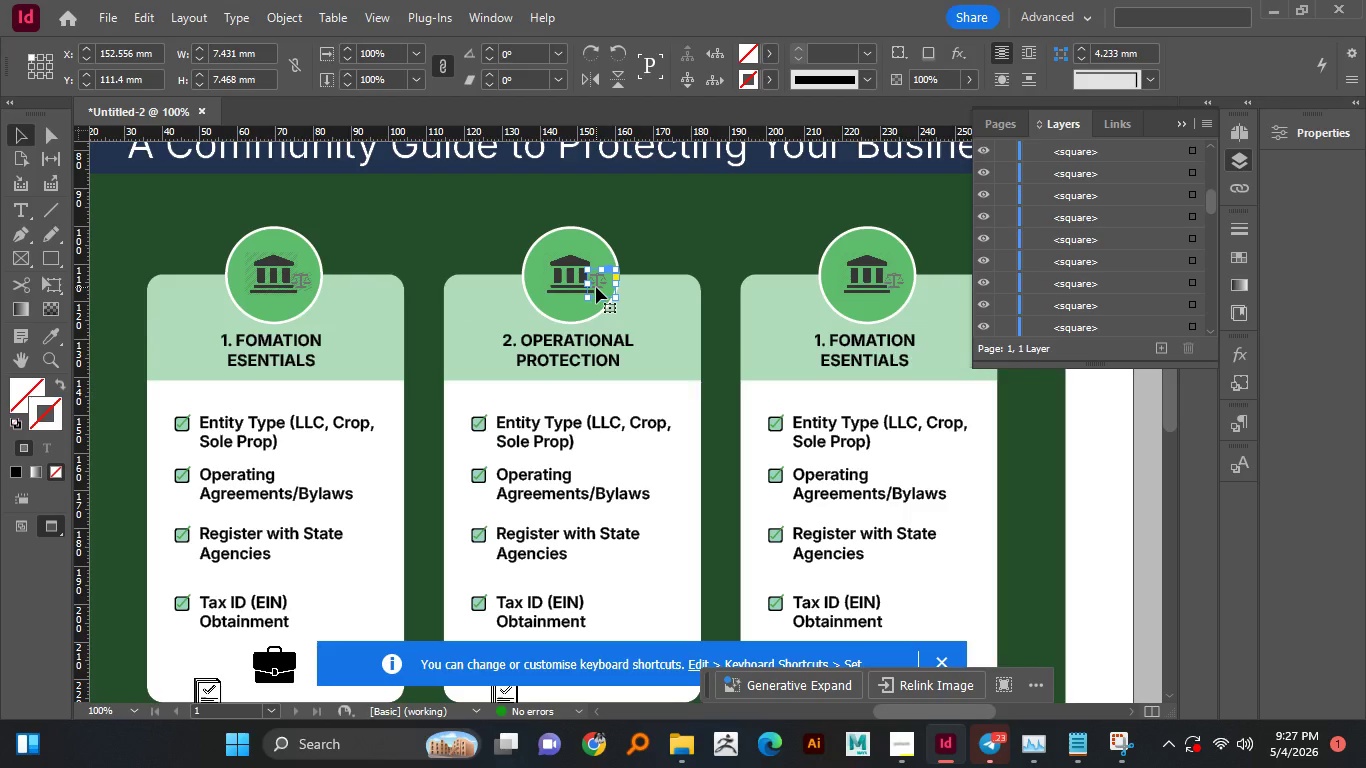 
key(Delete)
 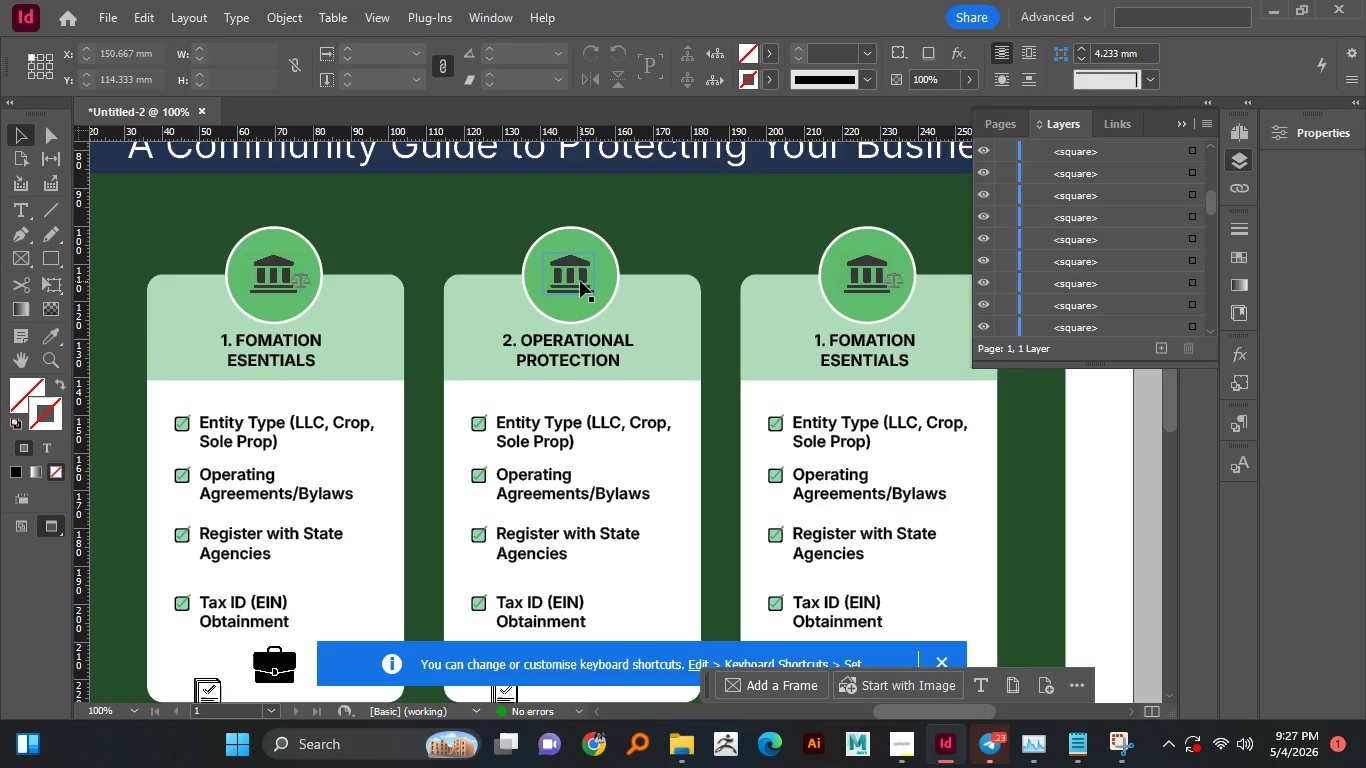 
left_click([580, 281])
 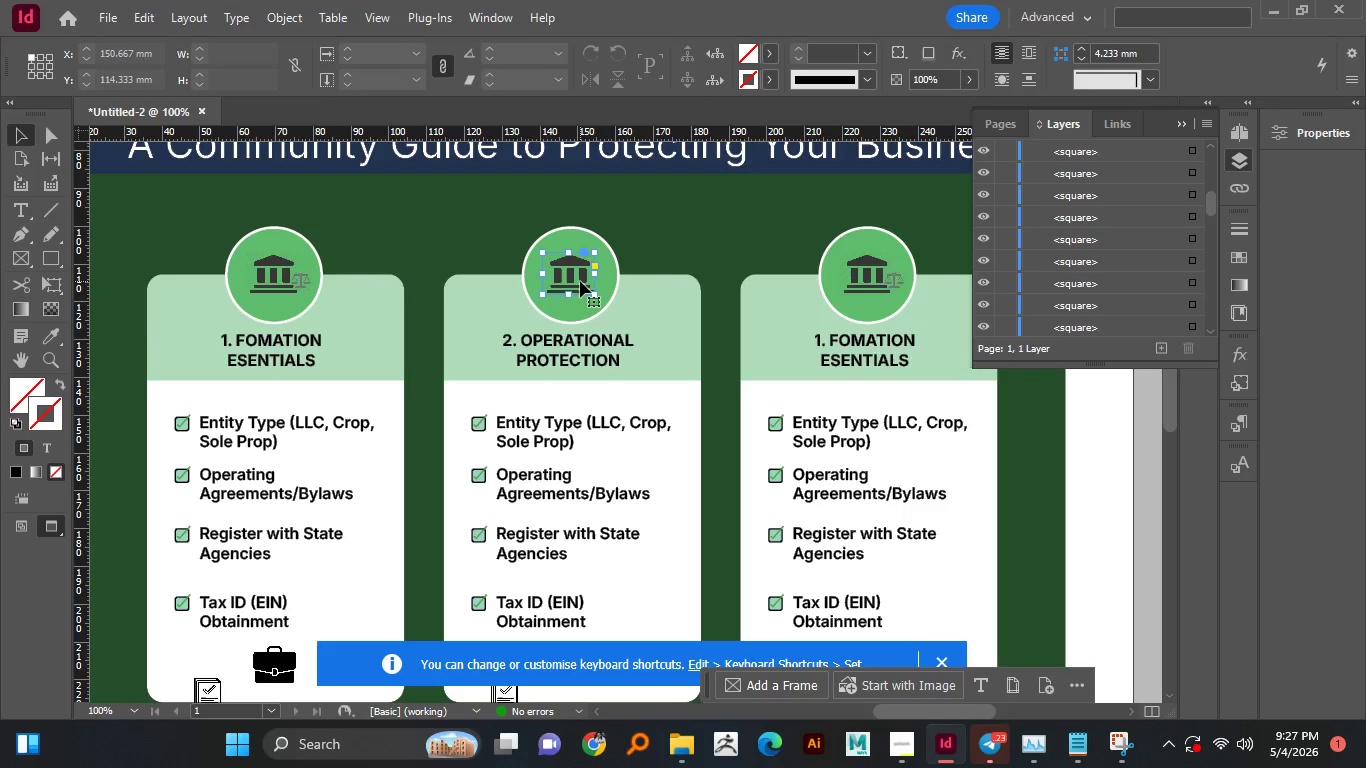 
key(Delete)
 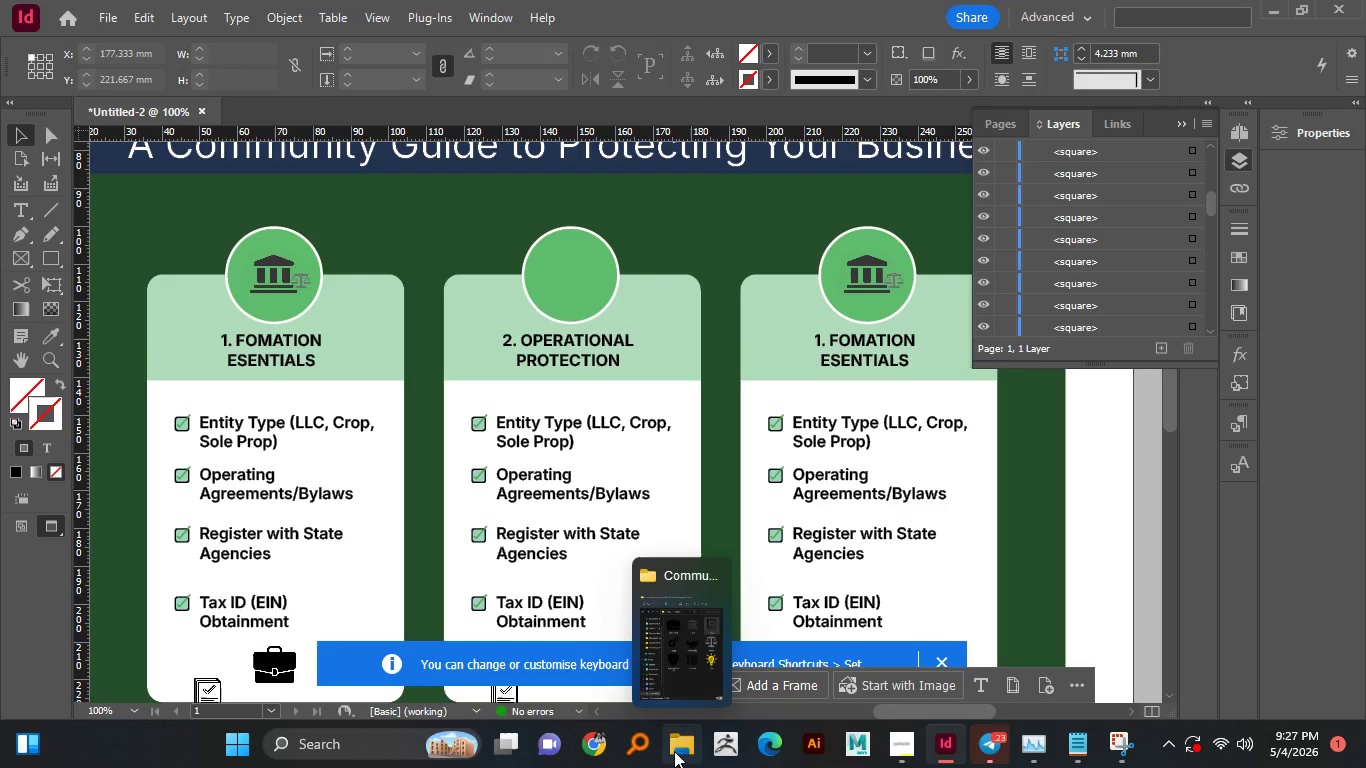 
wait(7.28)
 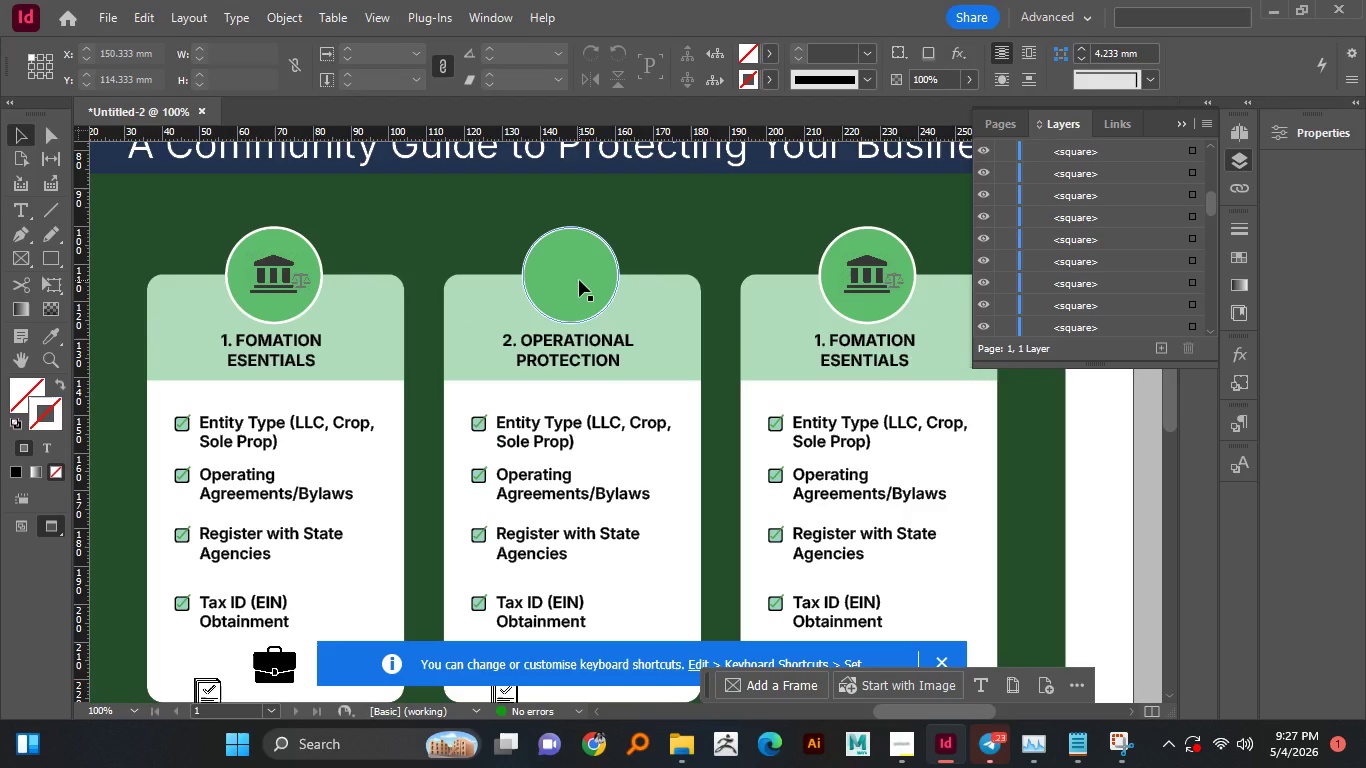 
left_click([665, 742])
 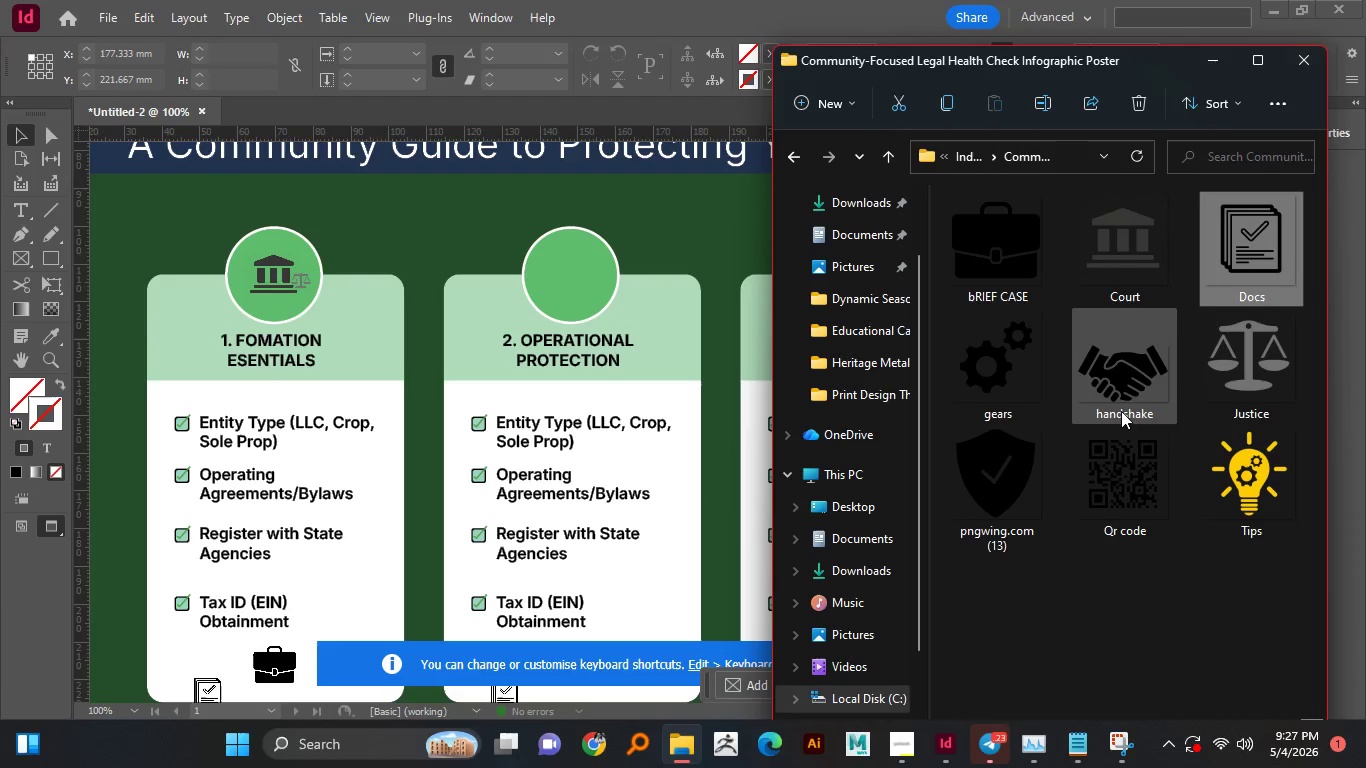 
left_click([1120, 389])
 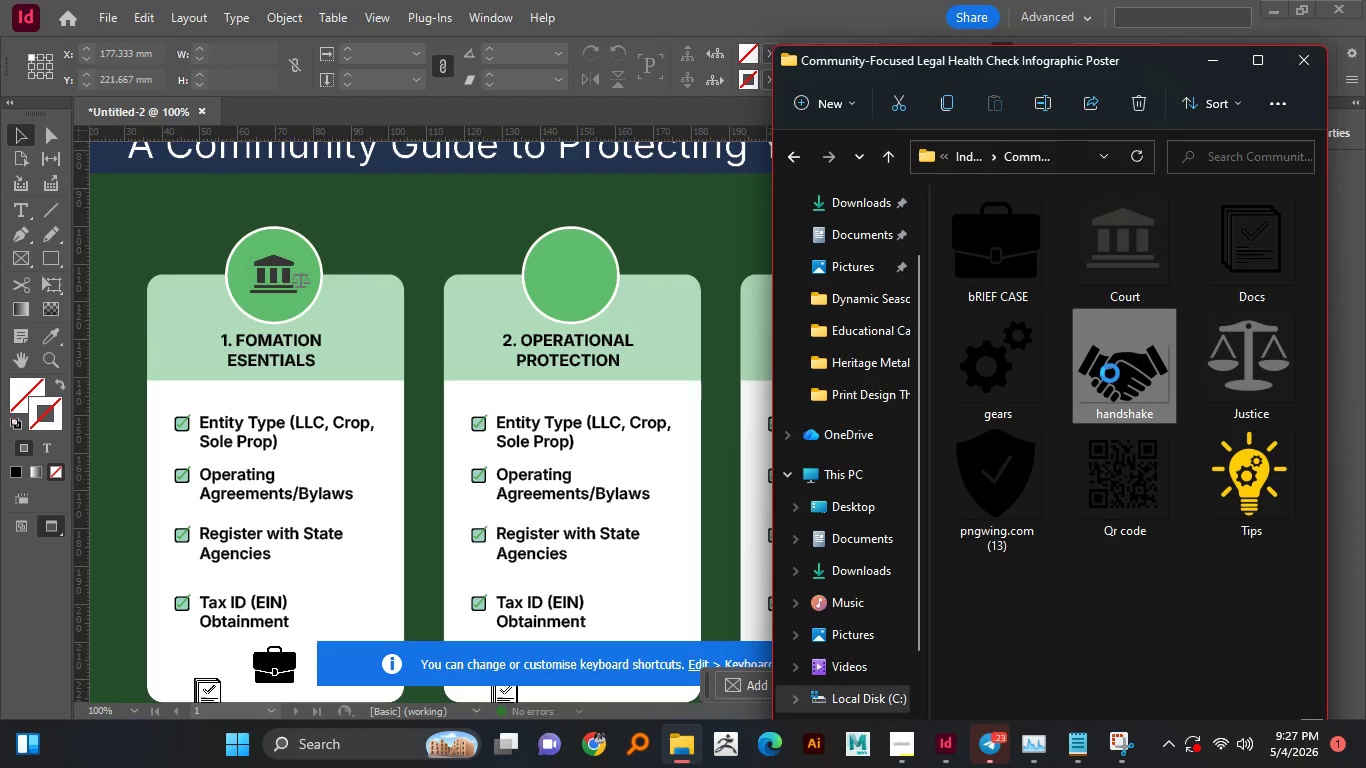 
left_click_drag(start_coordinate=[1115, 371], to_coordinate=[562, 293])
 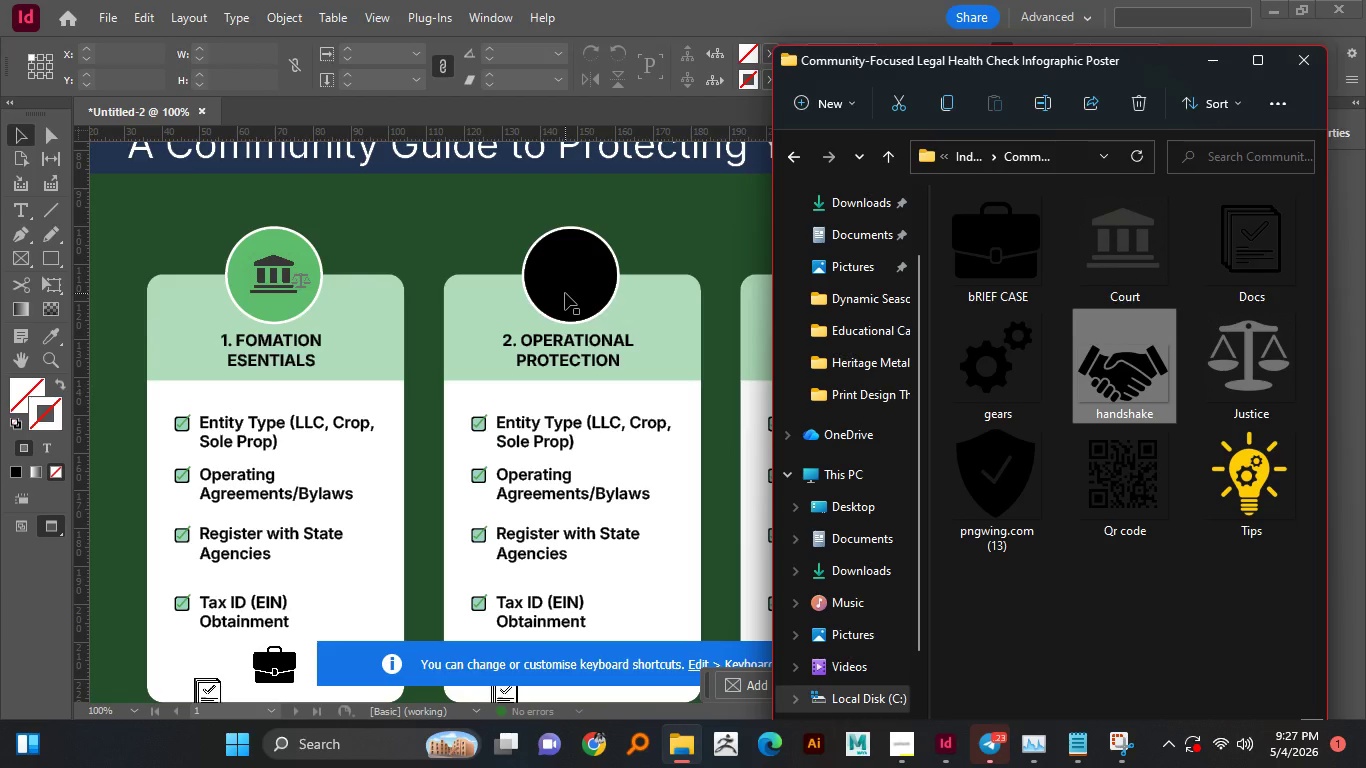 
key(Control+Z)
 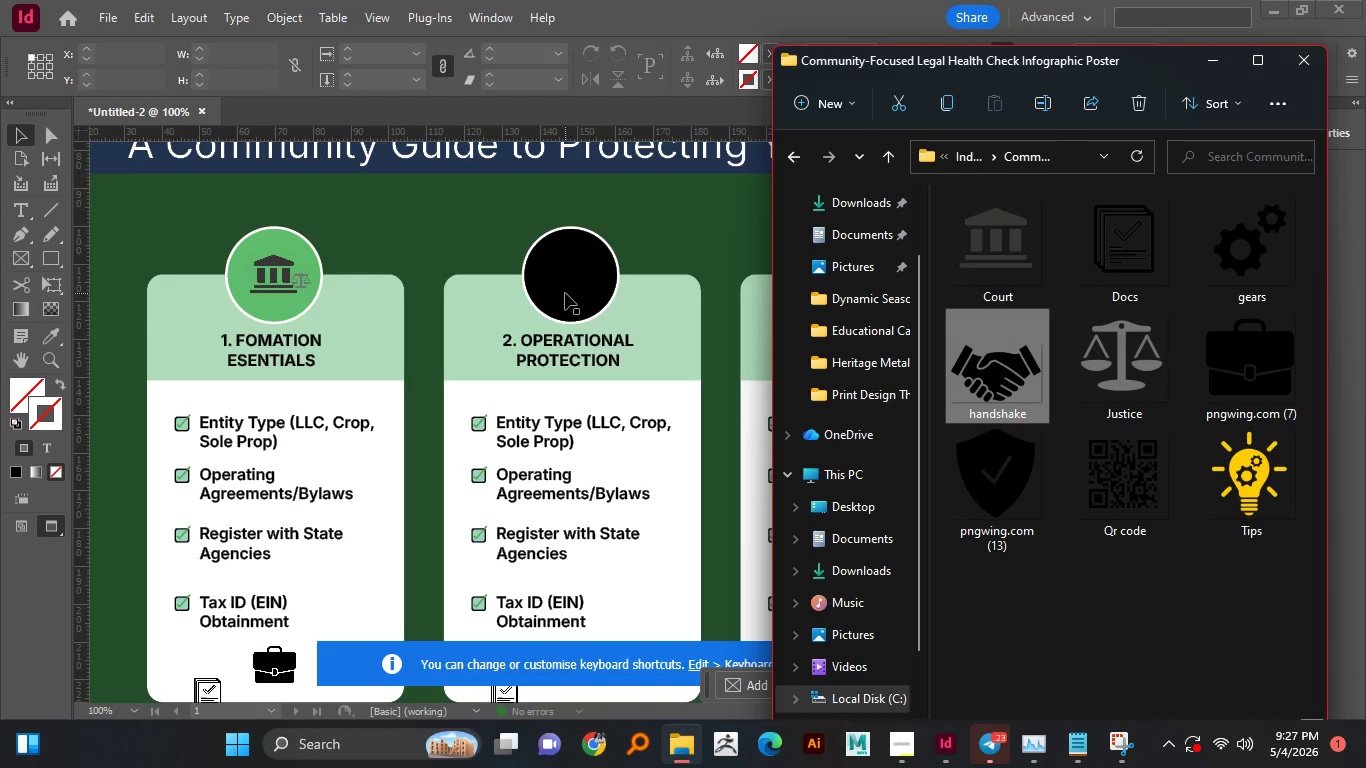 
hold_key(key=ControlLeft, duration=0.7)
 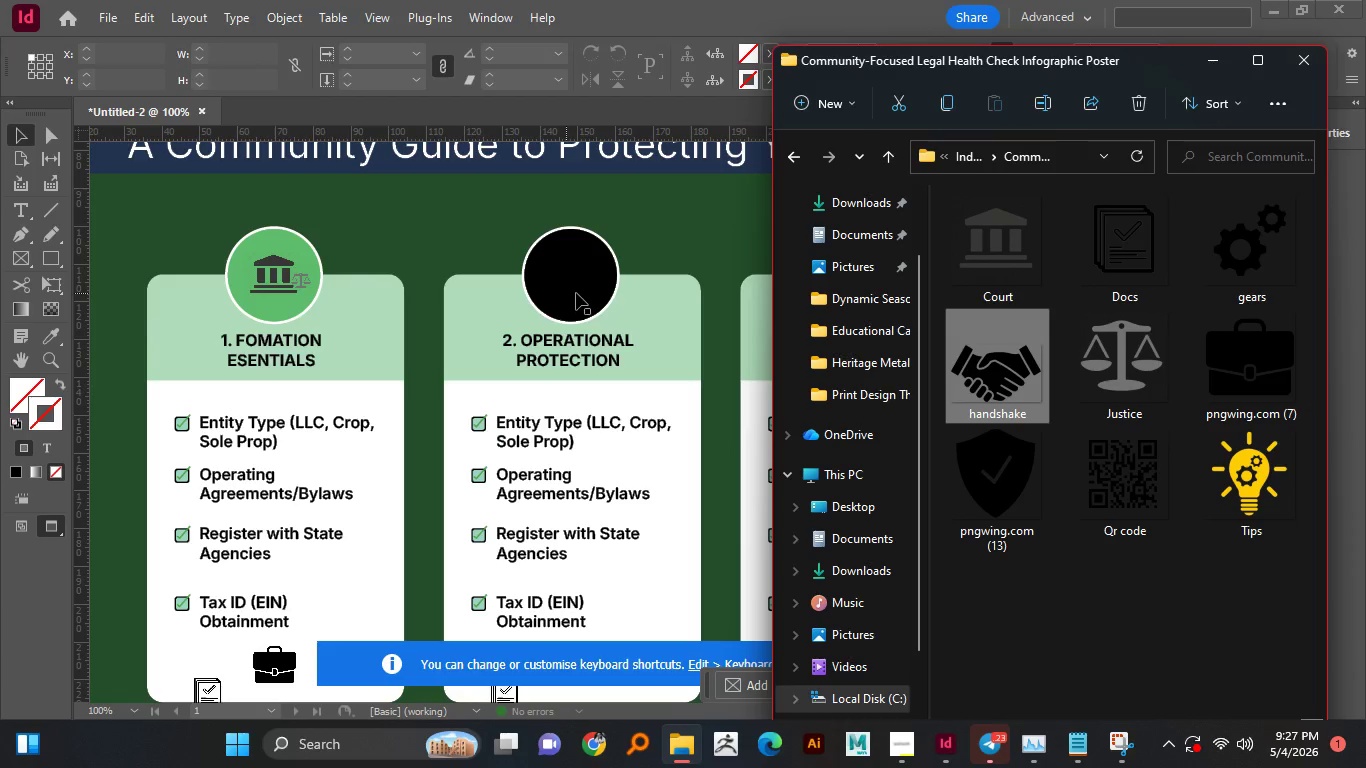 
mouse_move([1196, 418])
 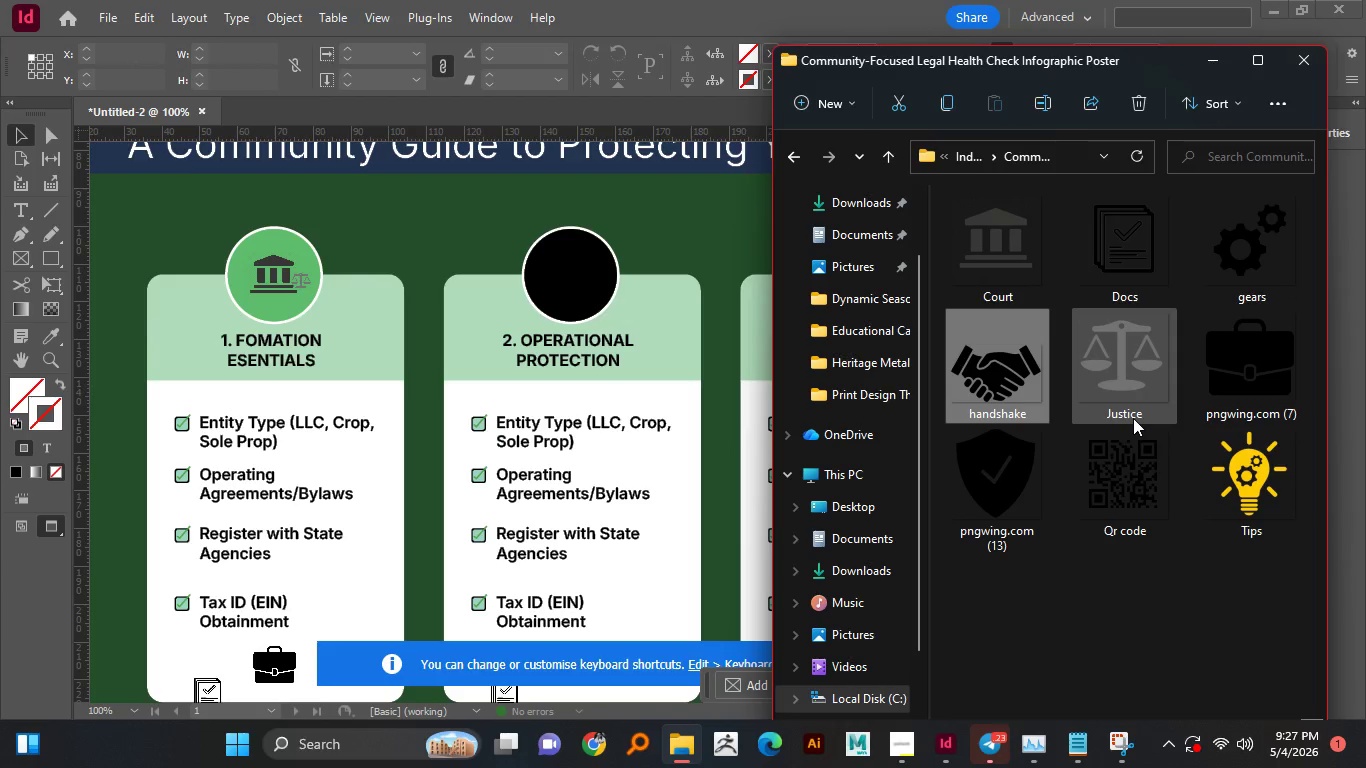 
hold_key(key=ControlLeft, duration=1.0)
 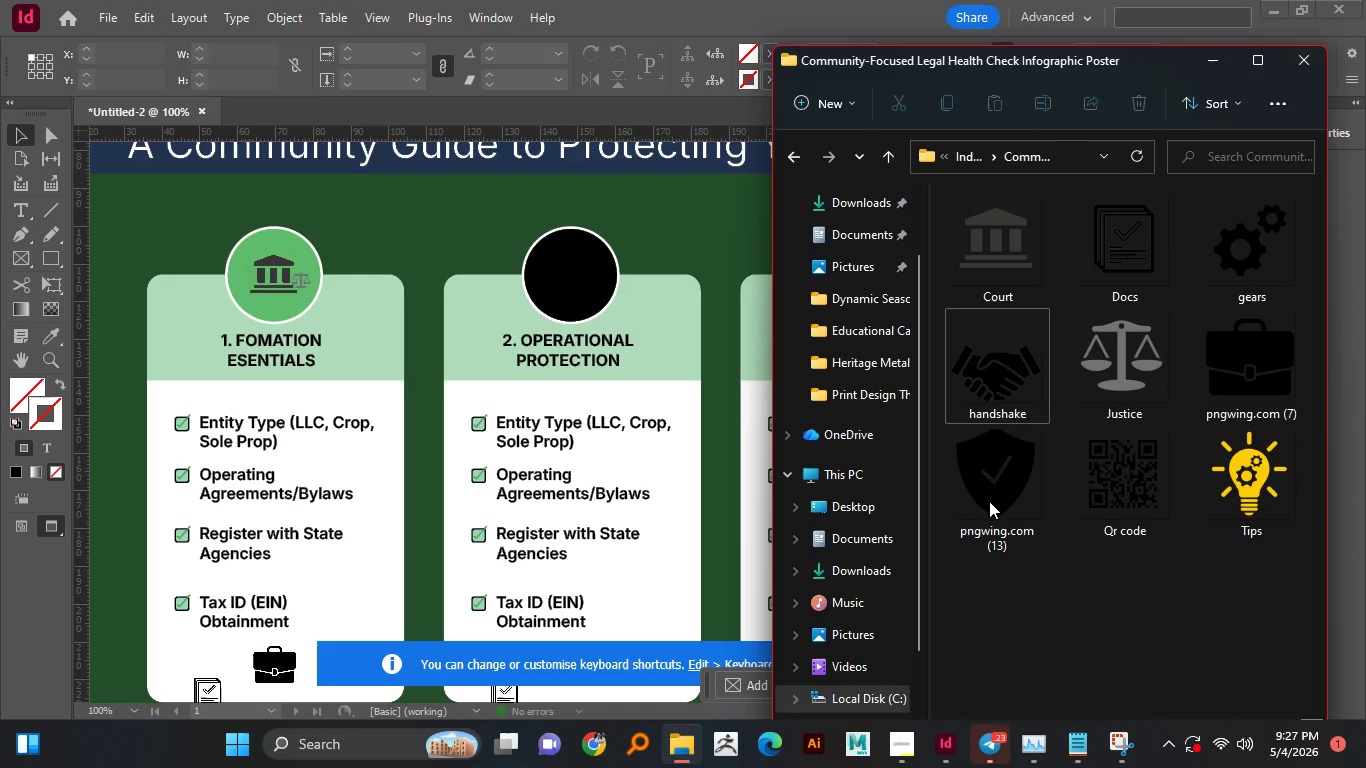 
key(Shift+Z)
 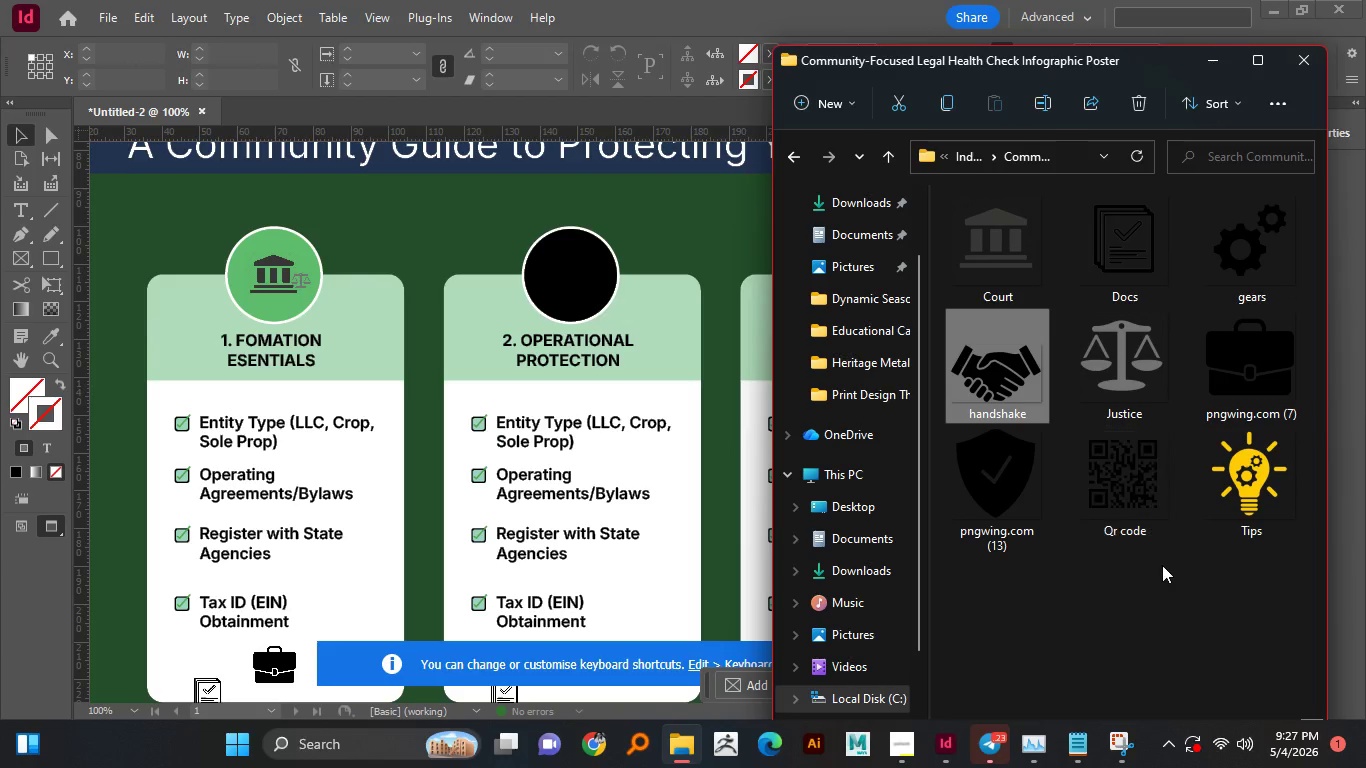 
left_click([1162, 566])
 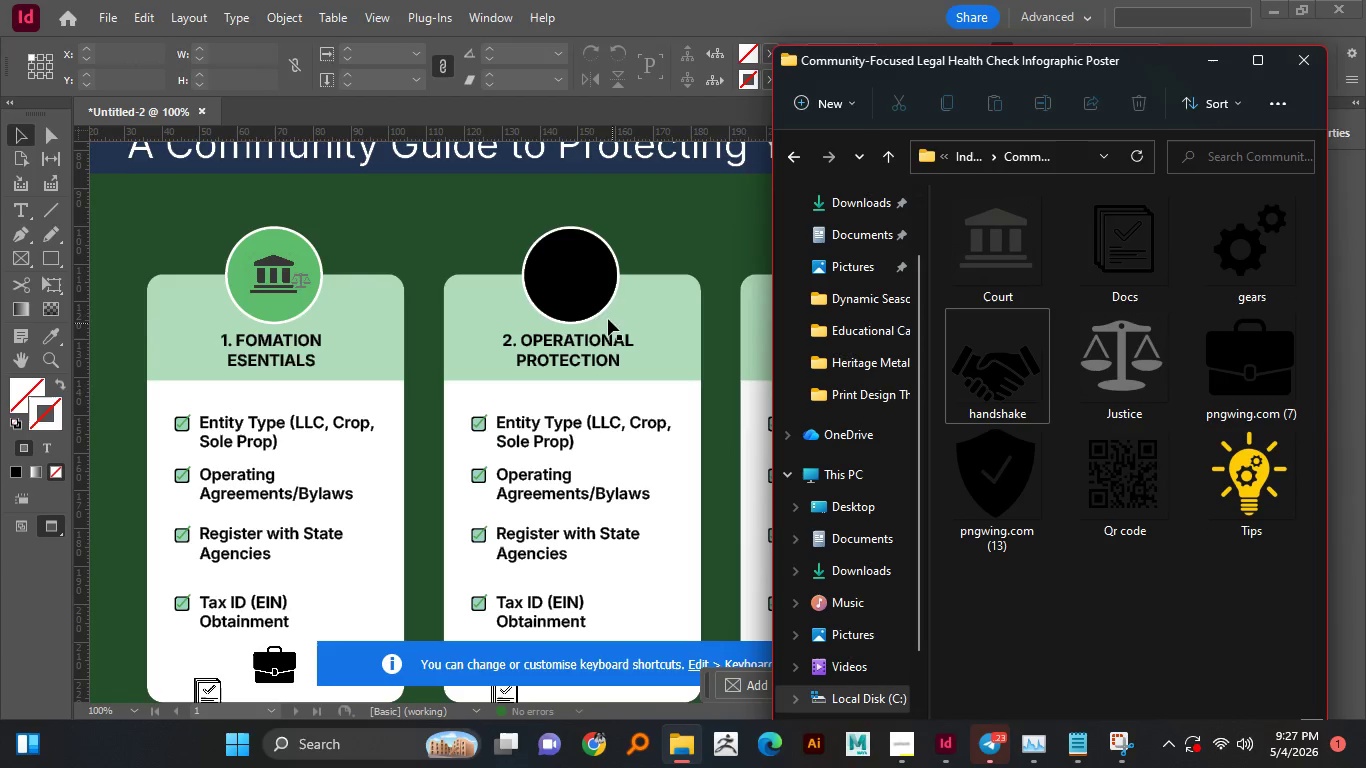 
left_click([600, 307])
 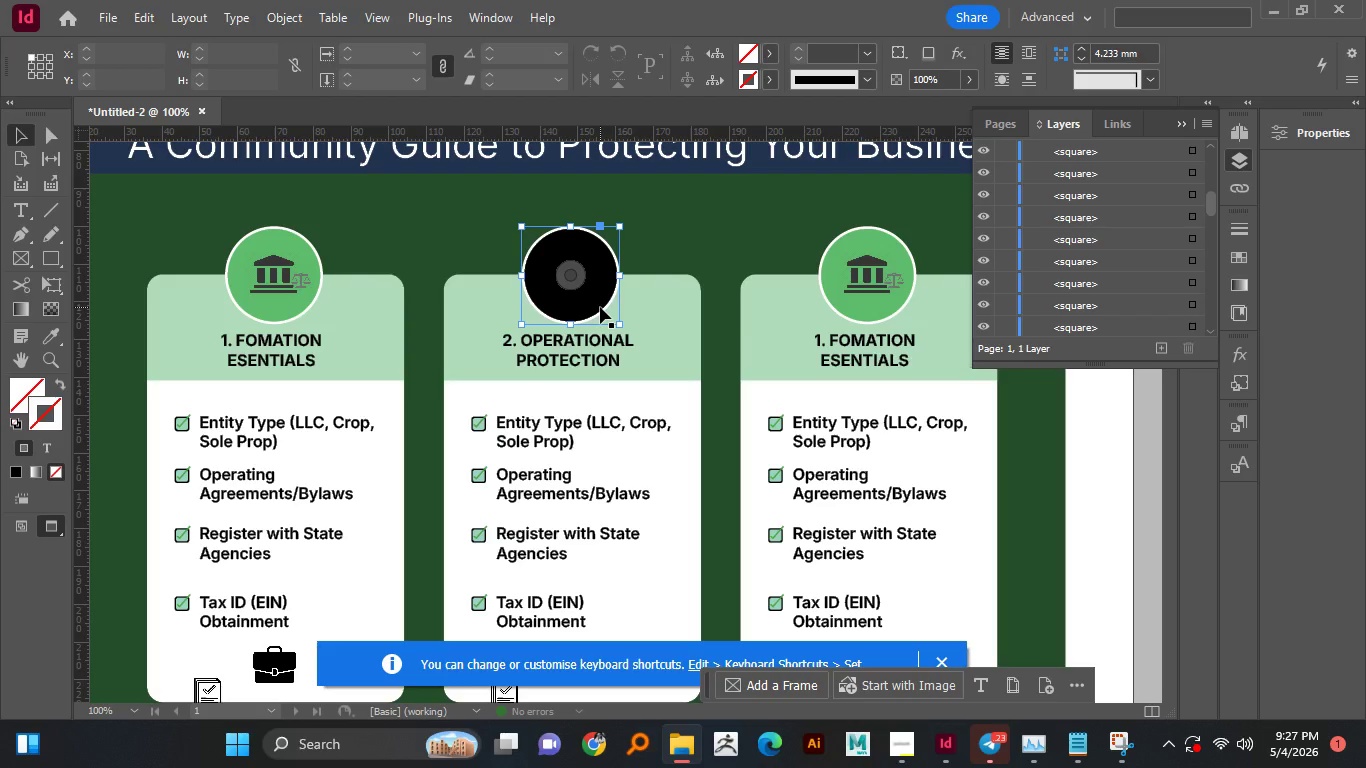 
hold_key(key=ControlLeft, duration=0.86)
 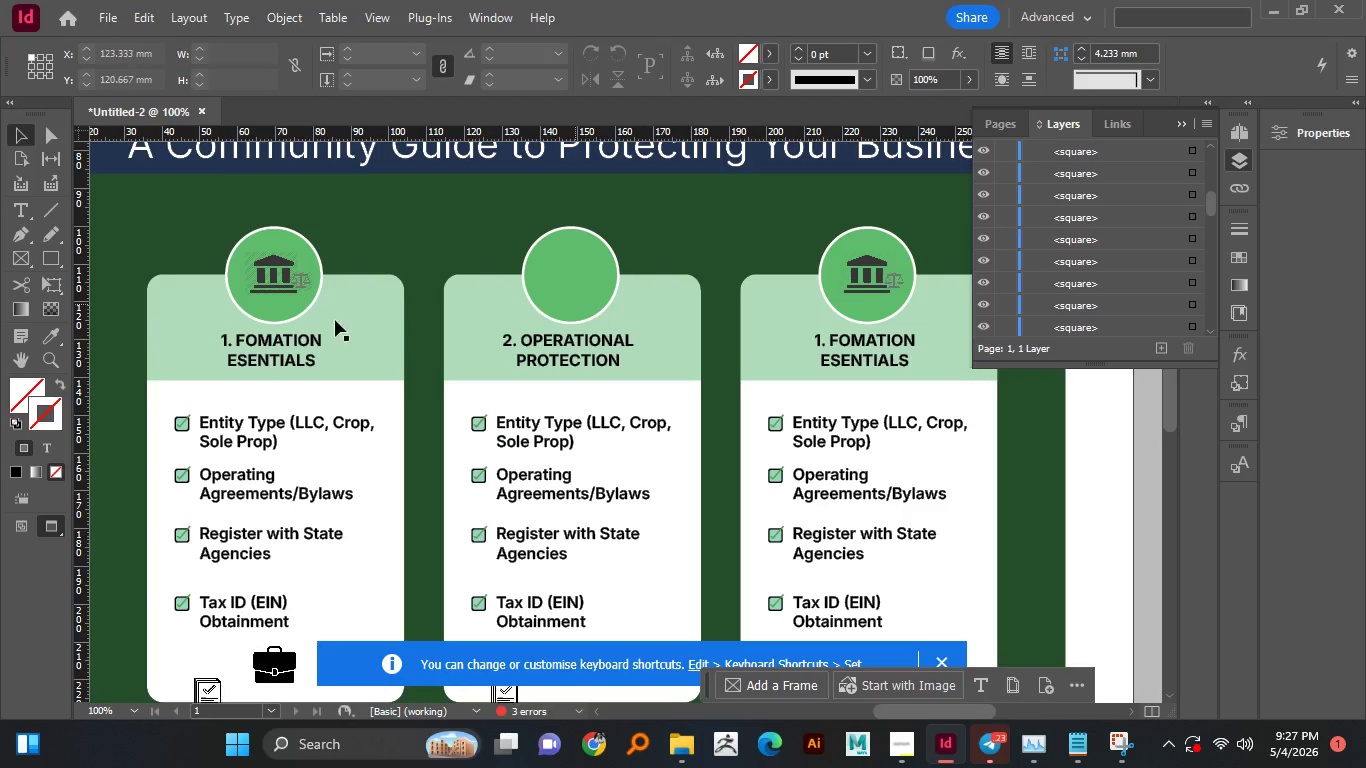 
key(Z)
 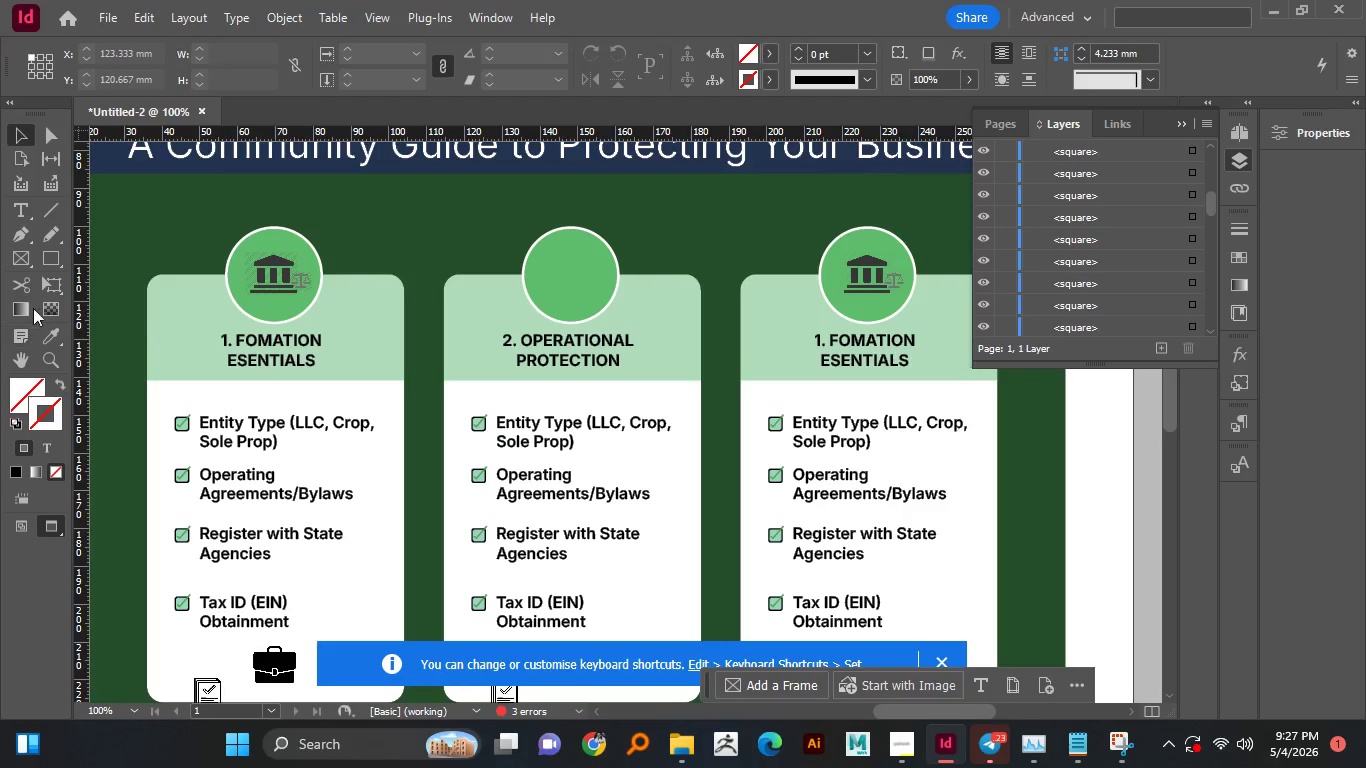 
left_click([46, 260])
 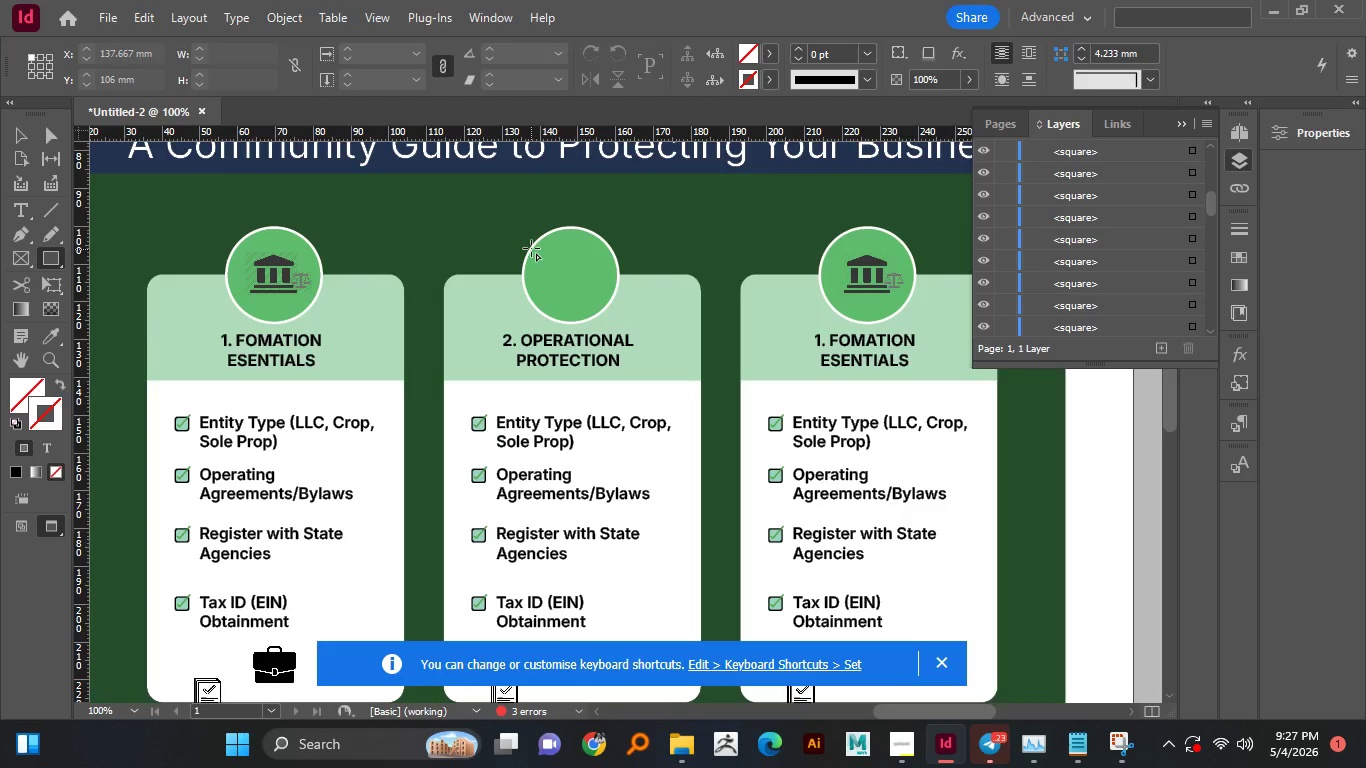 
left_click_drag(start_coordinate=[533, 246], to_coordinate=[605, 302])
 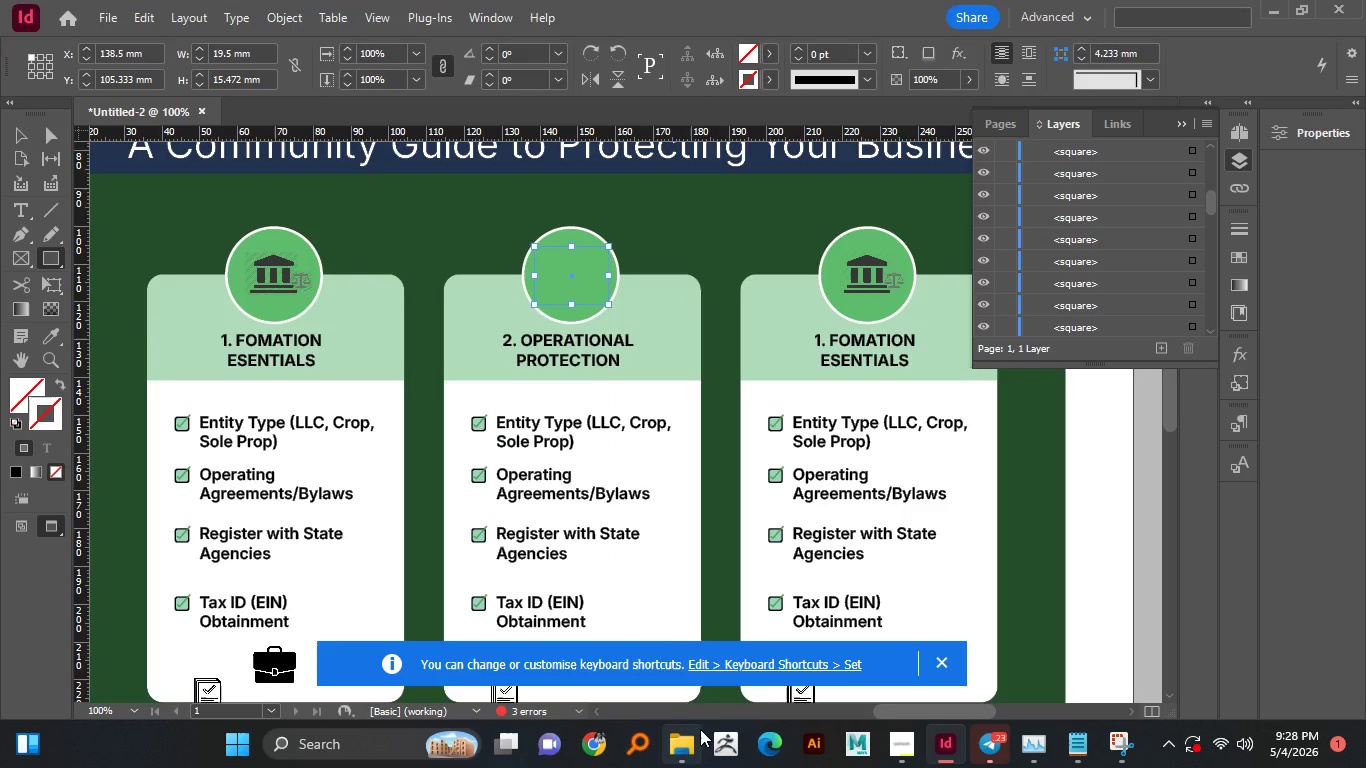 
left_click([700, 729])
 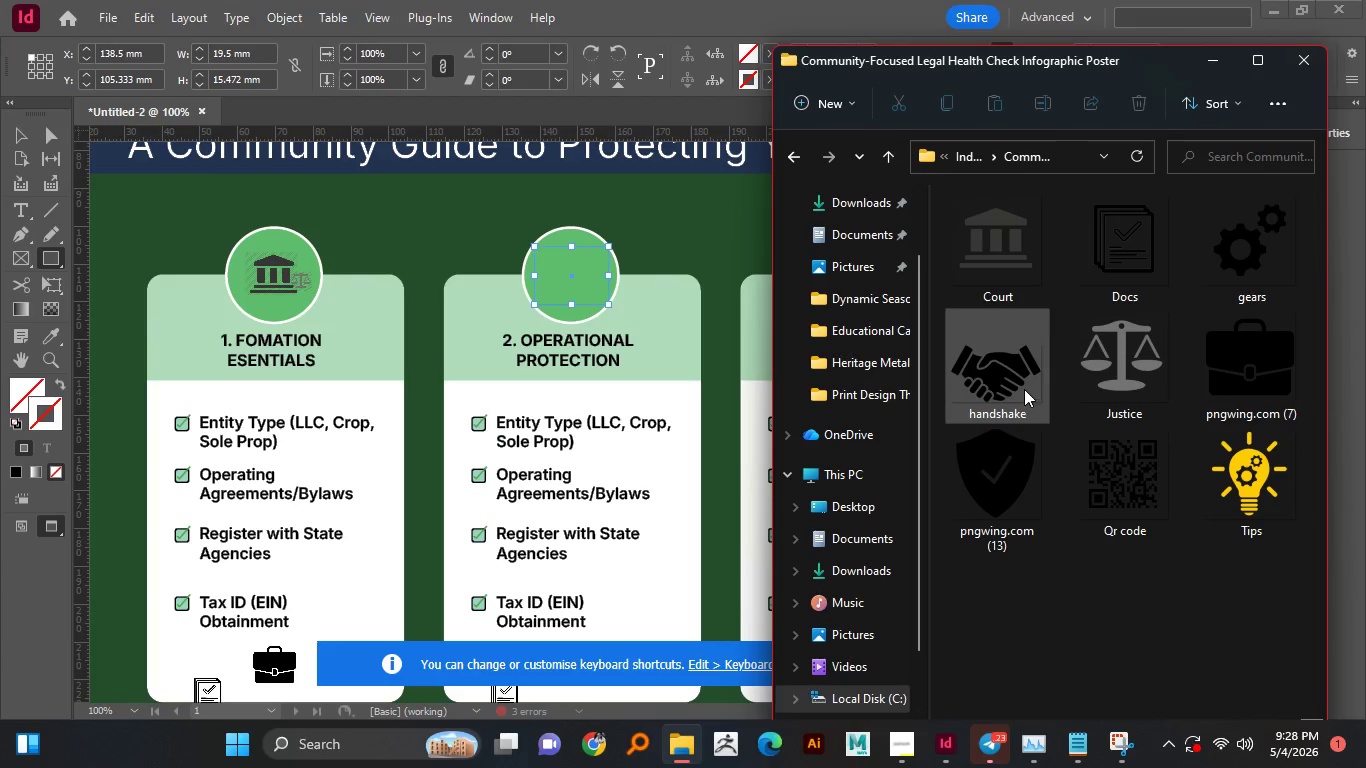 
left_click_drag(start_coordinate=[1022, 385], to_coordinate=[568, 285])
 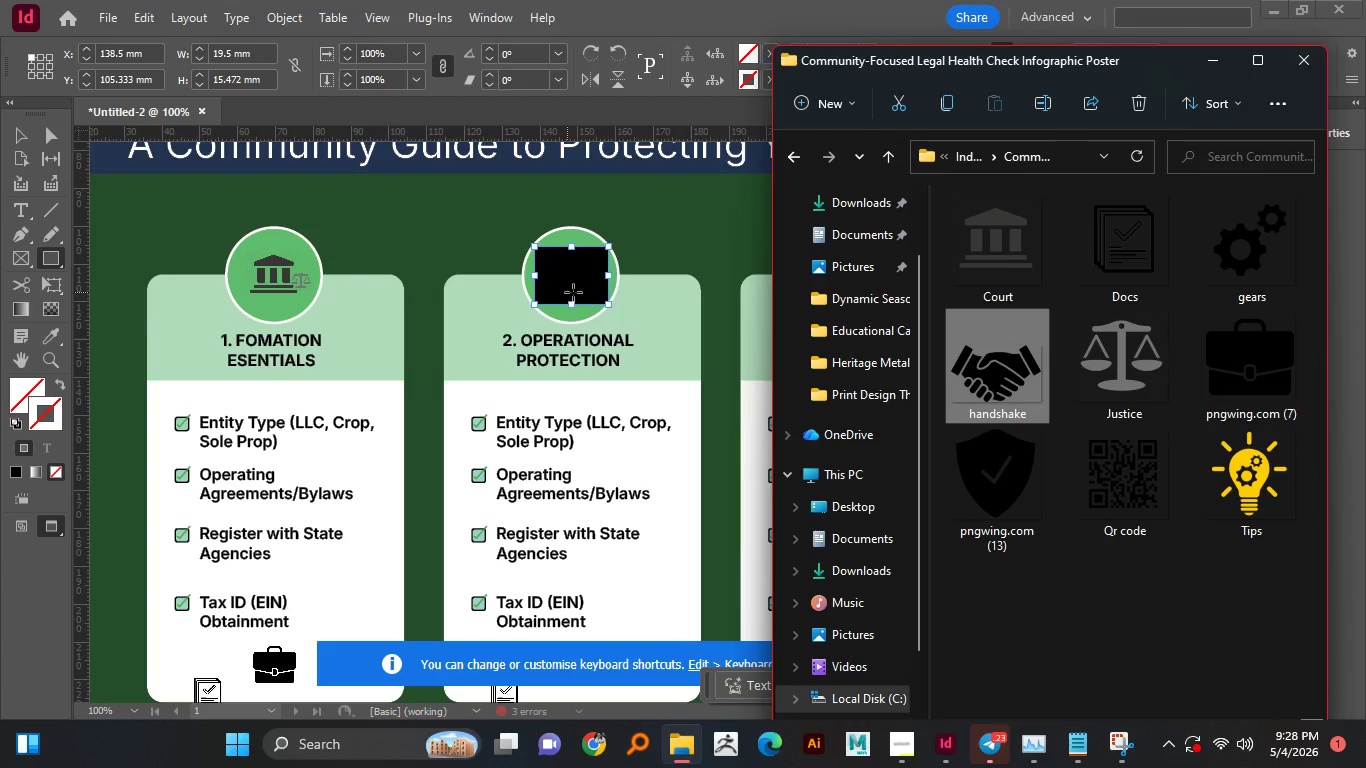 
scroll: coordinate [579, 295], scroll_direction: up, amount: 2.0
 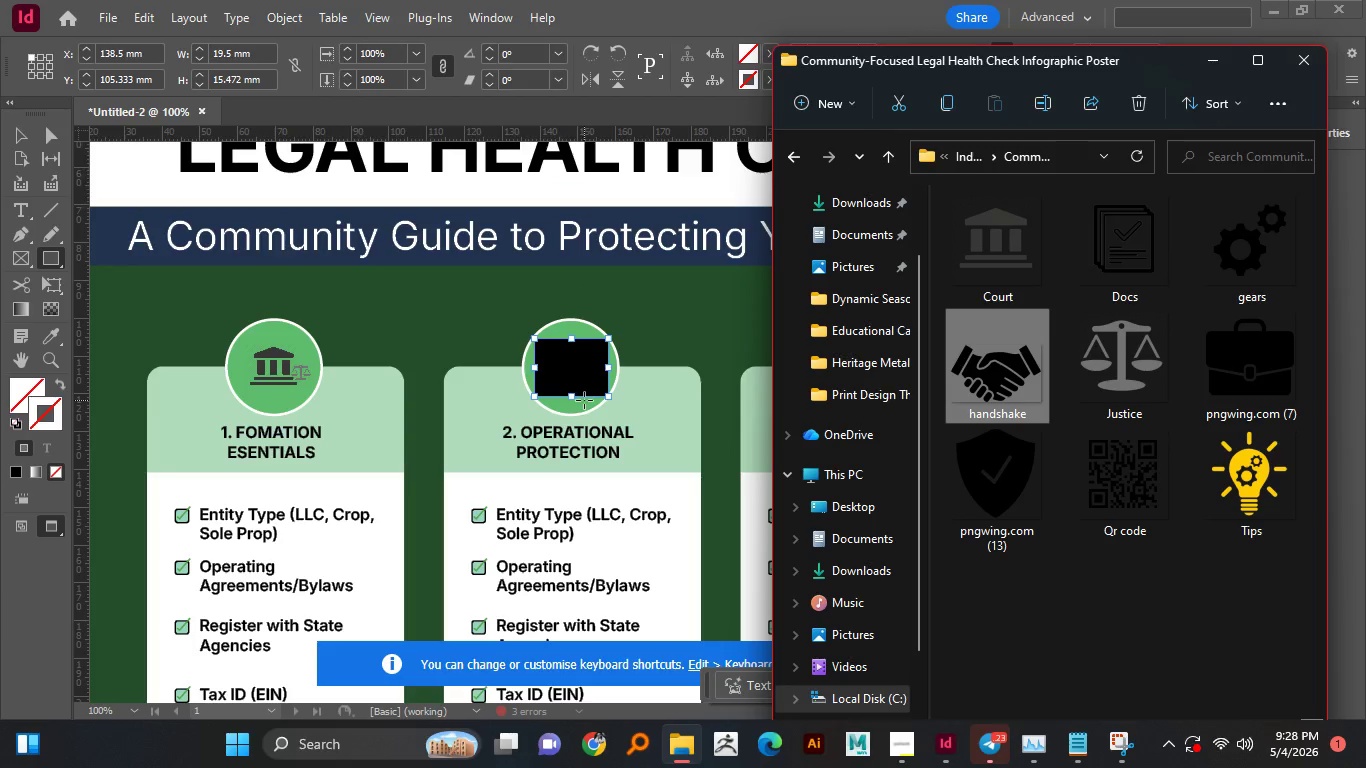 
key(V)
 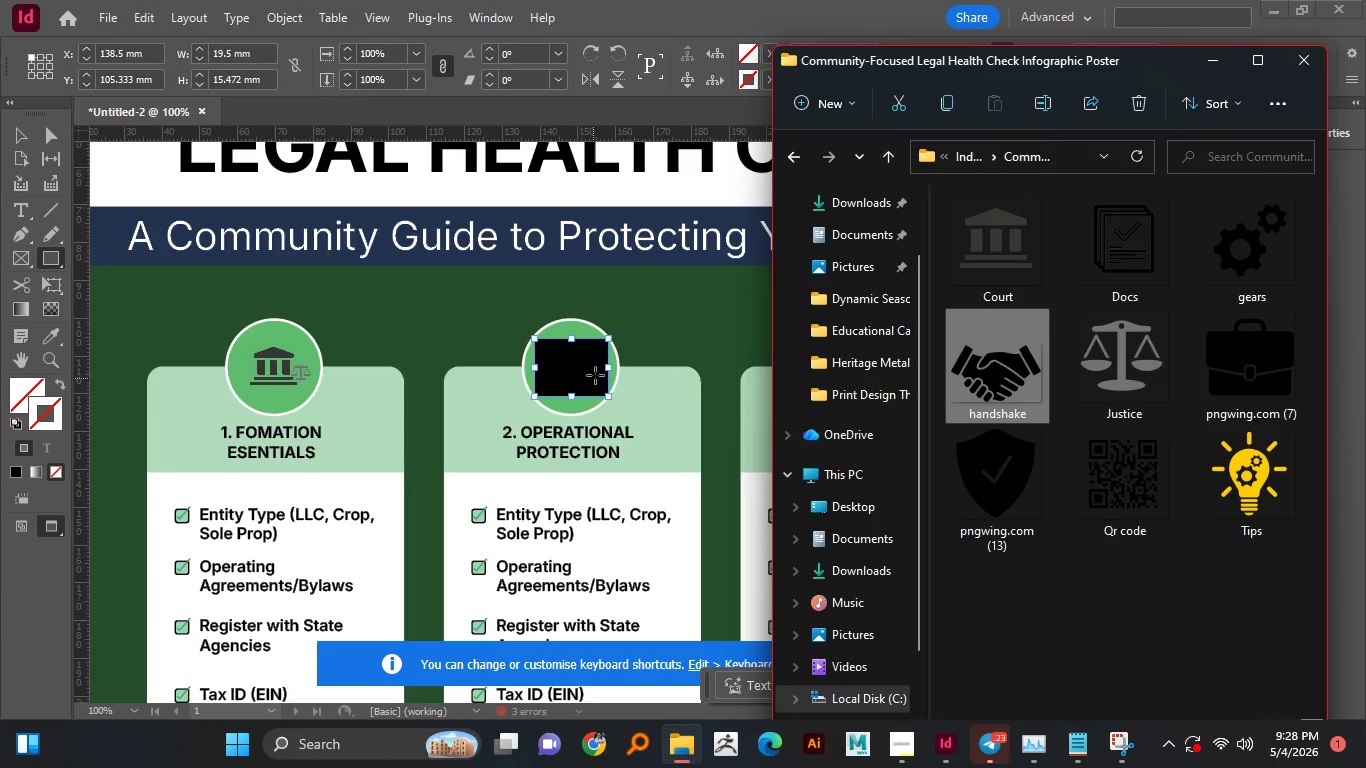 
left_click([595, 375])
 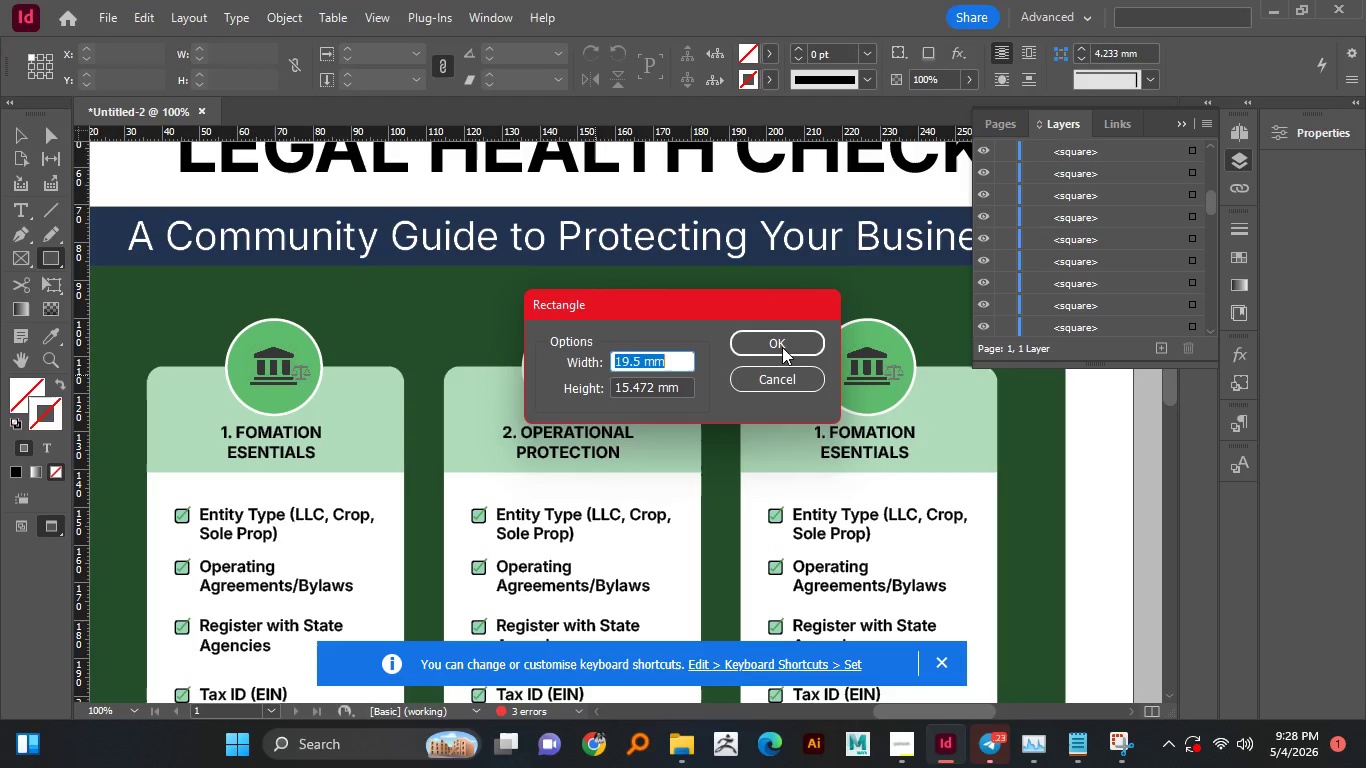 
left_click([786, 377])
 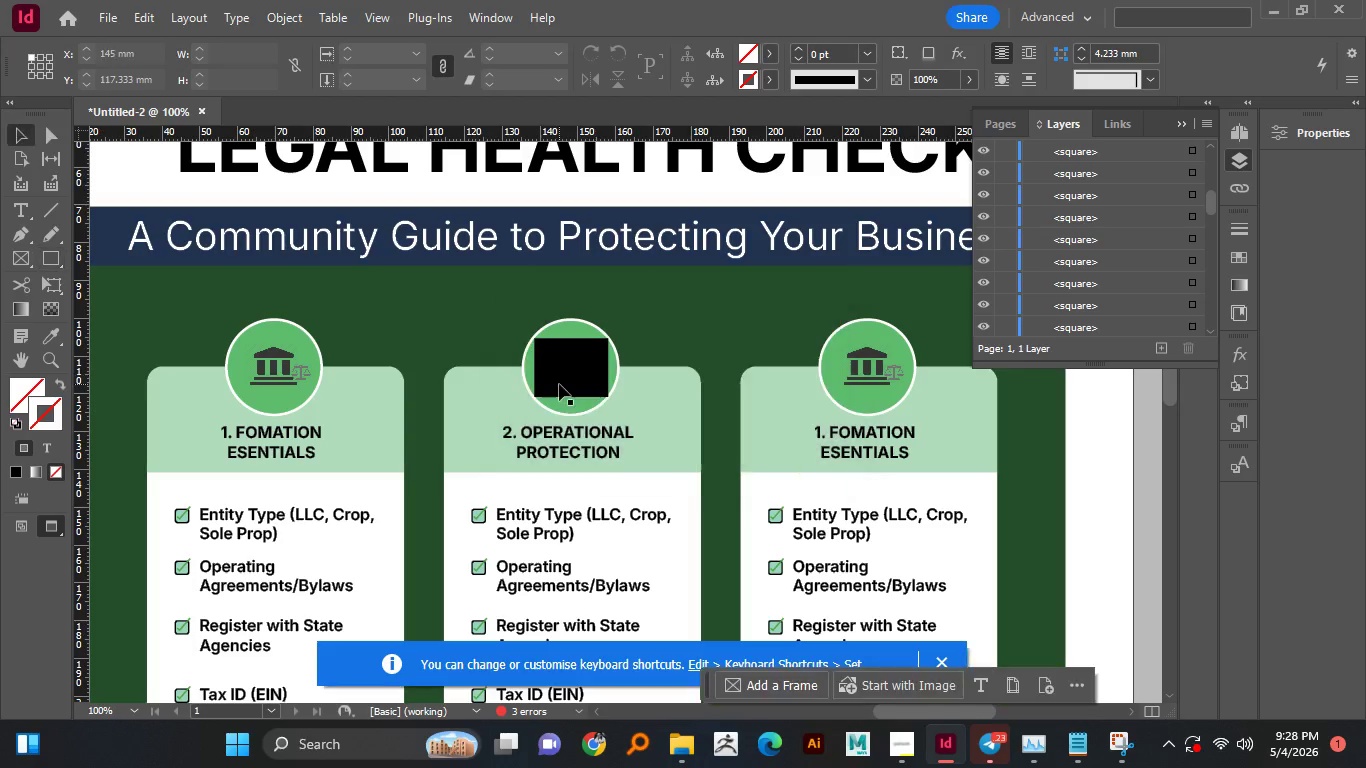 
key(V)
 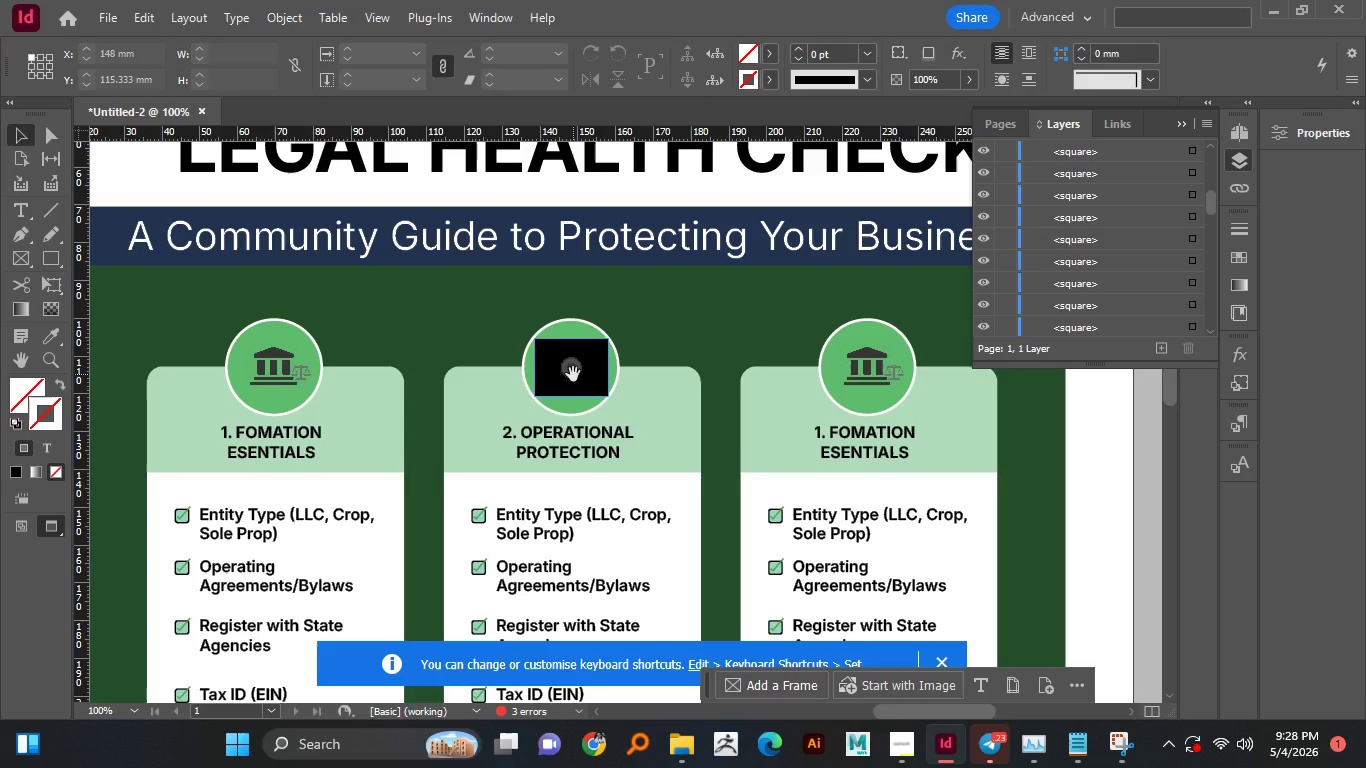 
double_click([573, 374])
 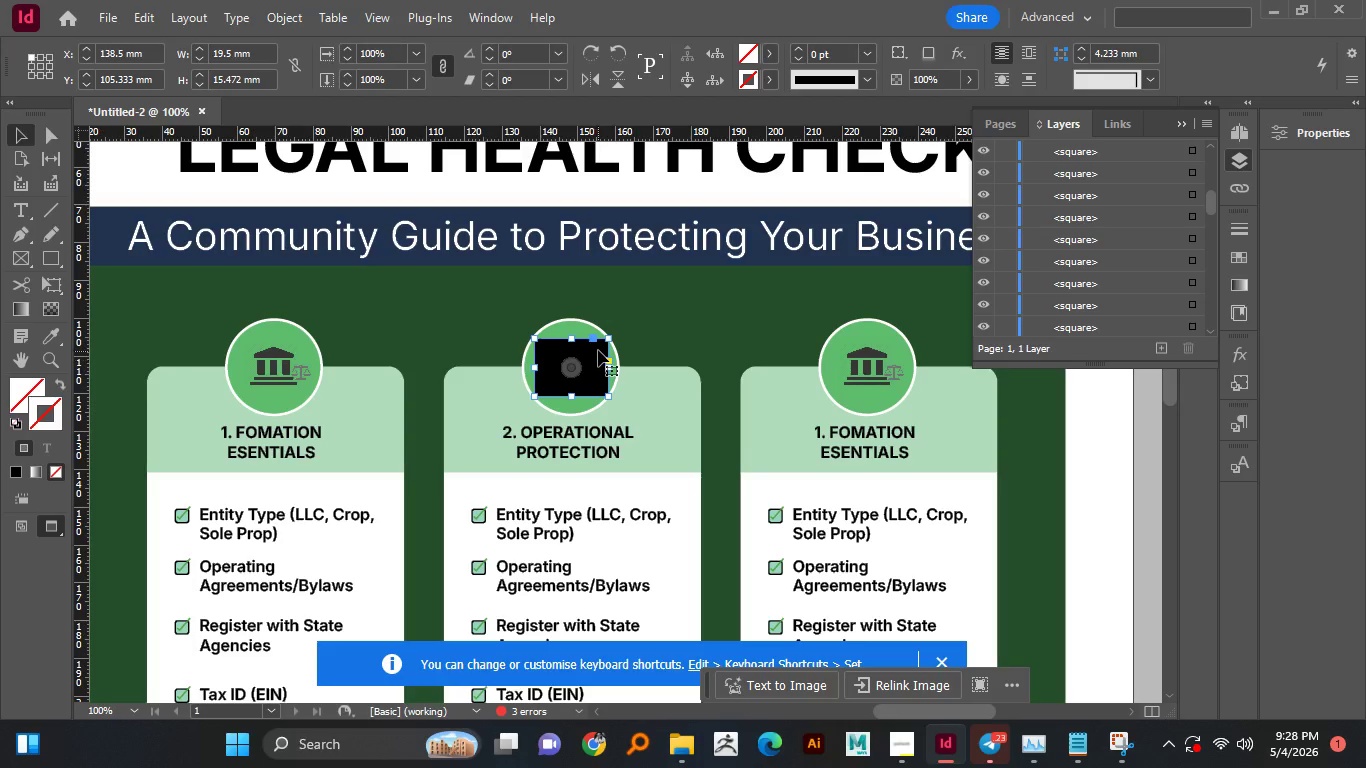 
left_click([598, 350])
 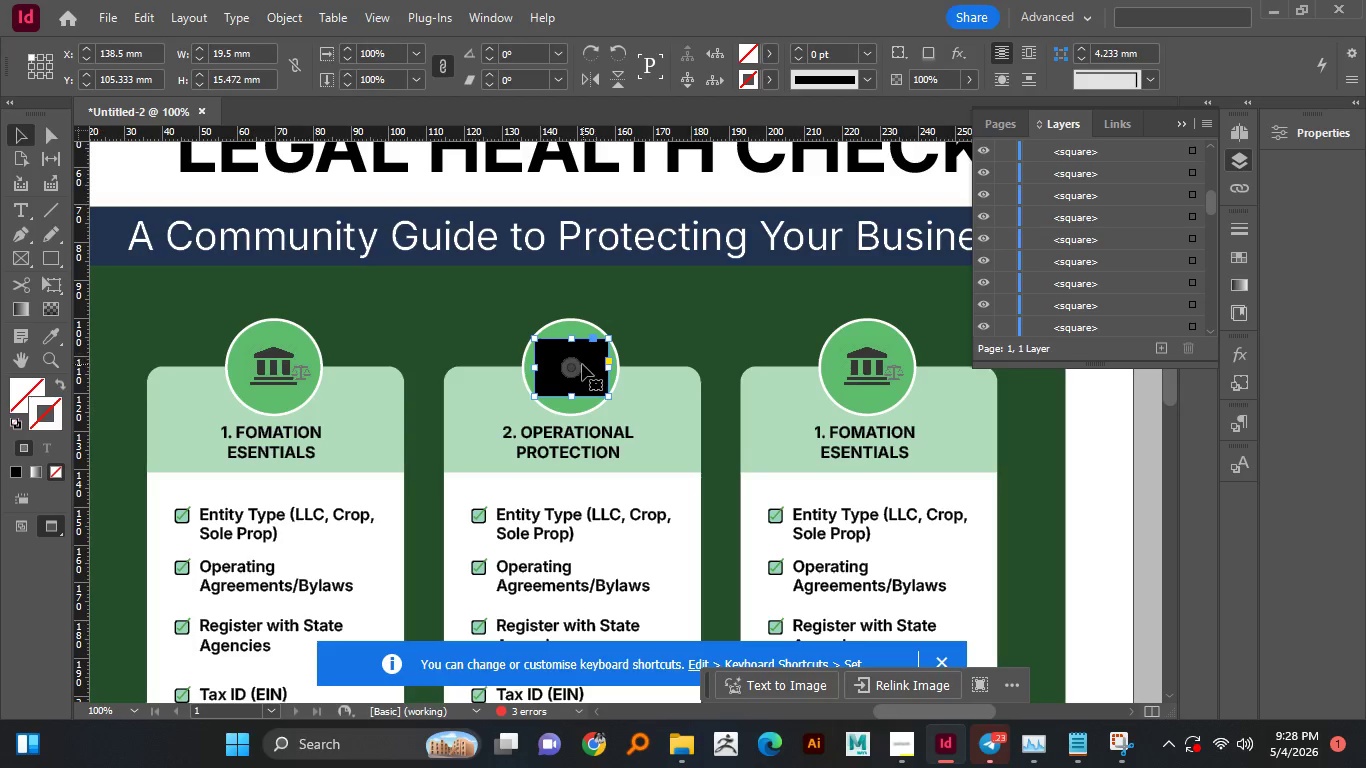 
left_click([582, 365])
 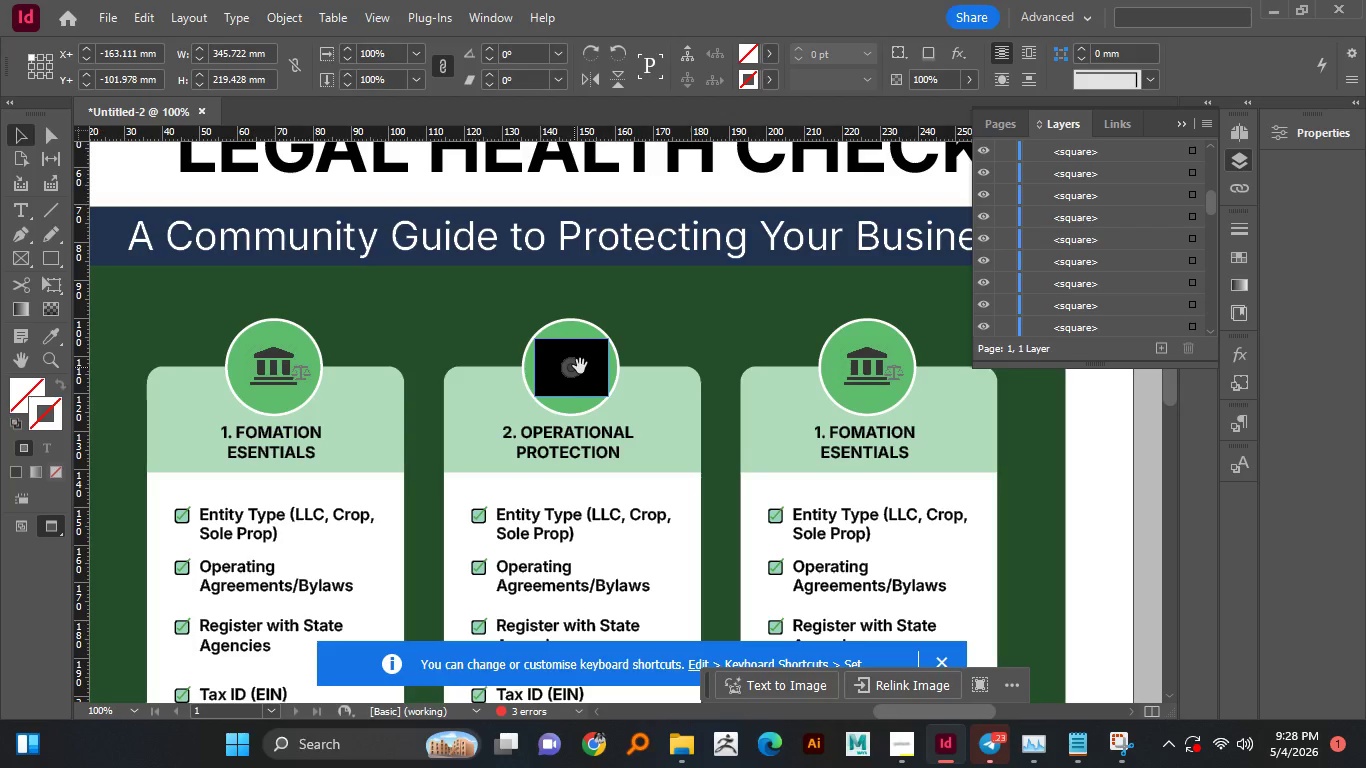 
double_click([581, 365])
 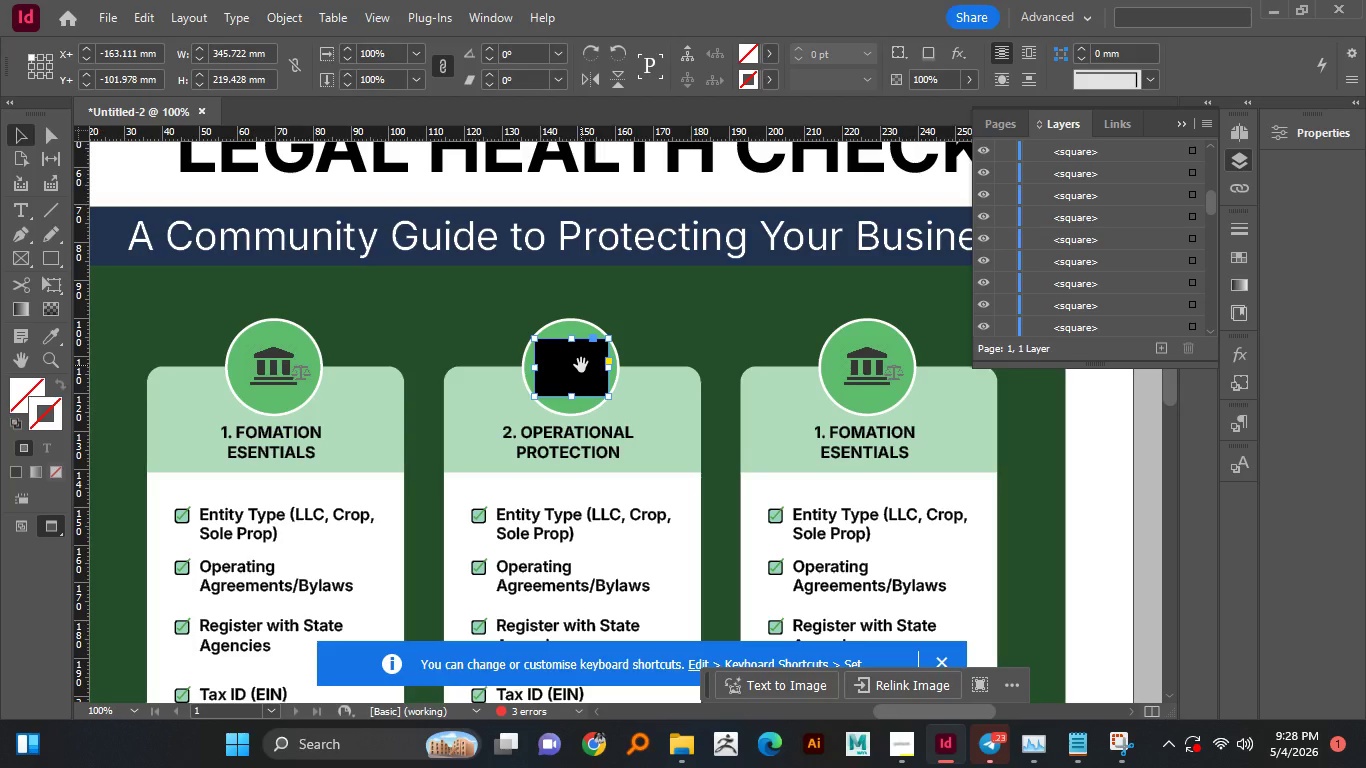 
hold_key(key=AltLeft, duration=1.44)
scroll: coordinate [581, 365], scroll_direction: up, amount: 2.0
 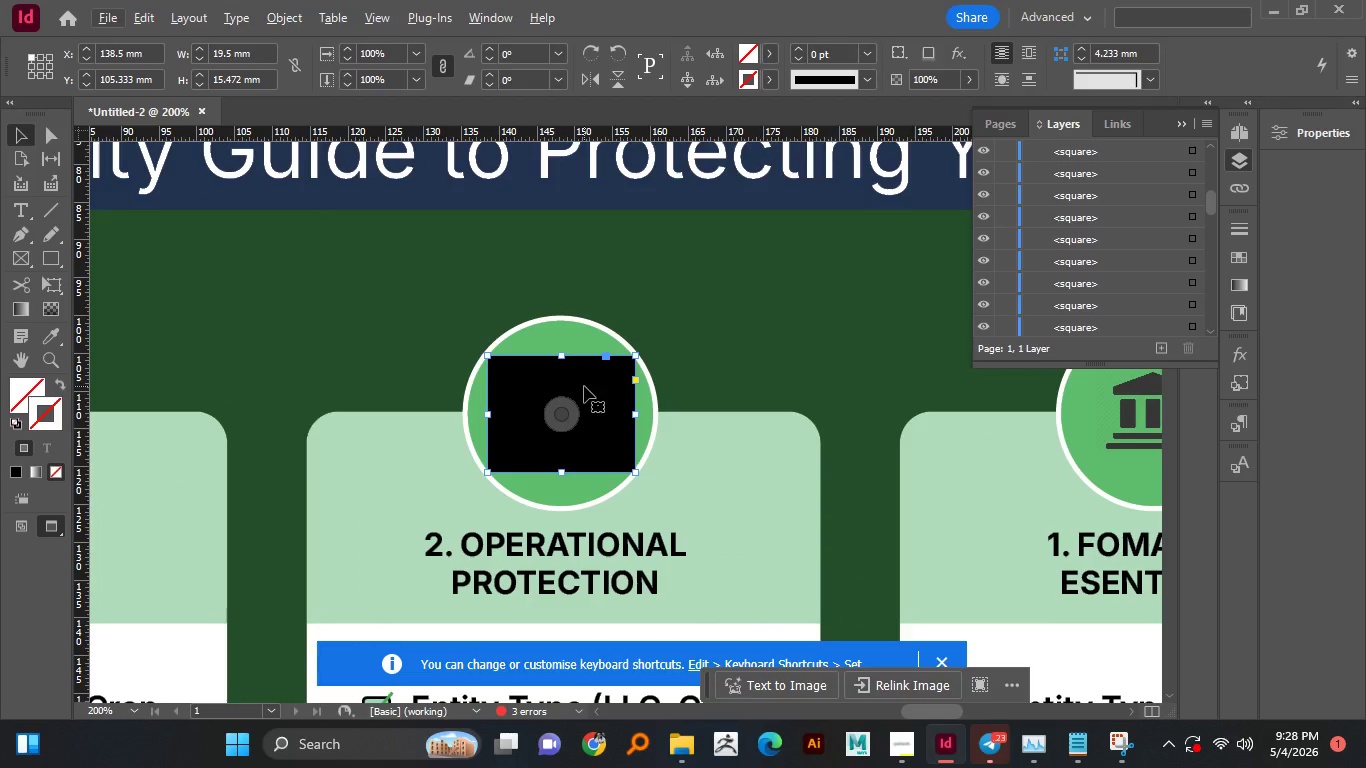 
double_click([595, 382])
 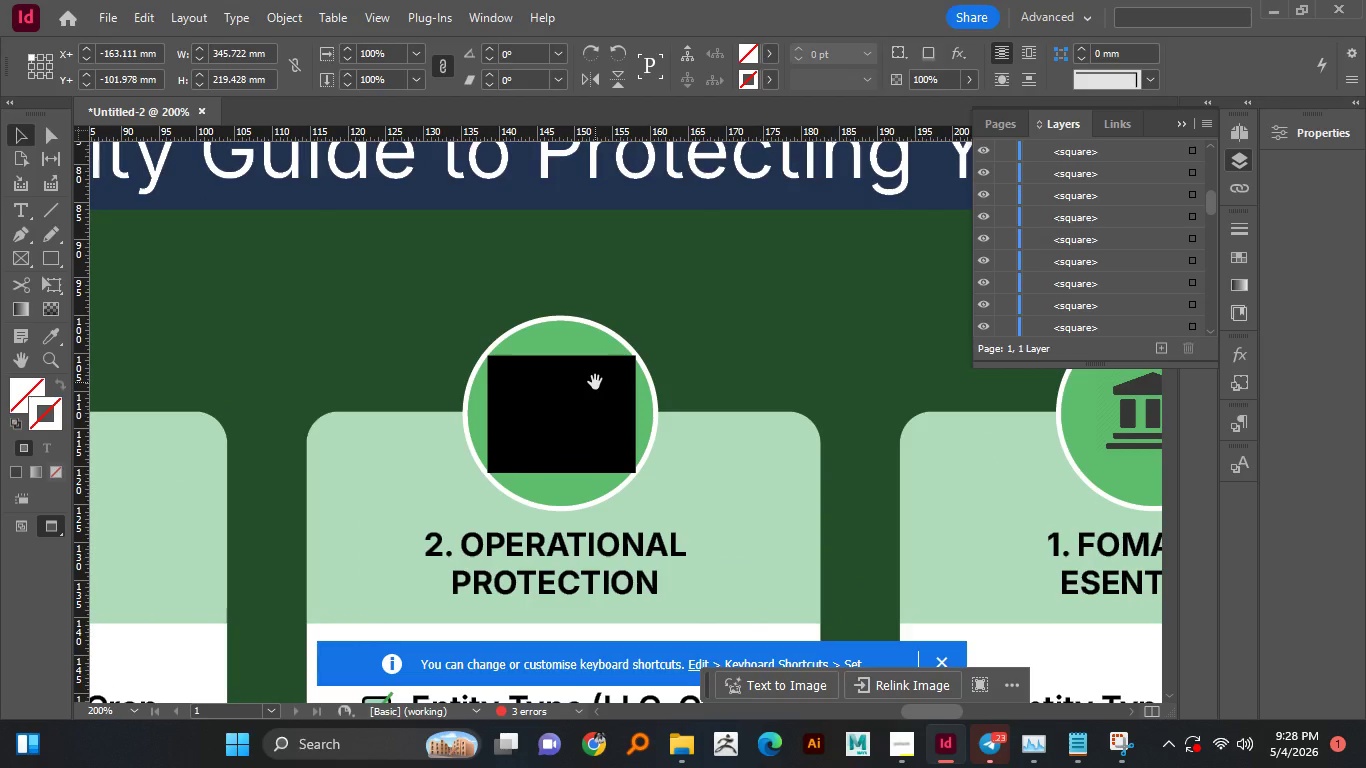 
hold_key(key=AltLeft, duration=1.51)
scroll: coordinate [595, 382], scroll_direction: down, amount: 5.0
 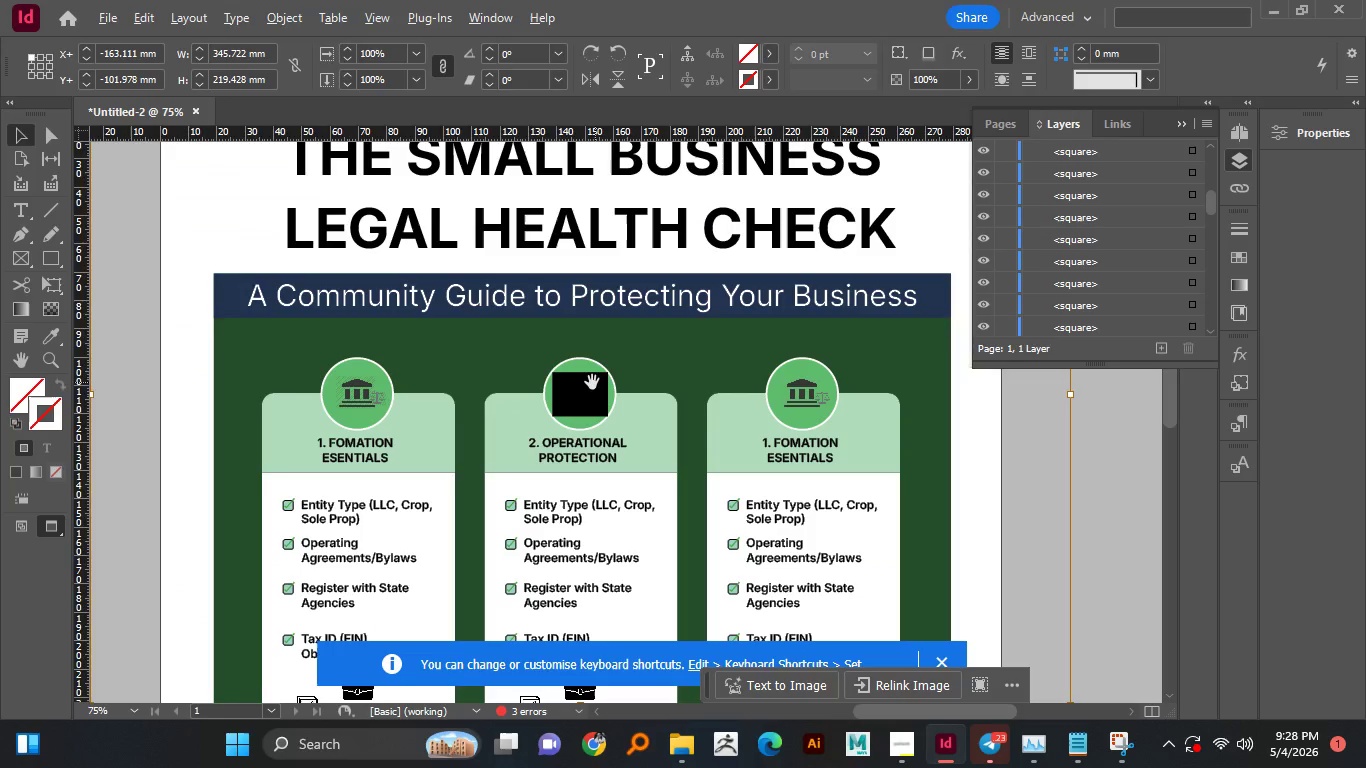 
key(Alt+AltLeft)
 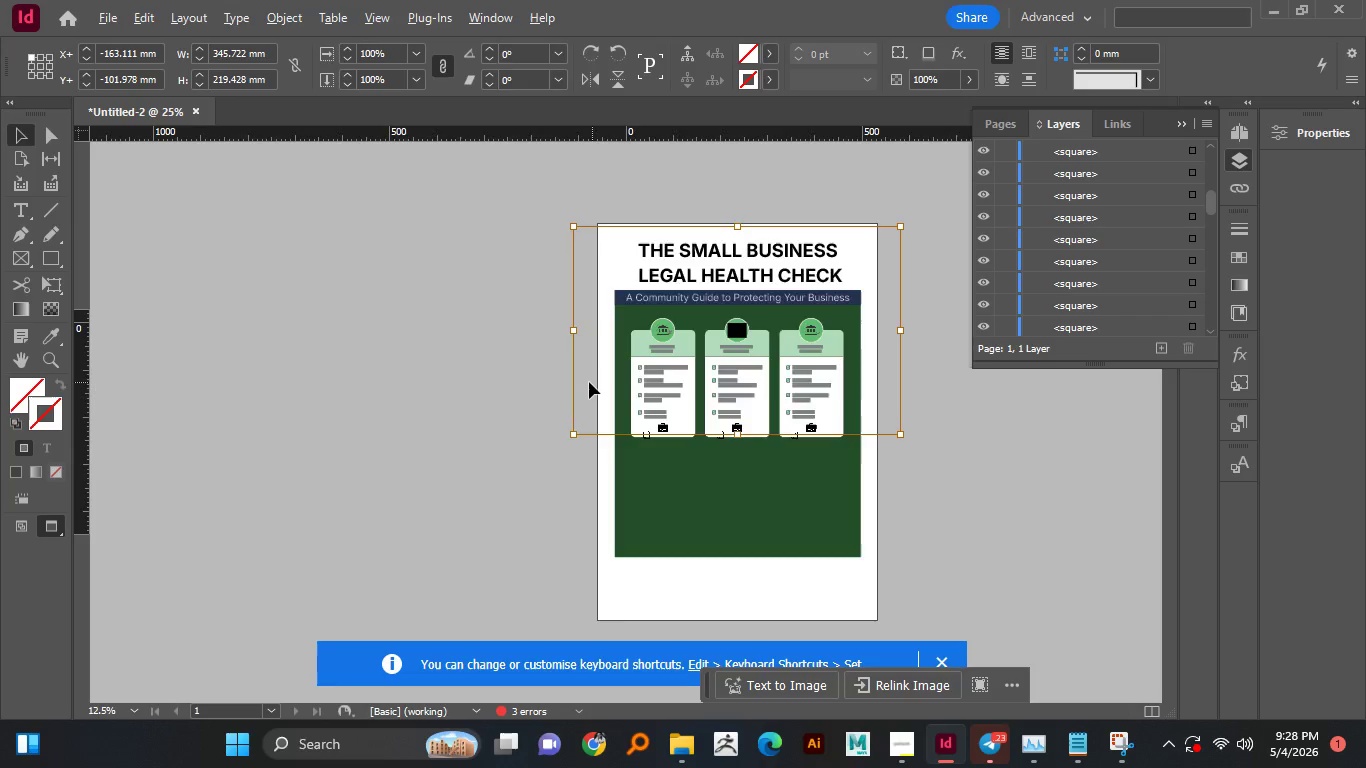 
key(Alt+AltLeft)
 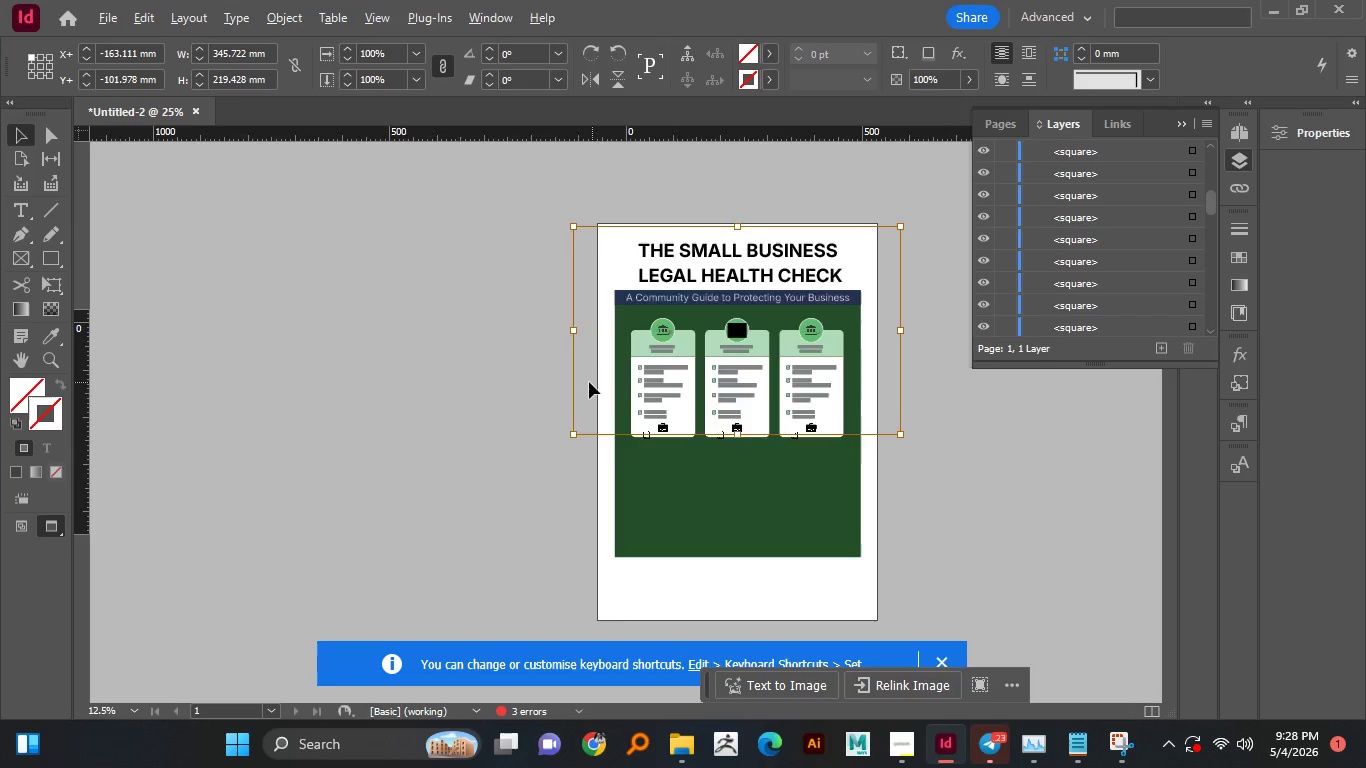 
key(Alt+AltLeft)
 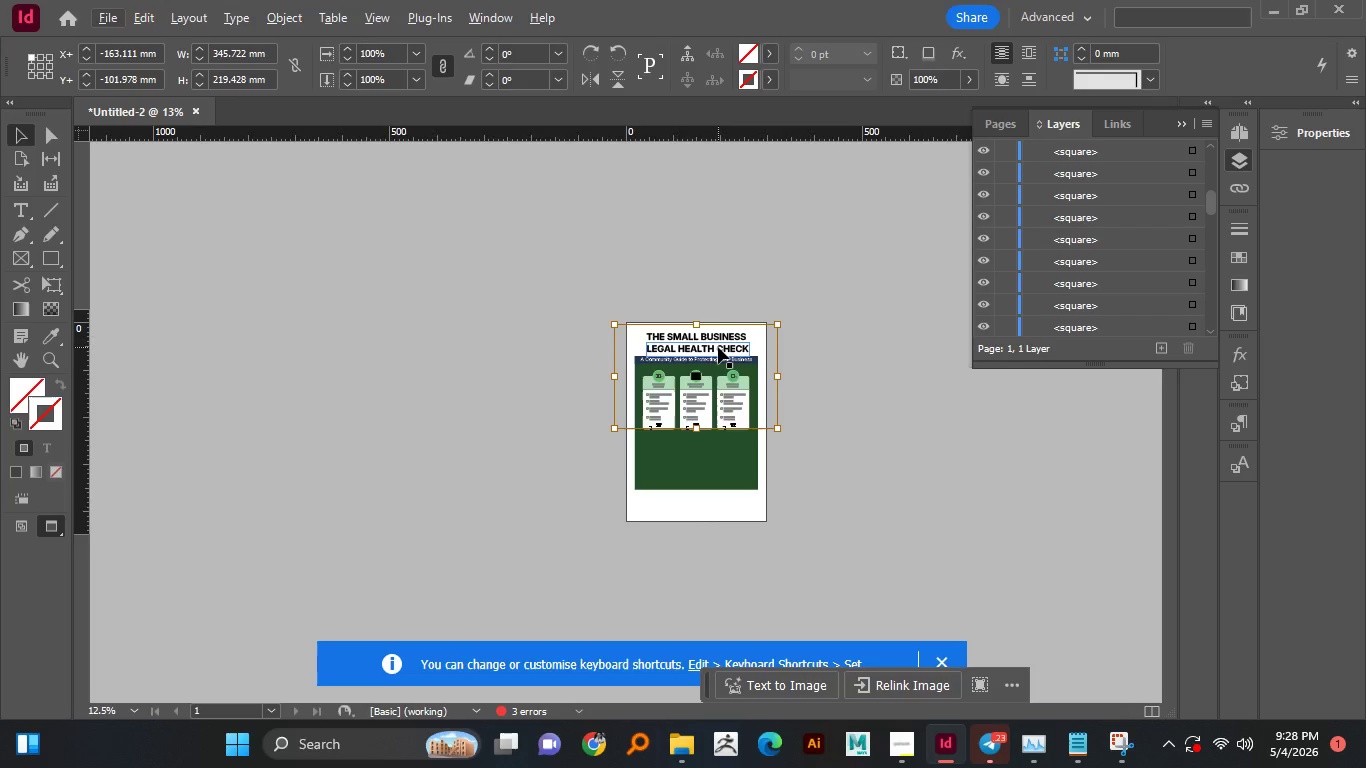 
scroll: coordinate [592, 382], scroll_direction: down, amount: 2.0
 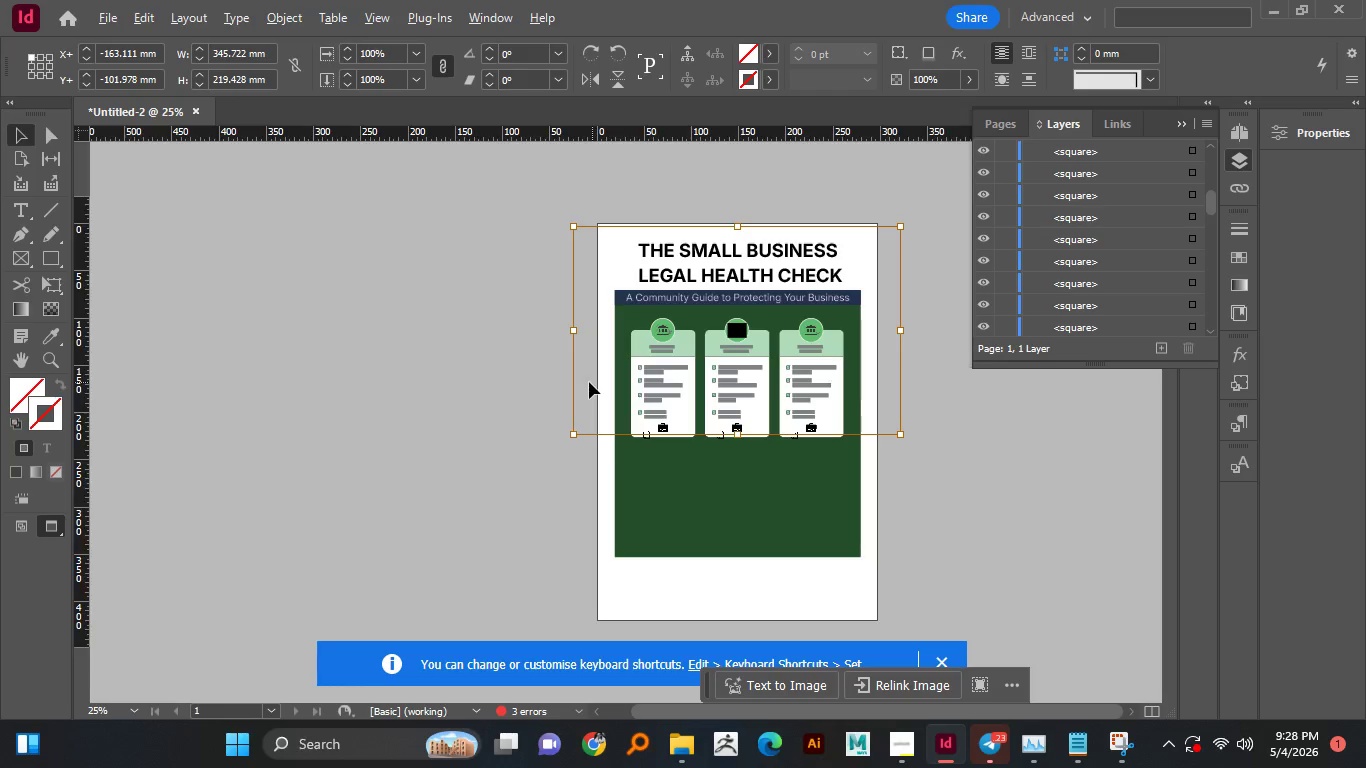 
hold_key(key=AltLeft, duration=0.61)
scroll: coordinate [718, 347], scroll_direction: up, amount: 2.0
 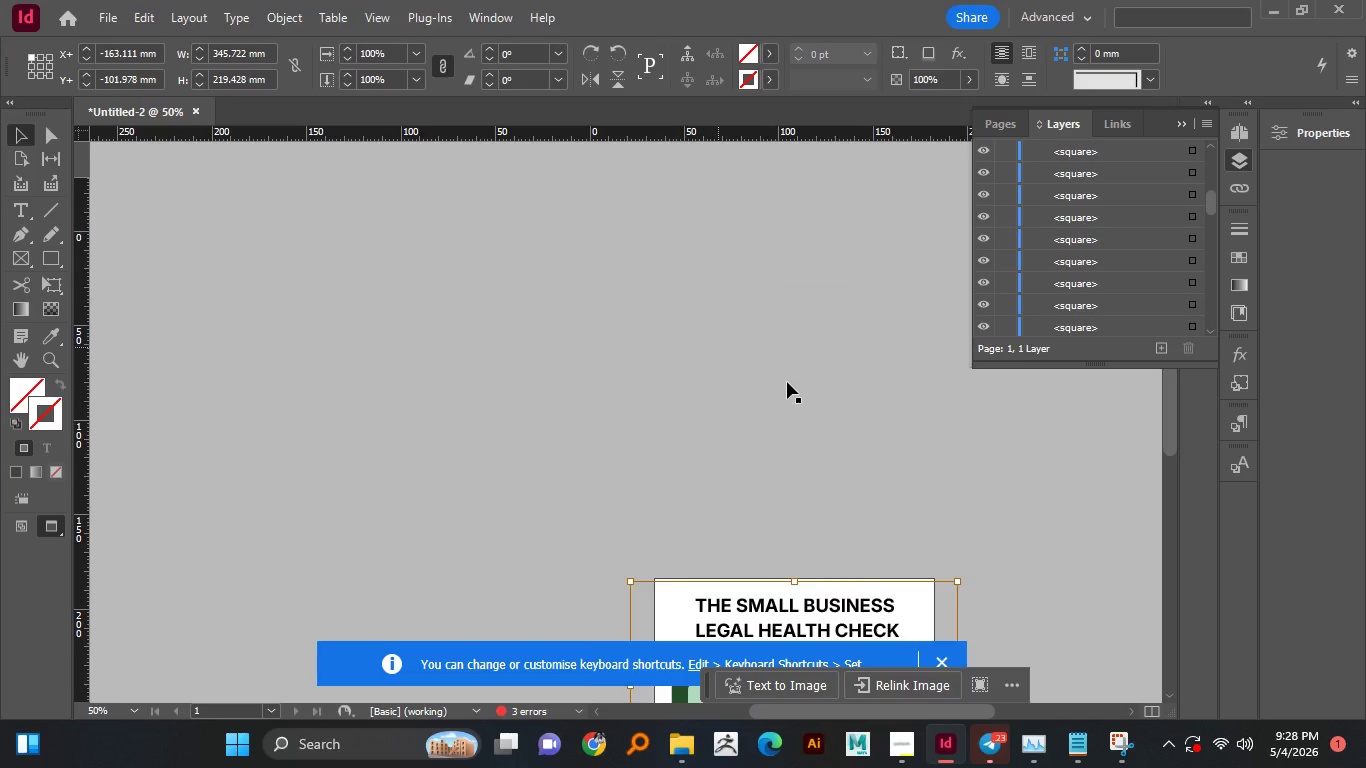 
scroll: coordinate [786, 382], scroll_direction: down, amount: 4.0
 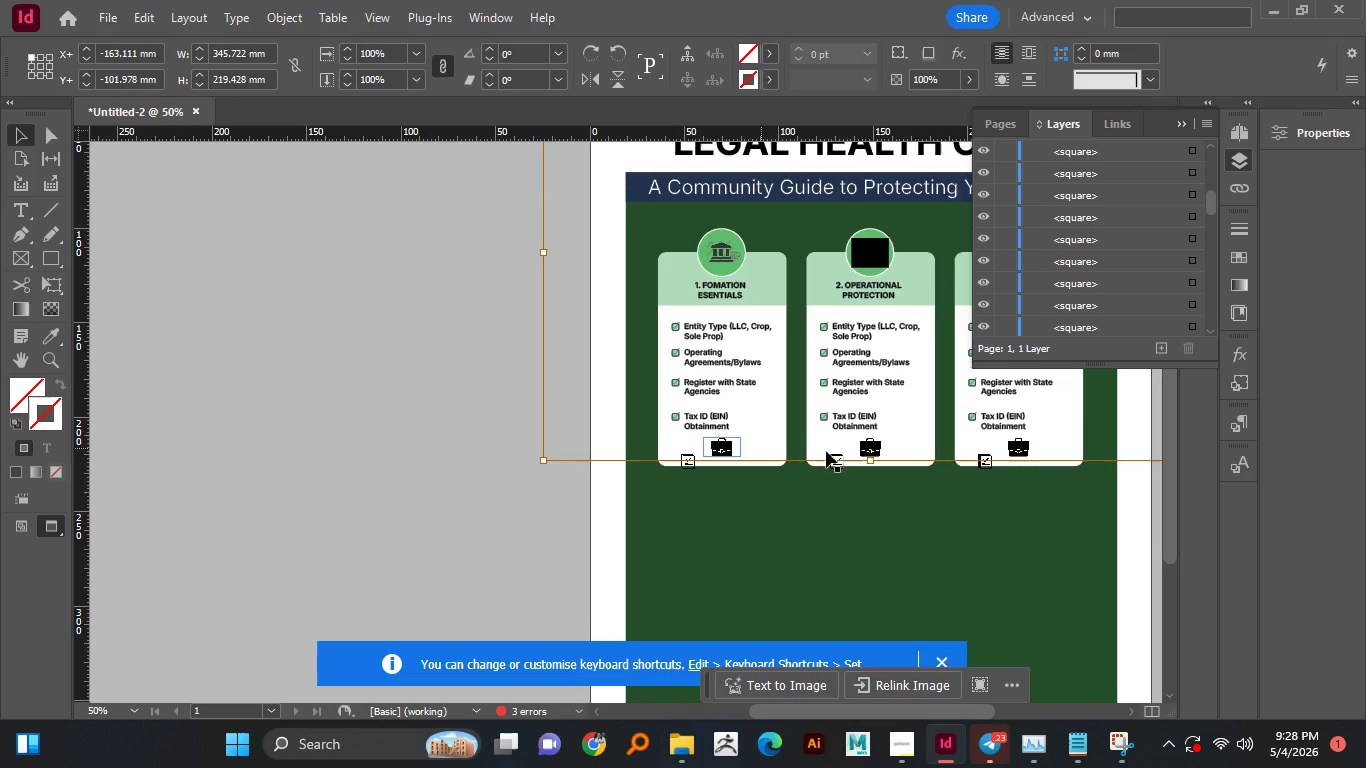 
hold_key(key=AltLeft, duration=4.31)
hold_key(key=ShiftLeft, duration=1.51)
left_click_drag(start_coordinate=[872, 462], to_coordinate=[862, 268])
 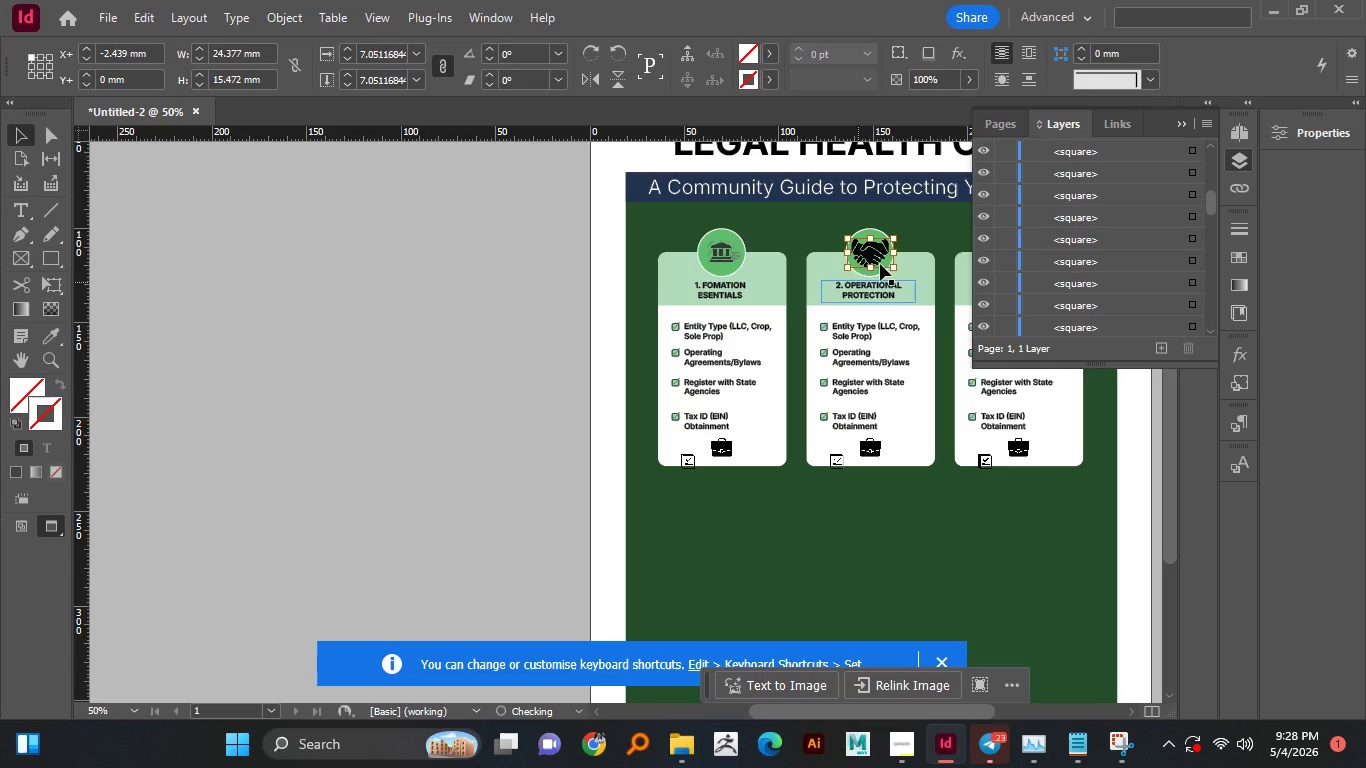 
hold_key(key=ShiftLeft, duration=1.5)
 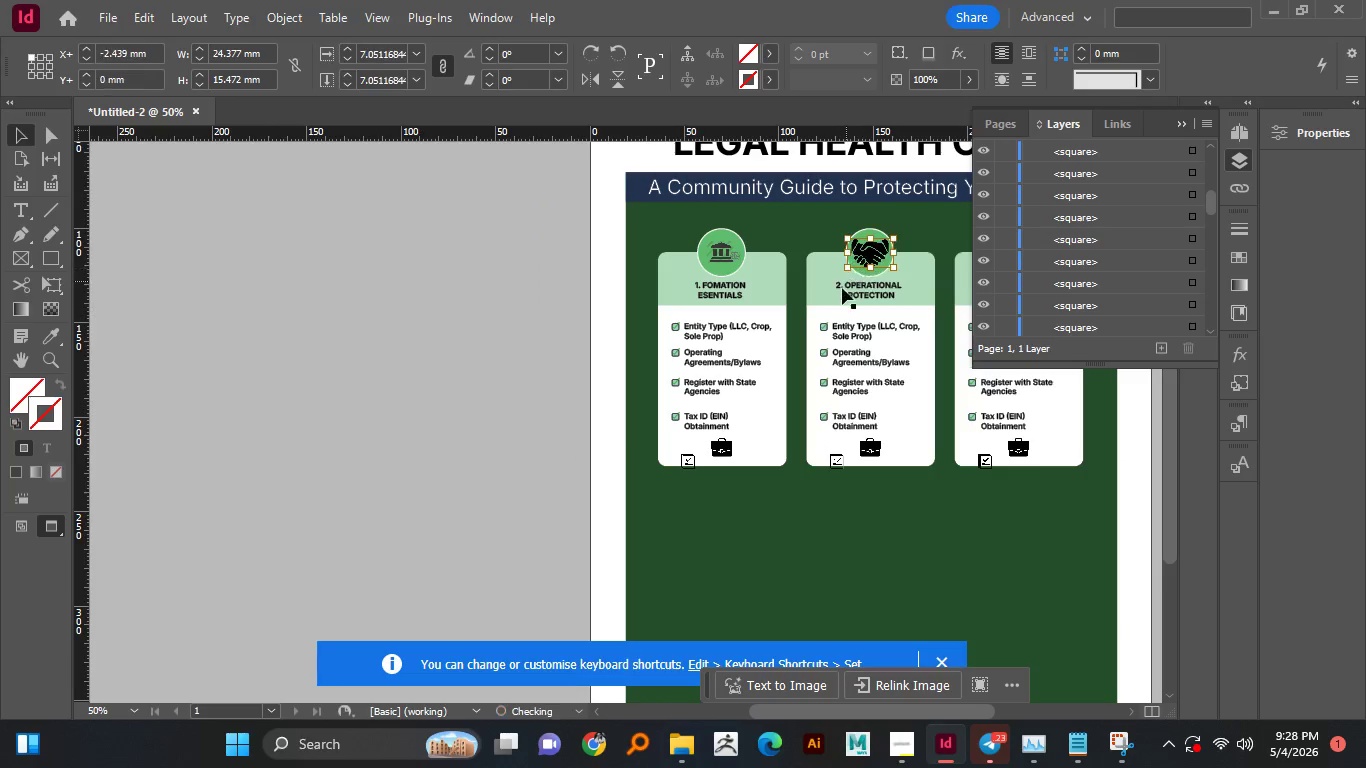 
hold_key(key=ShiftLeft, duration=0.7)
 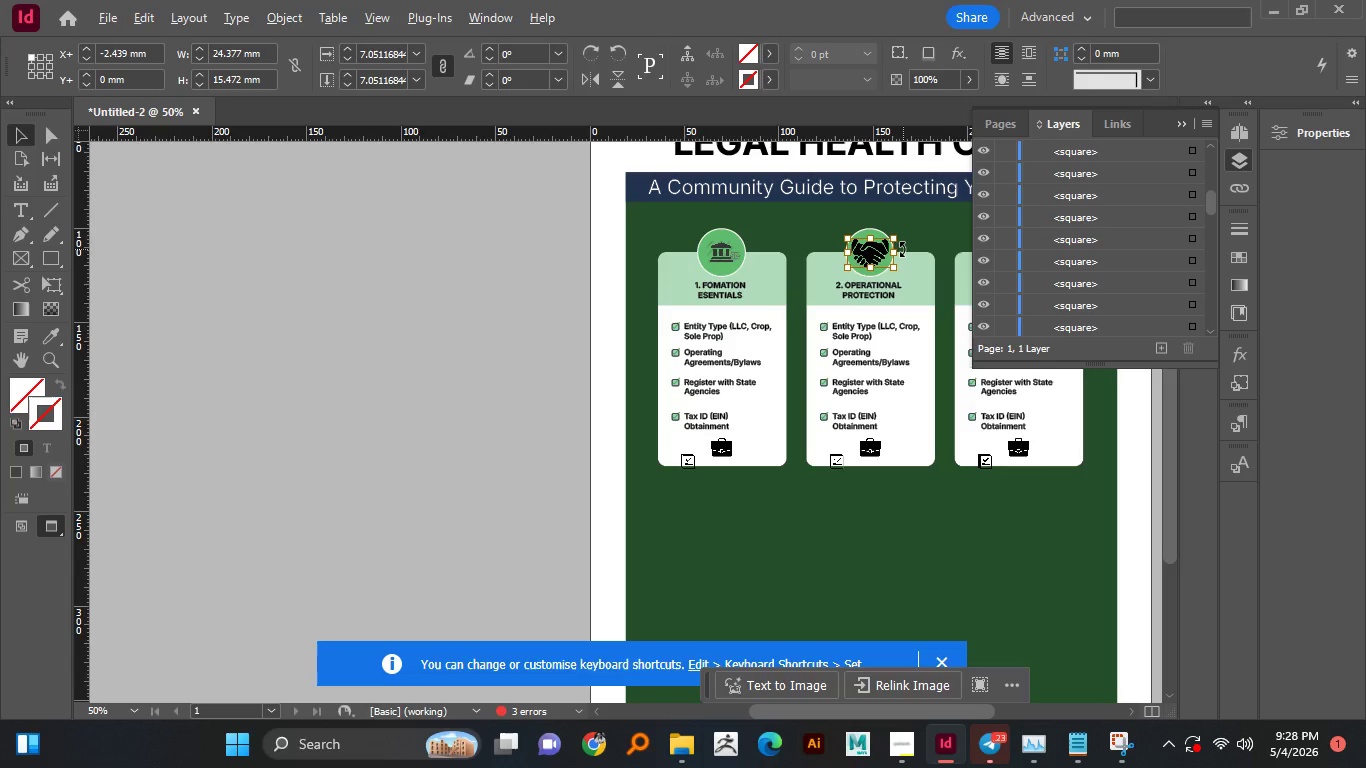 
hold_key(key=ShiftLeft, duration=8.0)
hold_key(key=AltLeft, duration=0.75)
scroll: coordinate [903, 249], scroll_direction: up, amount: 1.0
 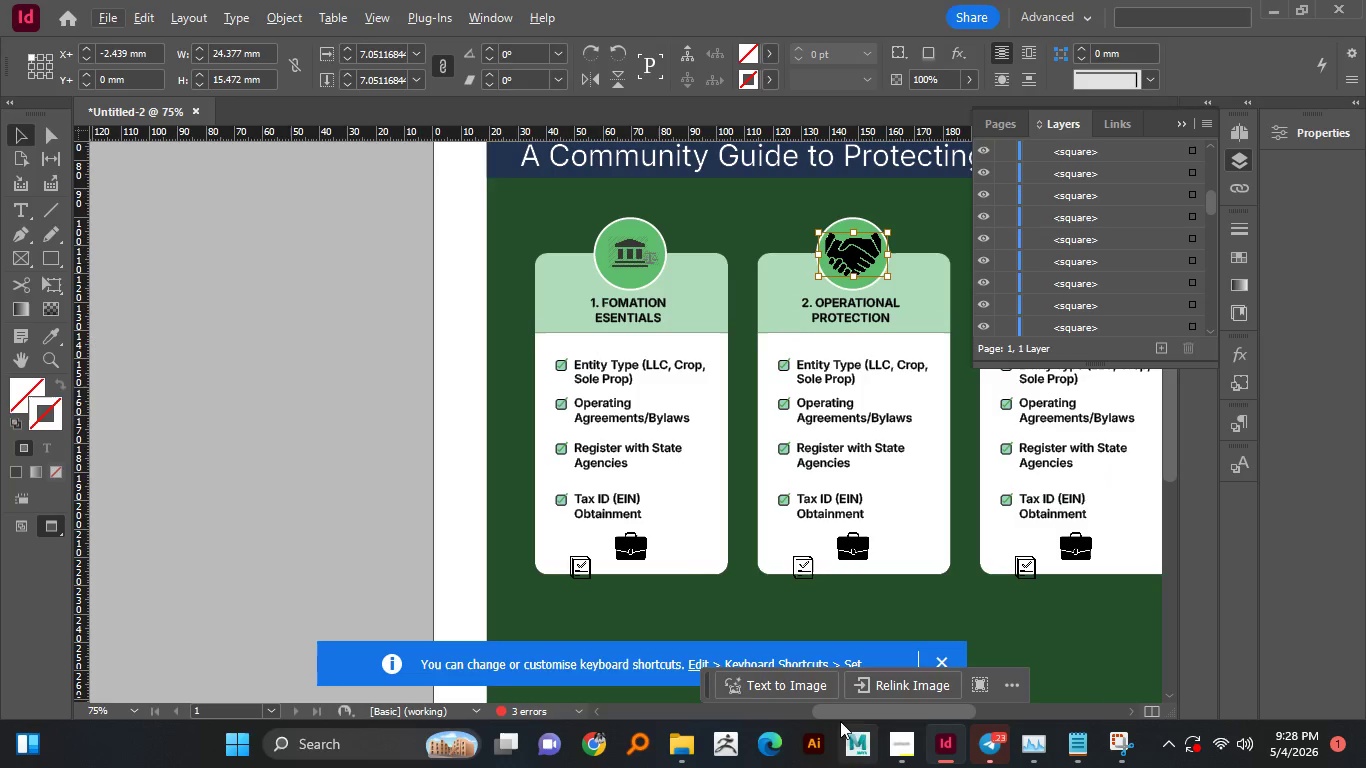 
left_click_drag(start_coordinate=[848, 712], to_coordinate=[882, 698])
 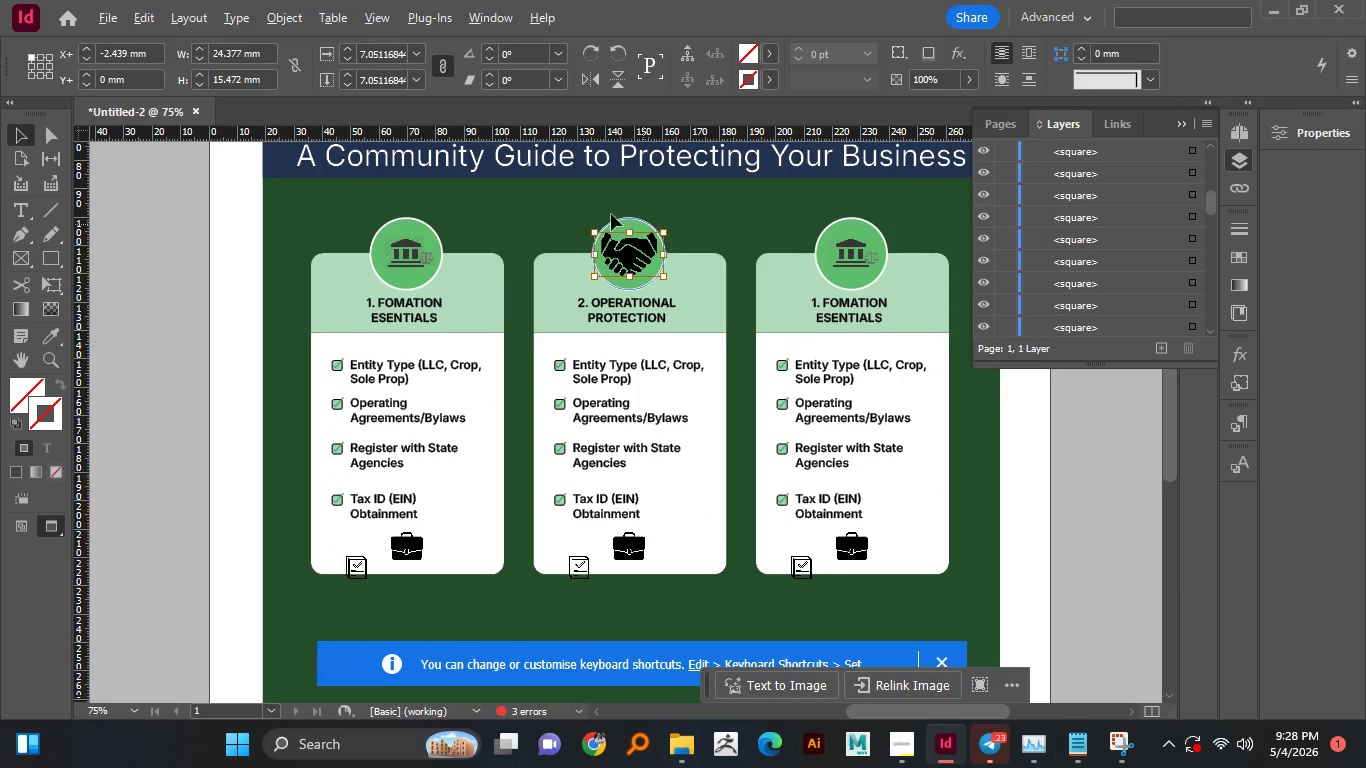 
hold_key(key=AltLeft, duration=1.5)
scroll: coordinate [691, 254], scroll_direction: up, amount: 2.0
 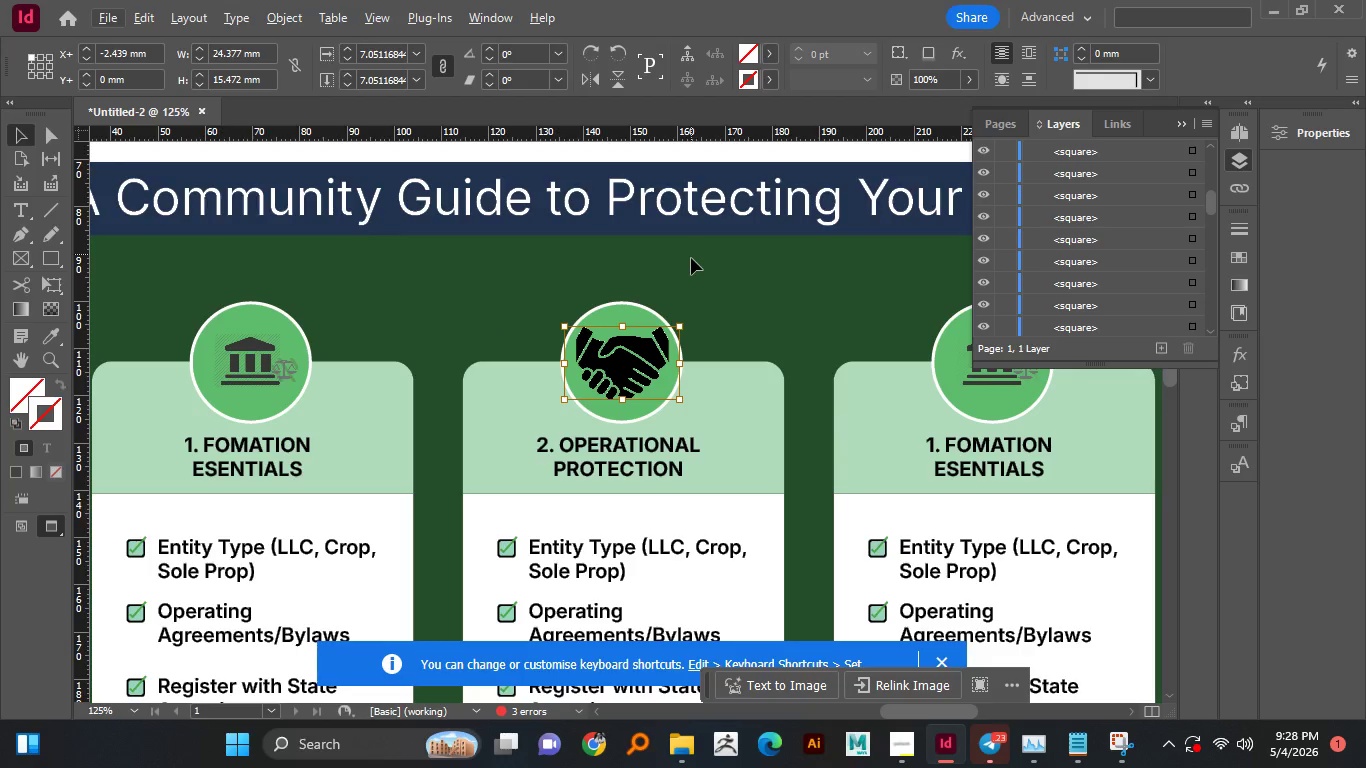 
hold_key(key=AltLeft, duration=5.52)
scroll: coordinate [668, 330], scroll_direction: up, amount: 1.0
 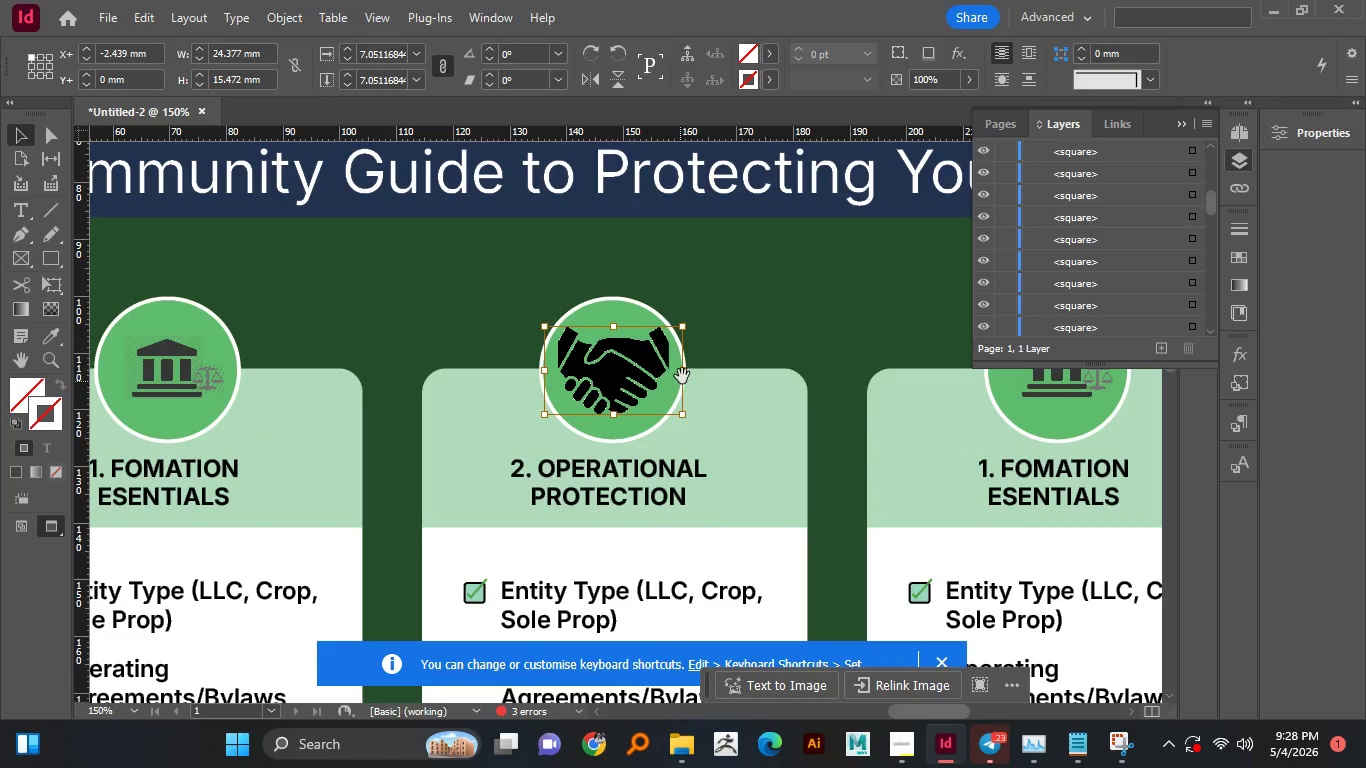 
hold_key(key=ShiftLeft, duration=1.52)
left_click_drag(start_coordinate=[683, 372], to_coordinate=[670, 373])
 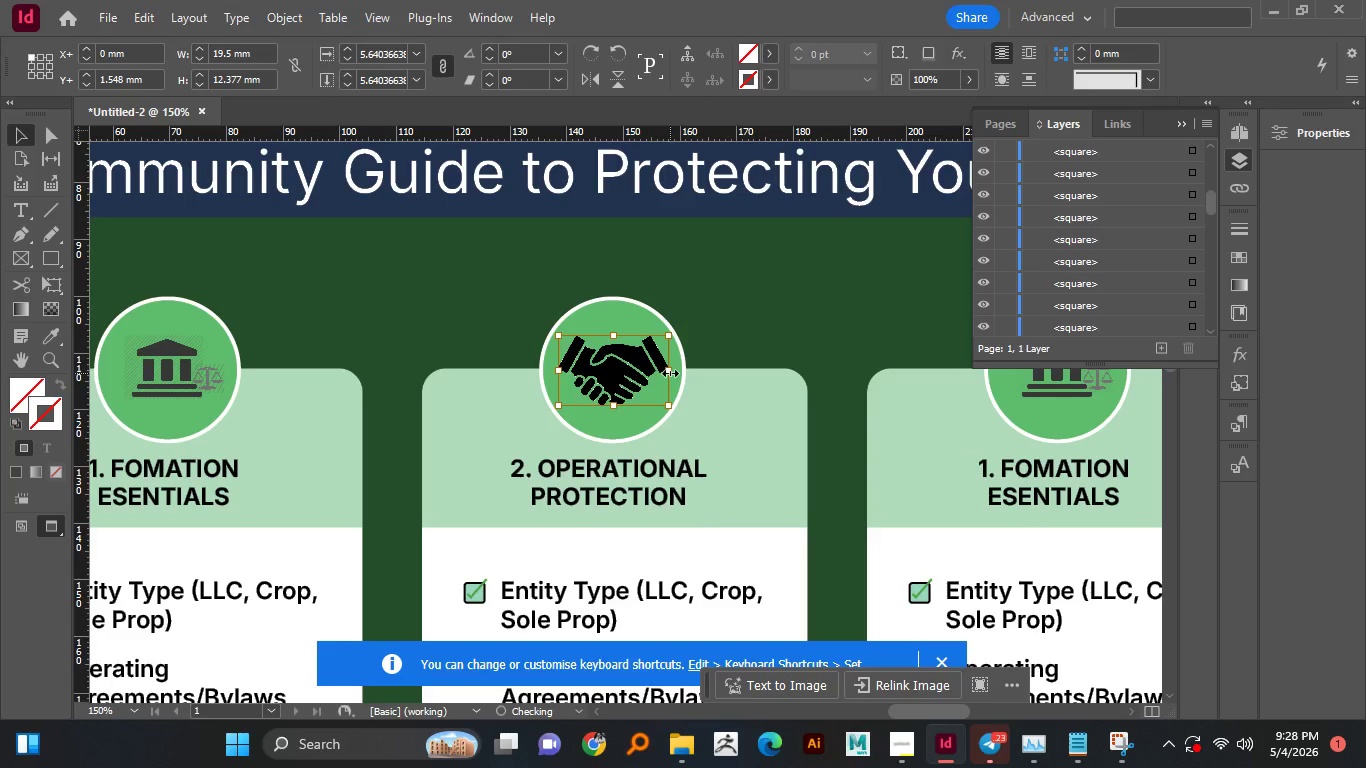 
hold_key(key=ShiftLeft, duration=1.5)
left_click_drag(start_coordinate=[671, 373], to_coordinate=[662, 373])
 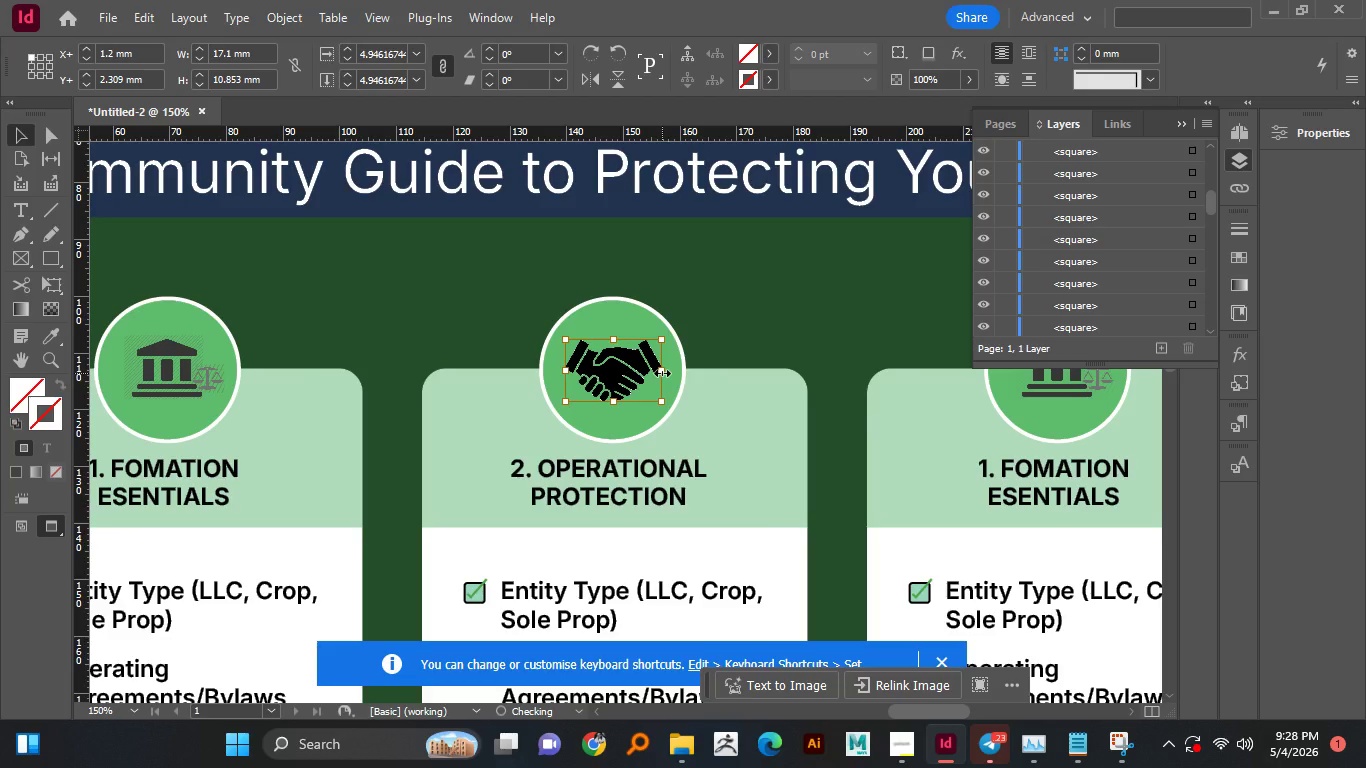 
hold_key(key=ShiftLeft, duration=1.45)
 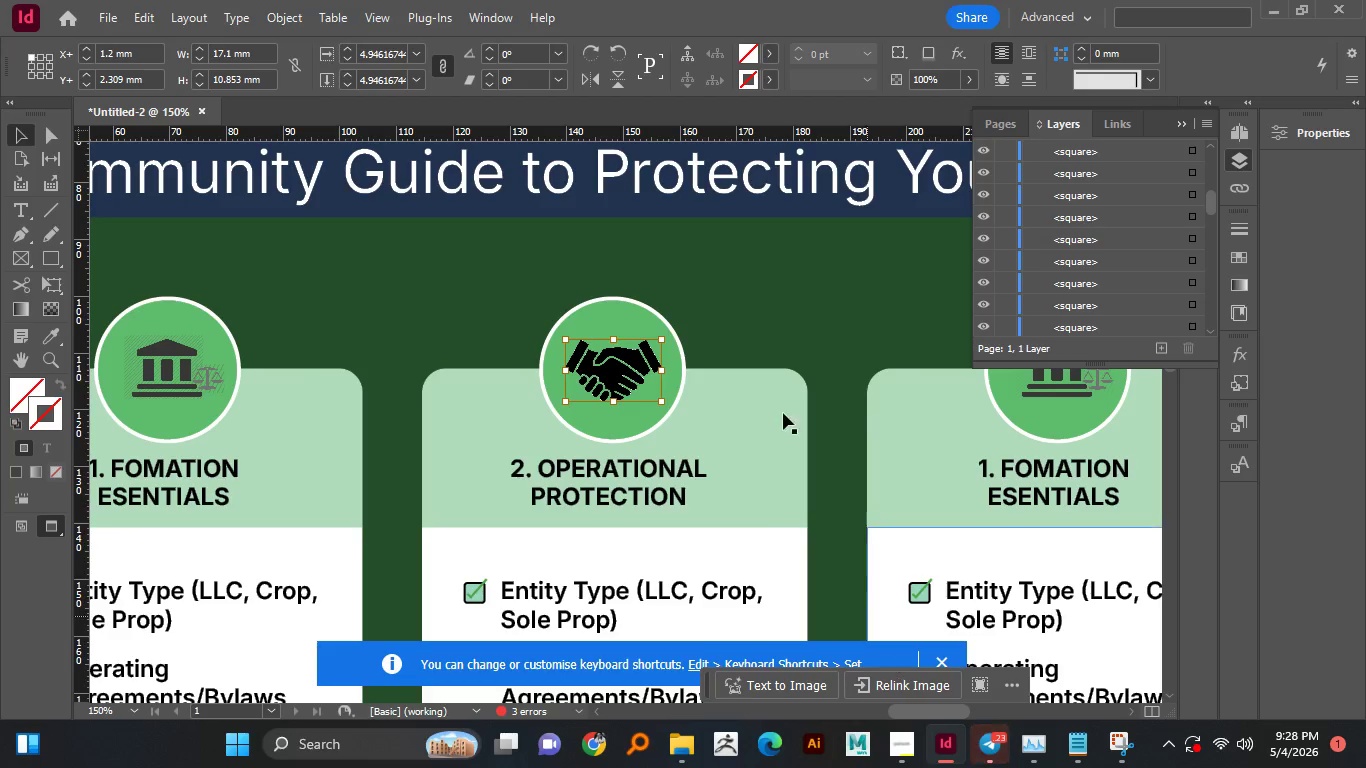 
left_click([769, 331])
 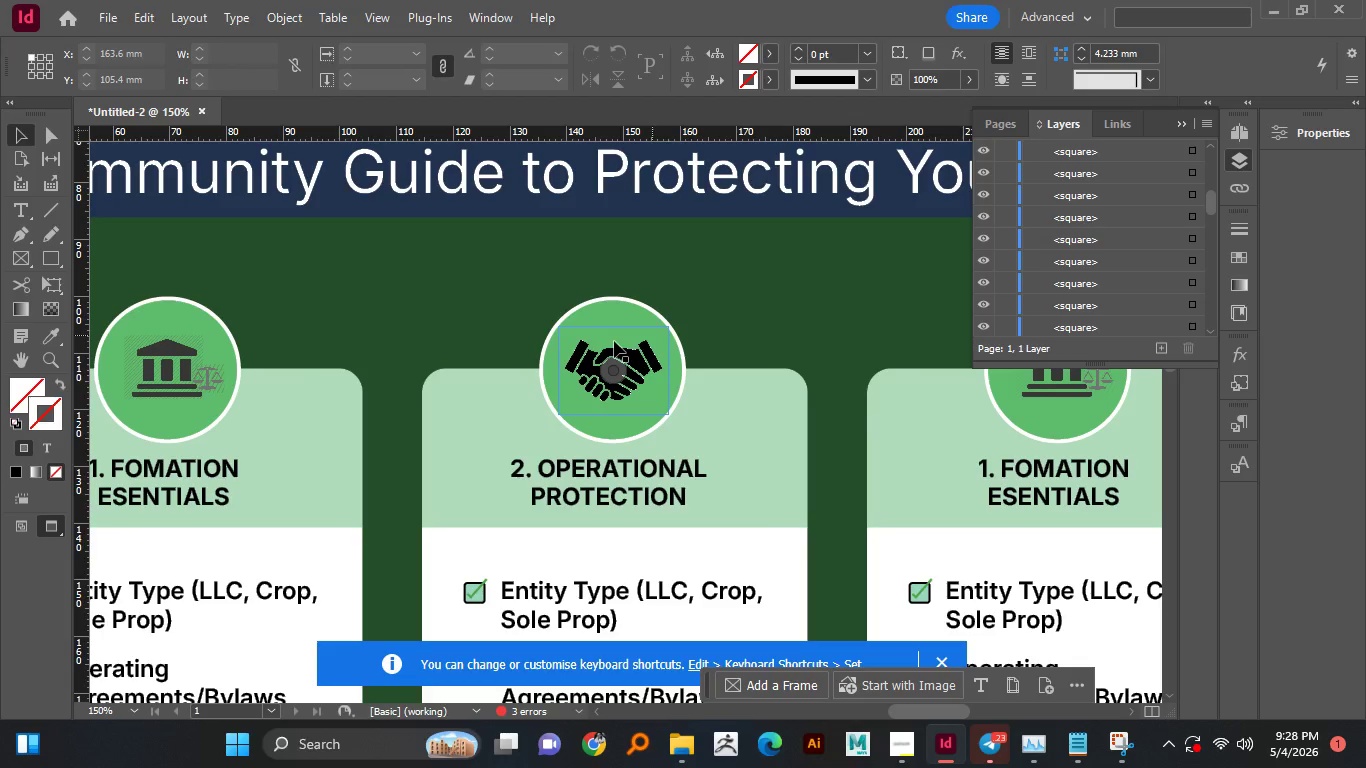 
hold_key(key=AltLeft, duration=1.01)
scroll: coordinate [604, 342], scroll_direction: up, amount: 2.0
 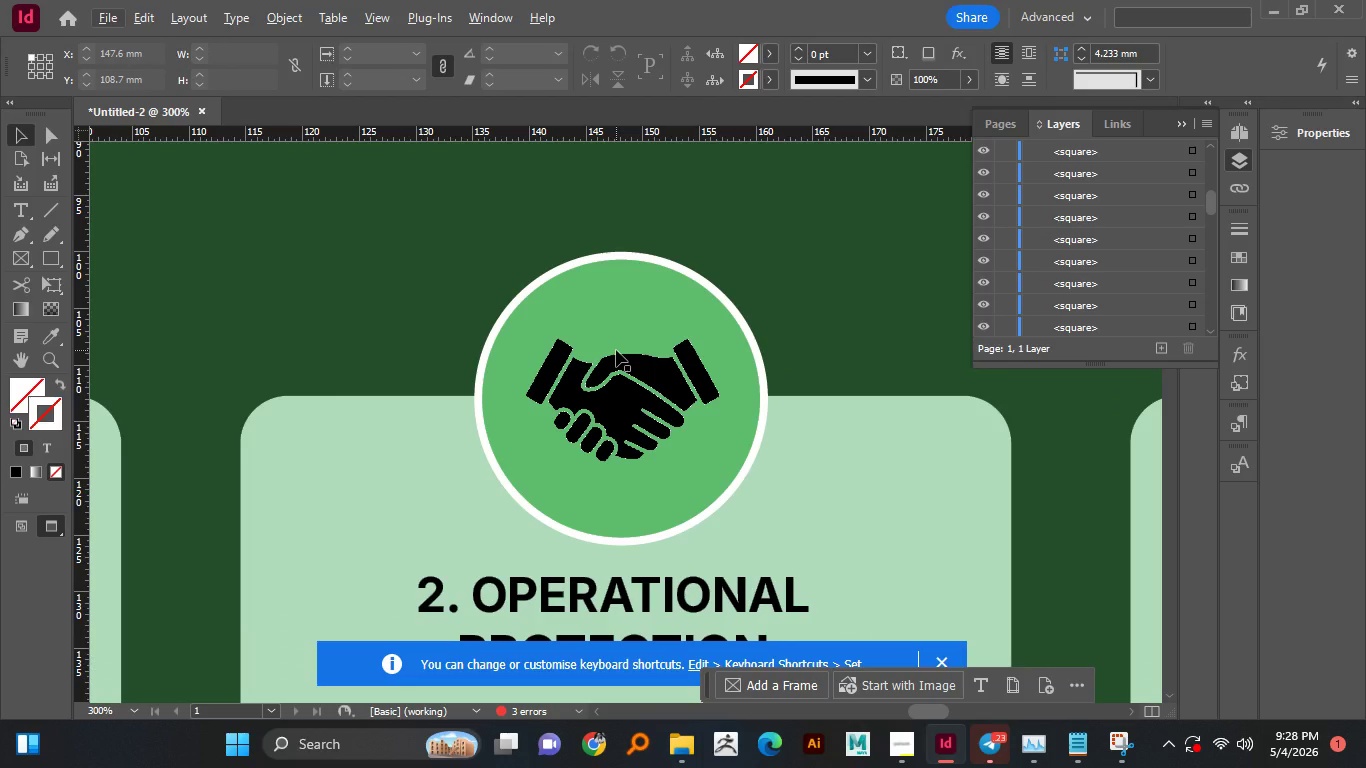 
wait(8.3)
 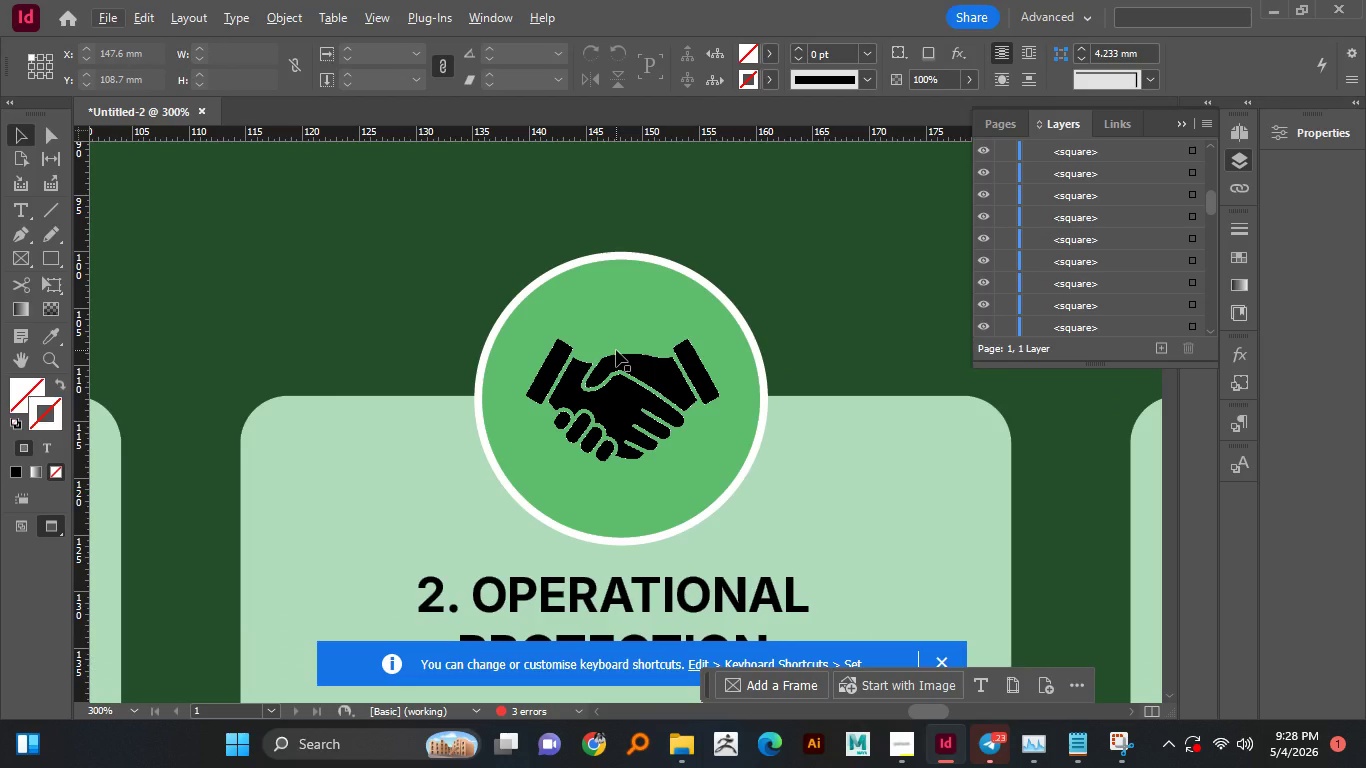 
left_click([53, 261])
 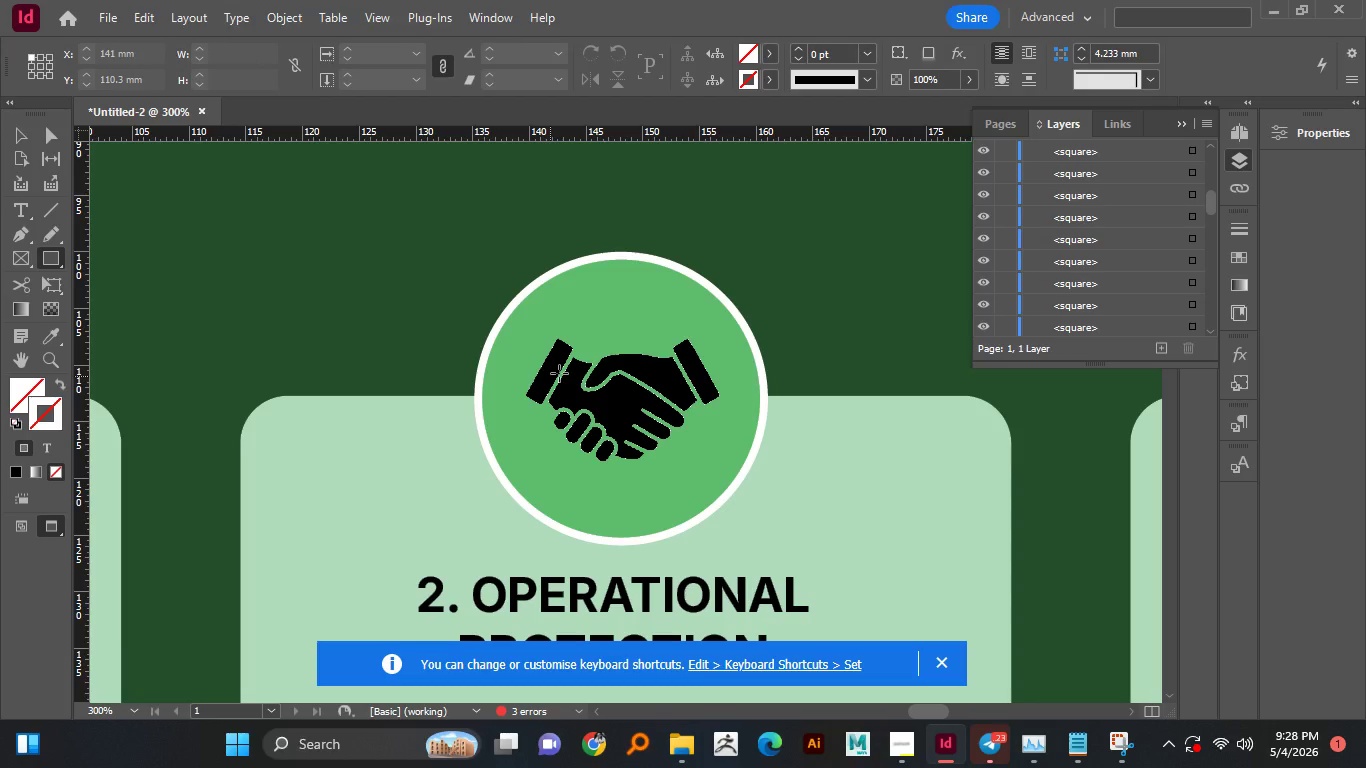 
left_click_drag(start_coordinate=[571, 292], to_coordinate=[666, 369])
 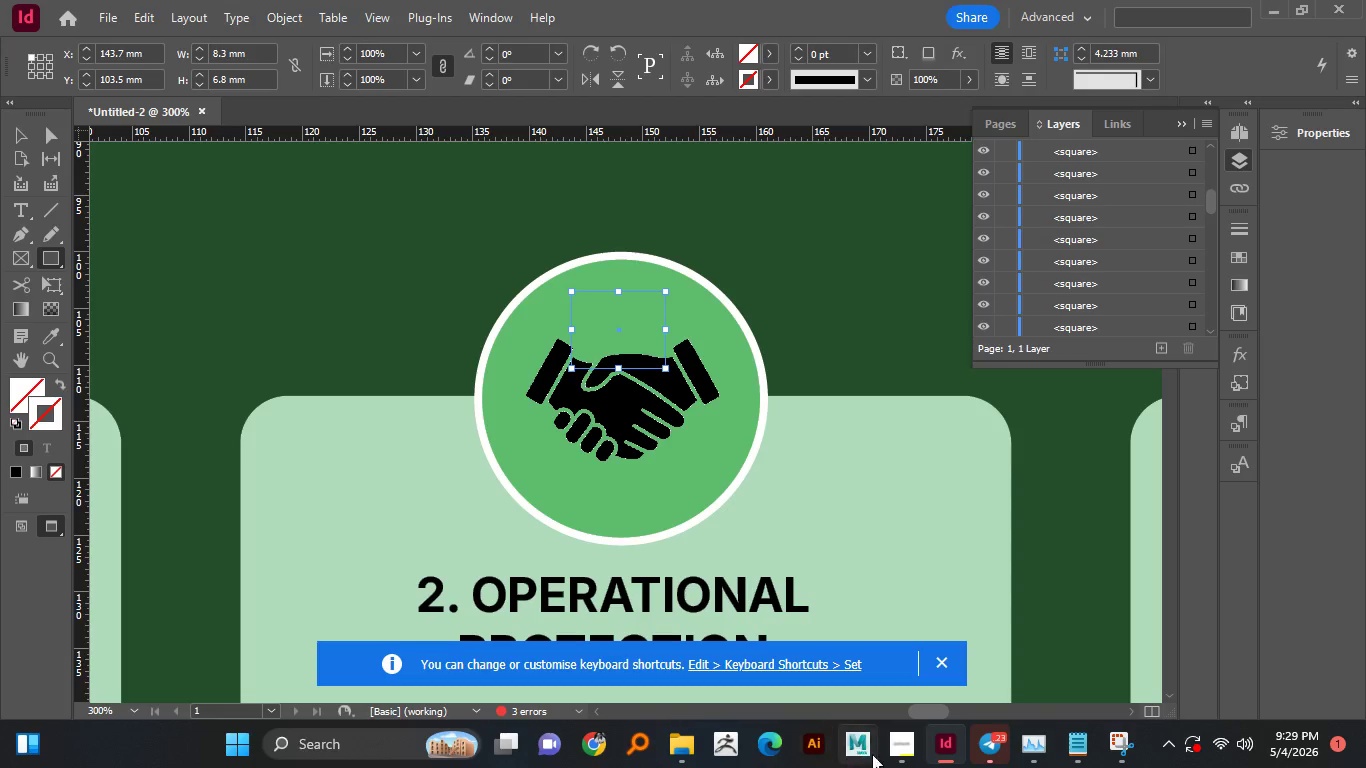 
left_click([692, 746])
 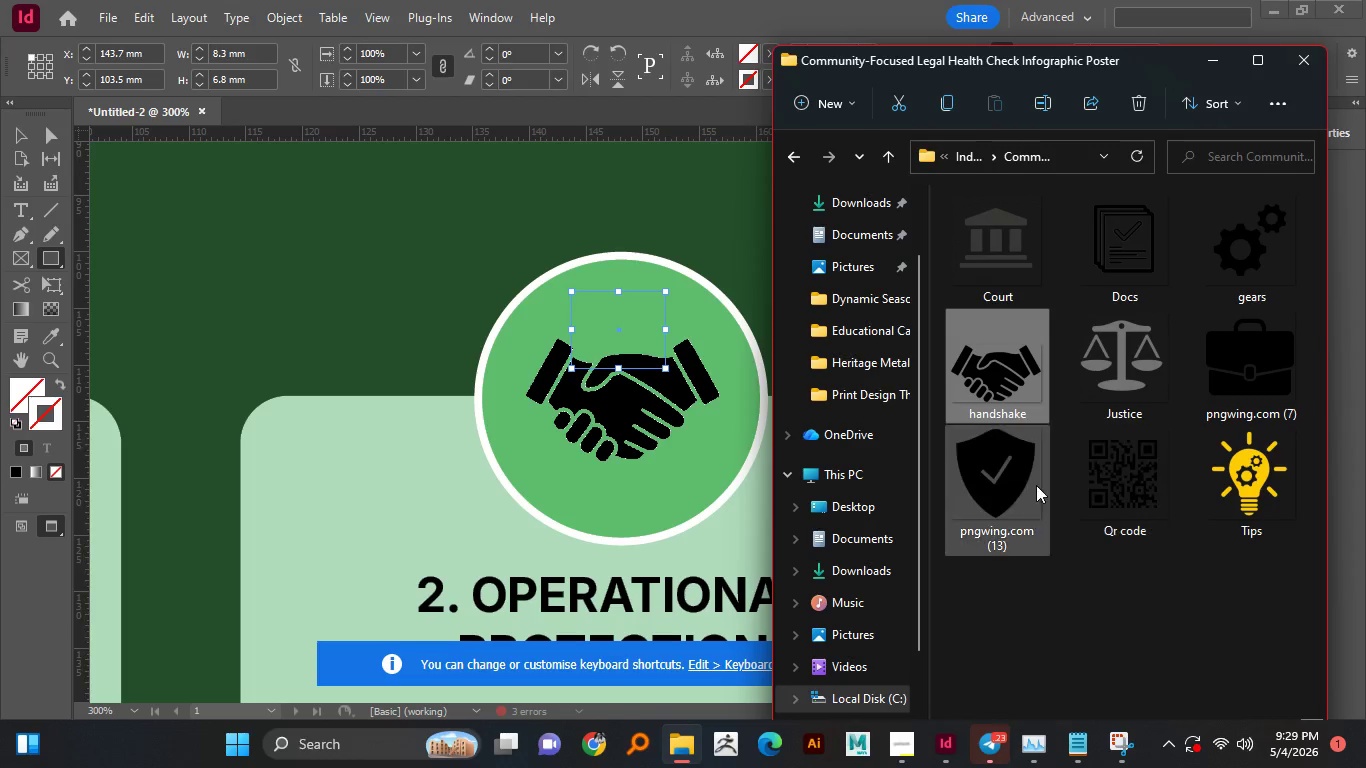 
left_click_drag(start_coordinate=[1008, 484], to_coordinate=[903, 512])
 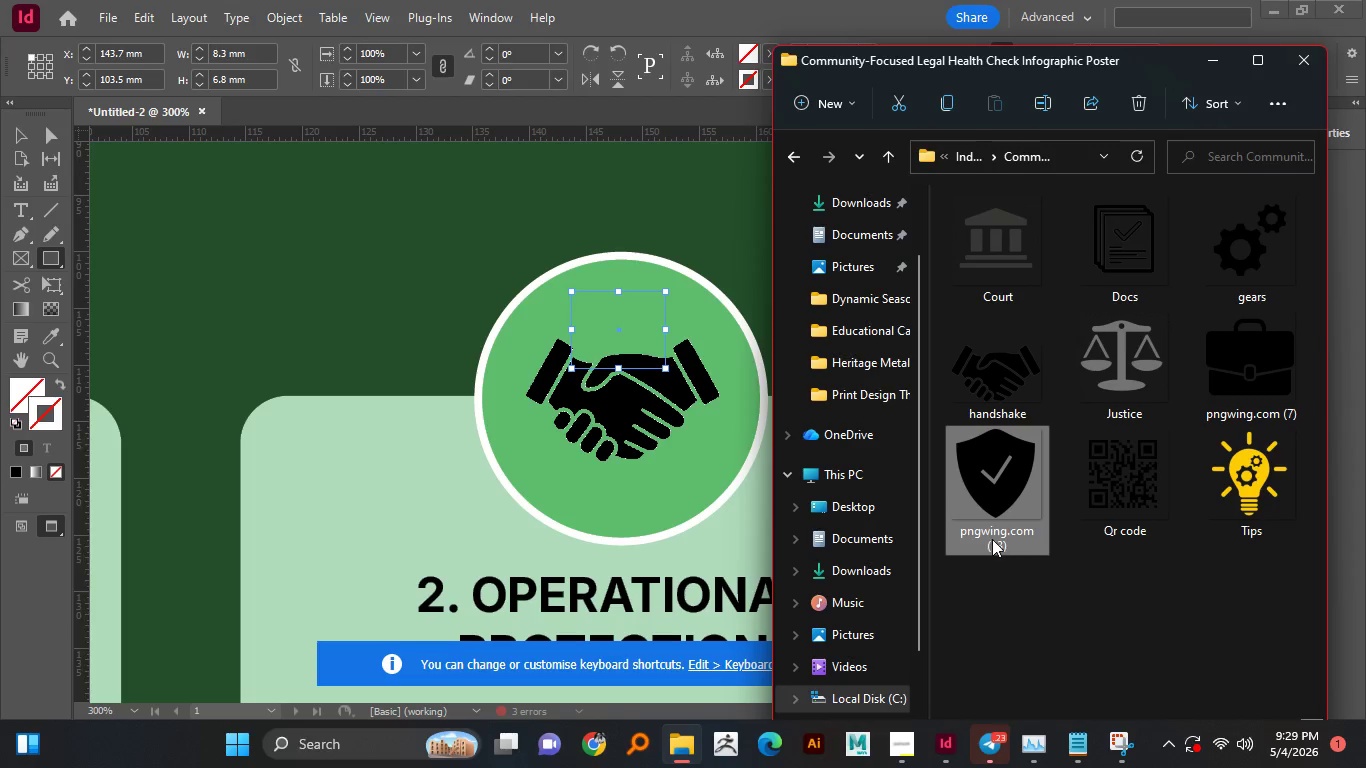 
left_click([994, 539])
 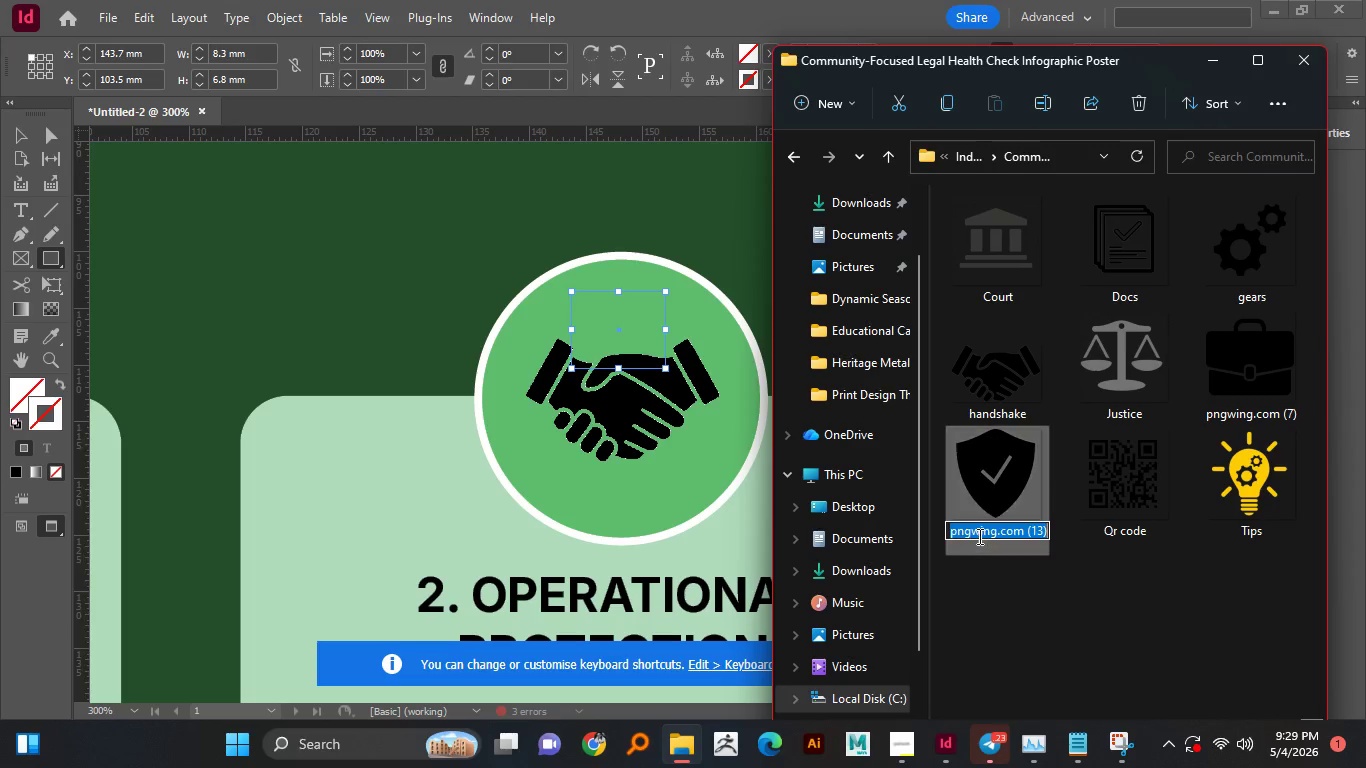 
left_click([979, 536])
 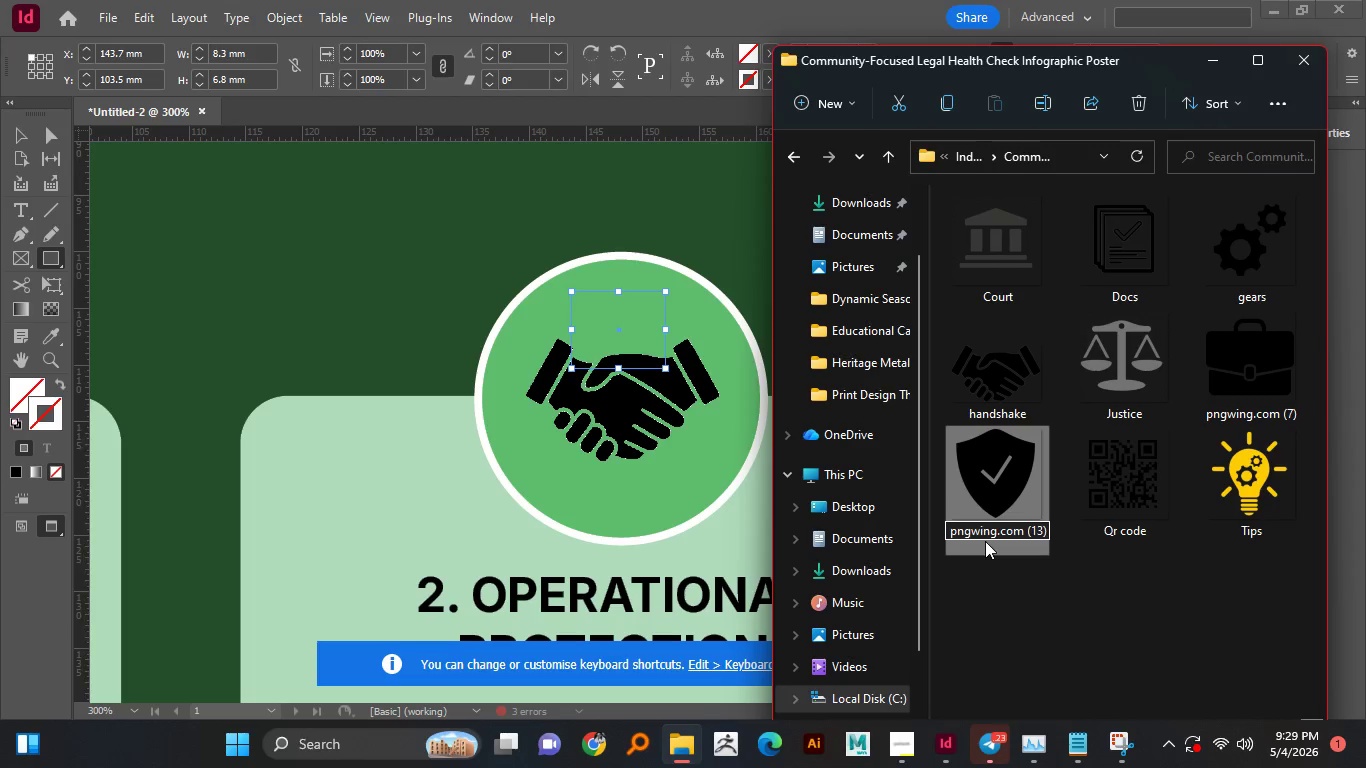 
key(Control+A)
 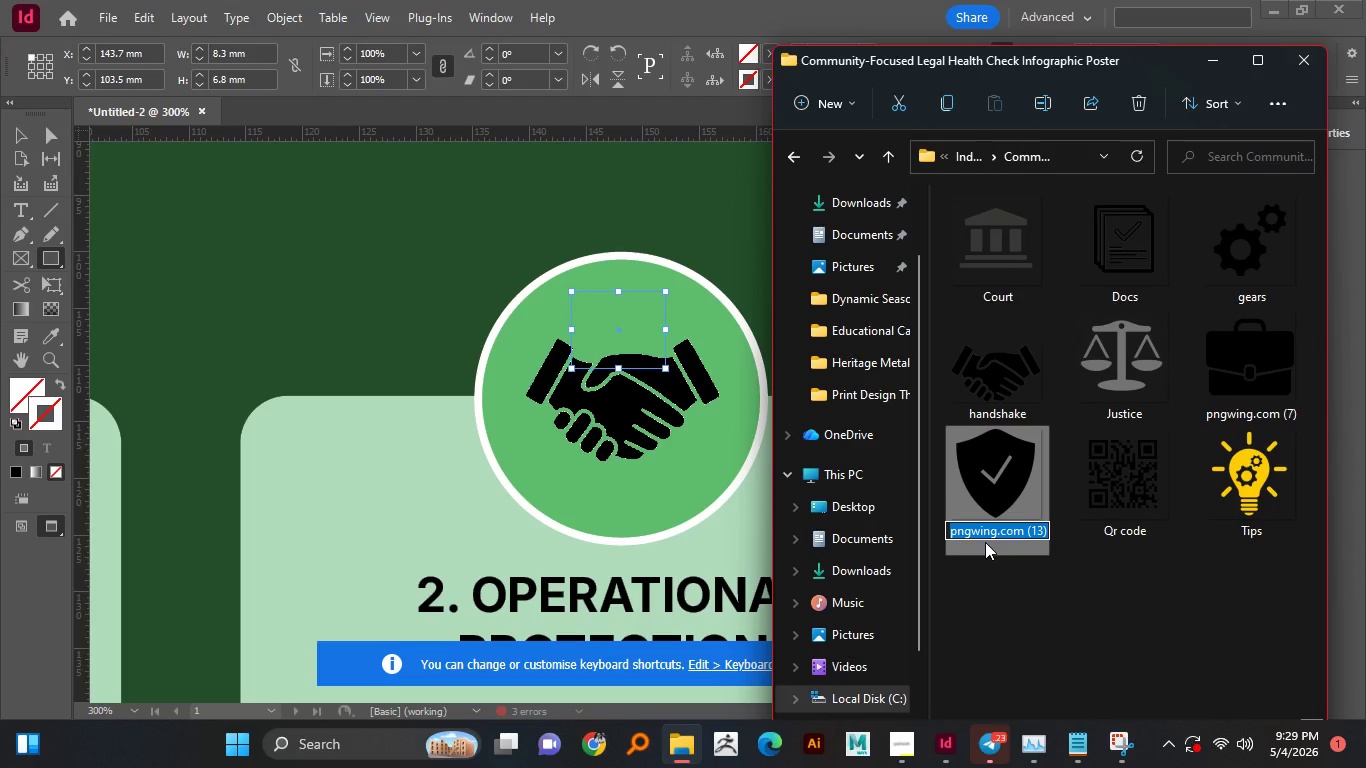 
type(SecureSECURE SHIELD)
 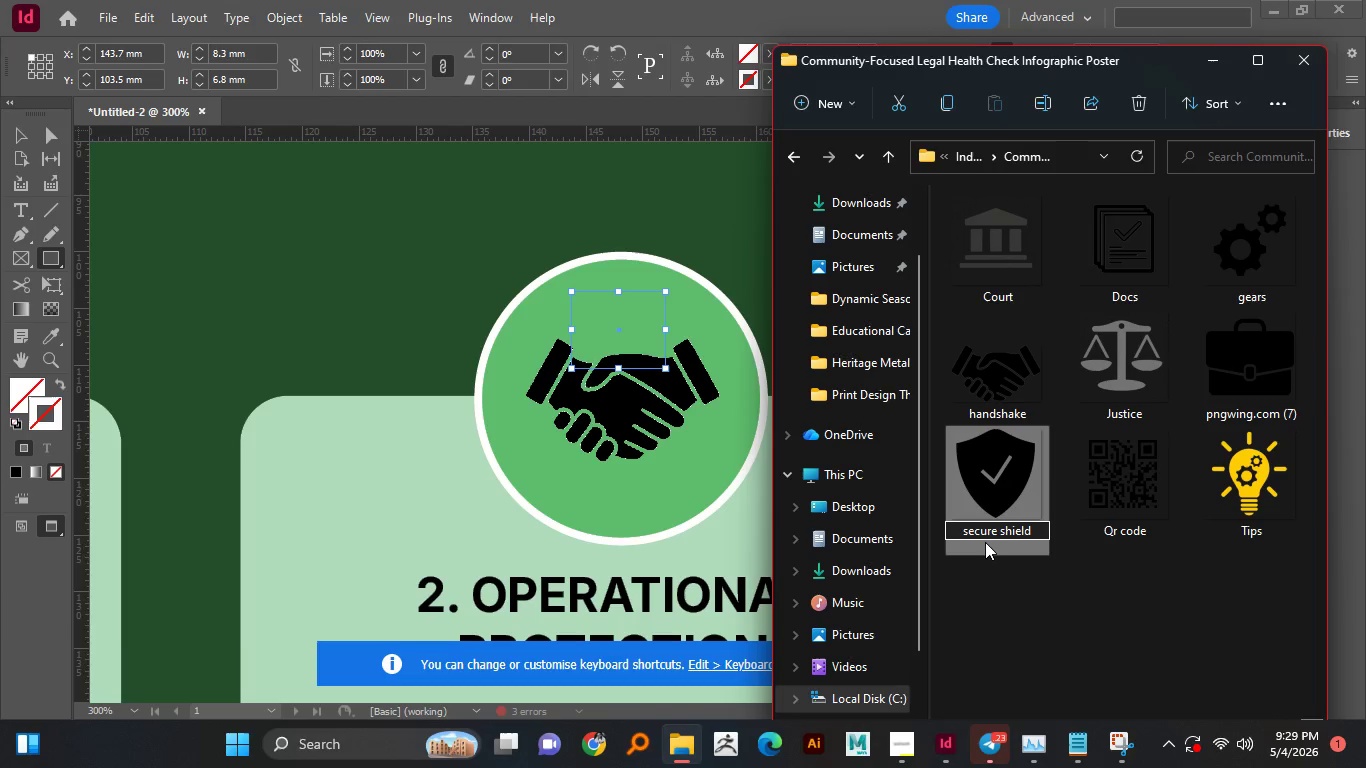 
hold_key(key=Backspace, duration=1.09)
 